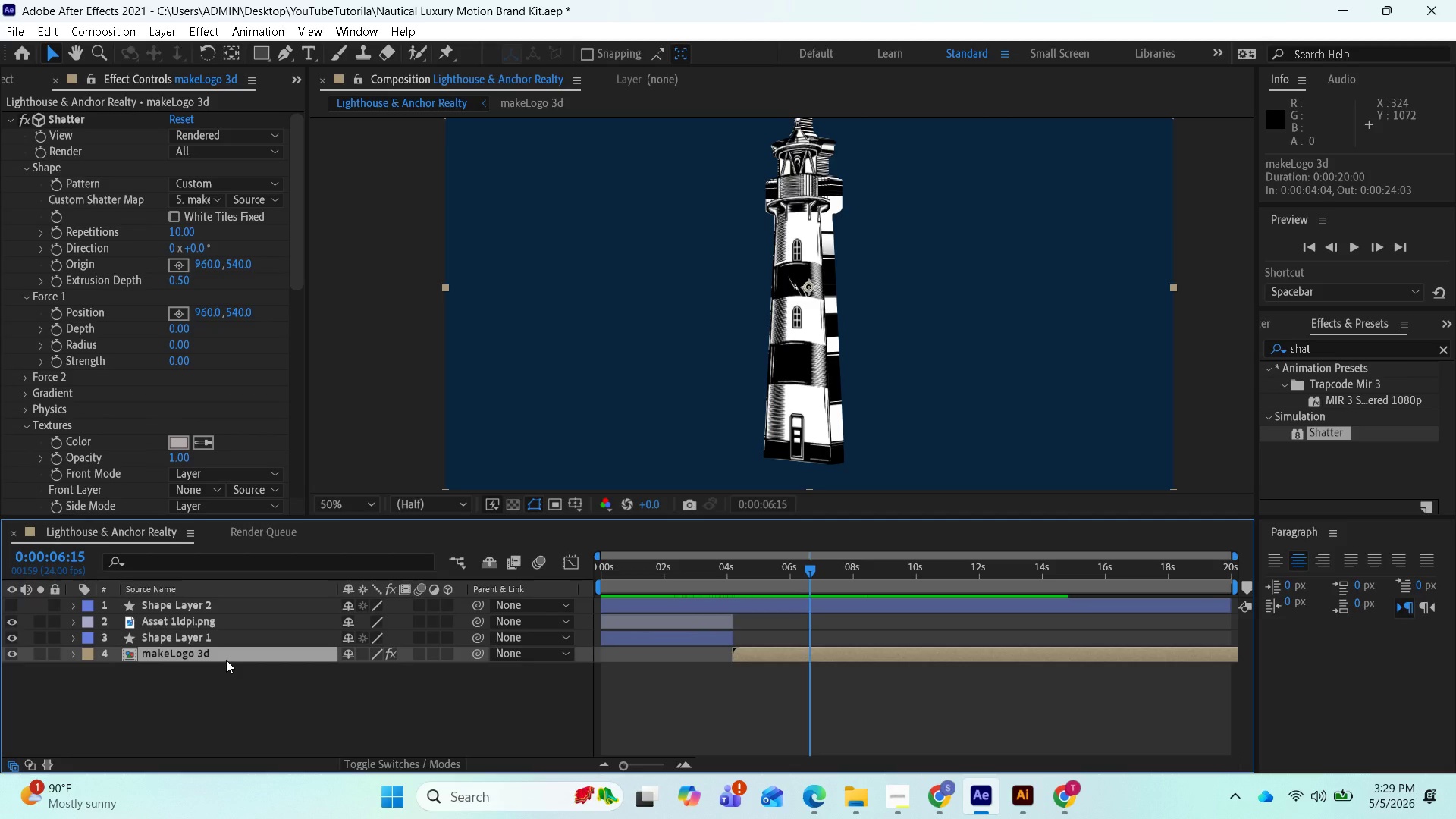 
key(Control+D)
 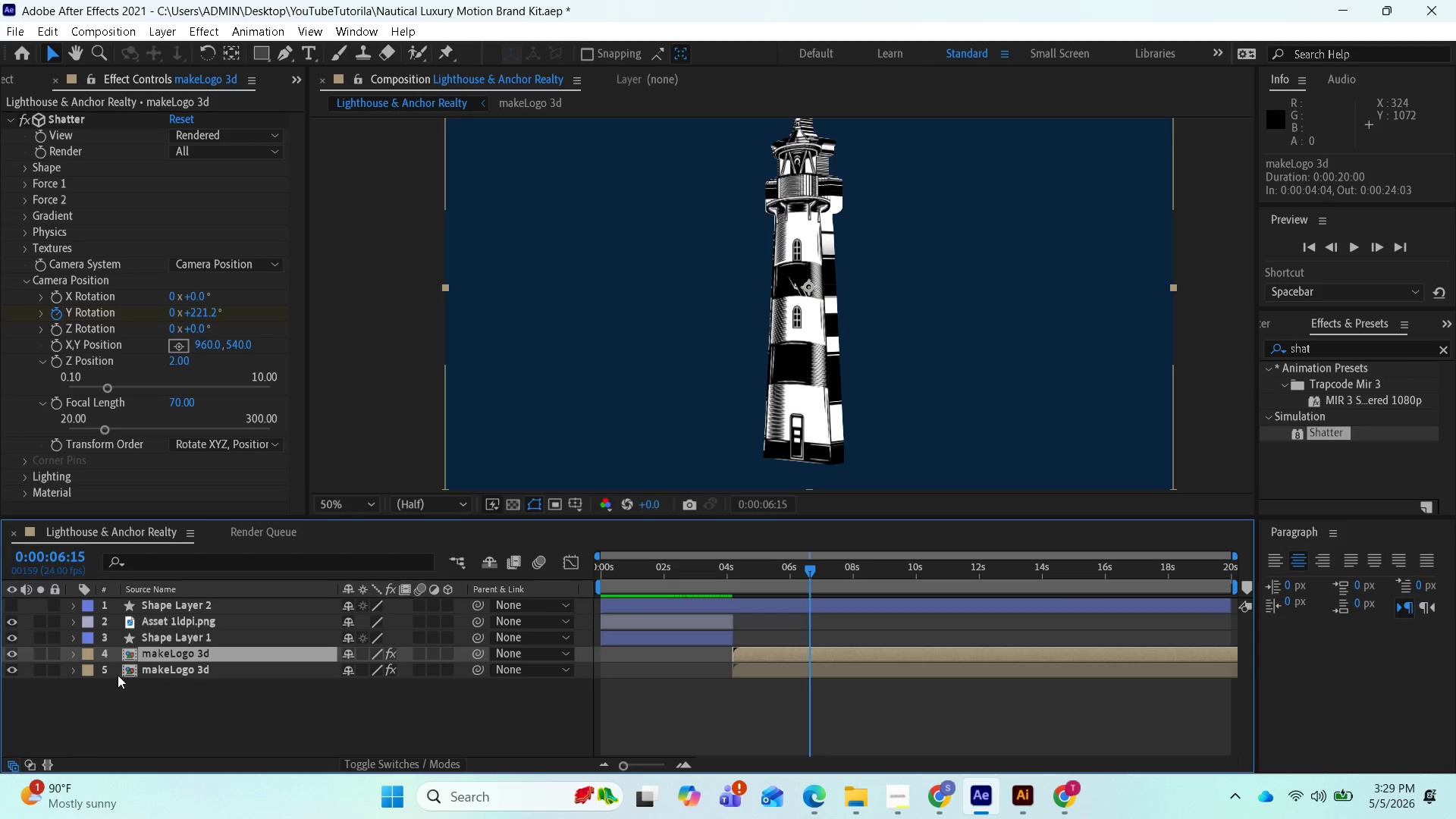 
left_click([74, 672])
 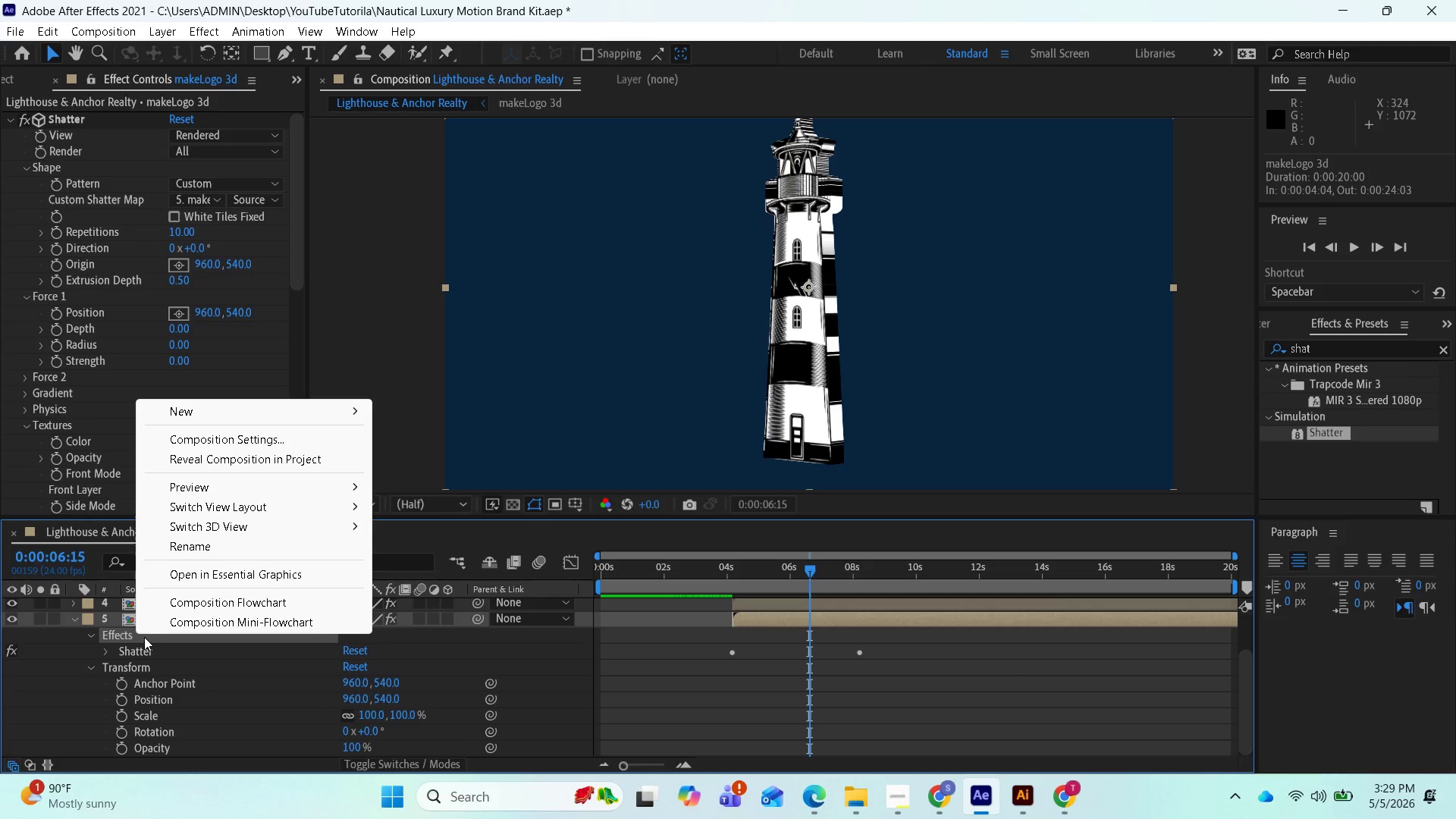 
key(Delete)
 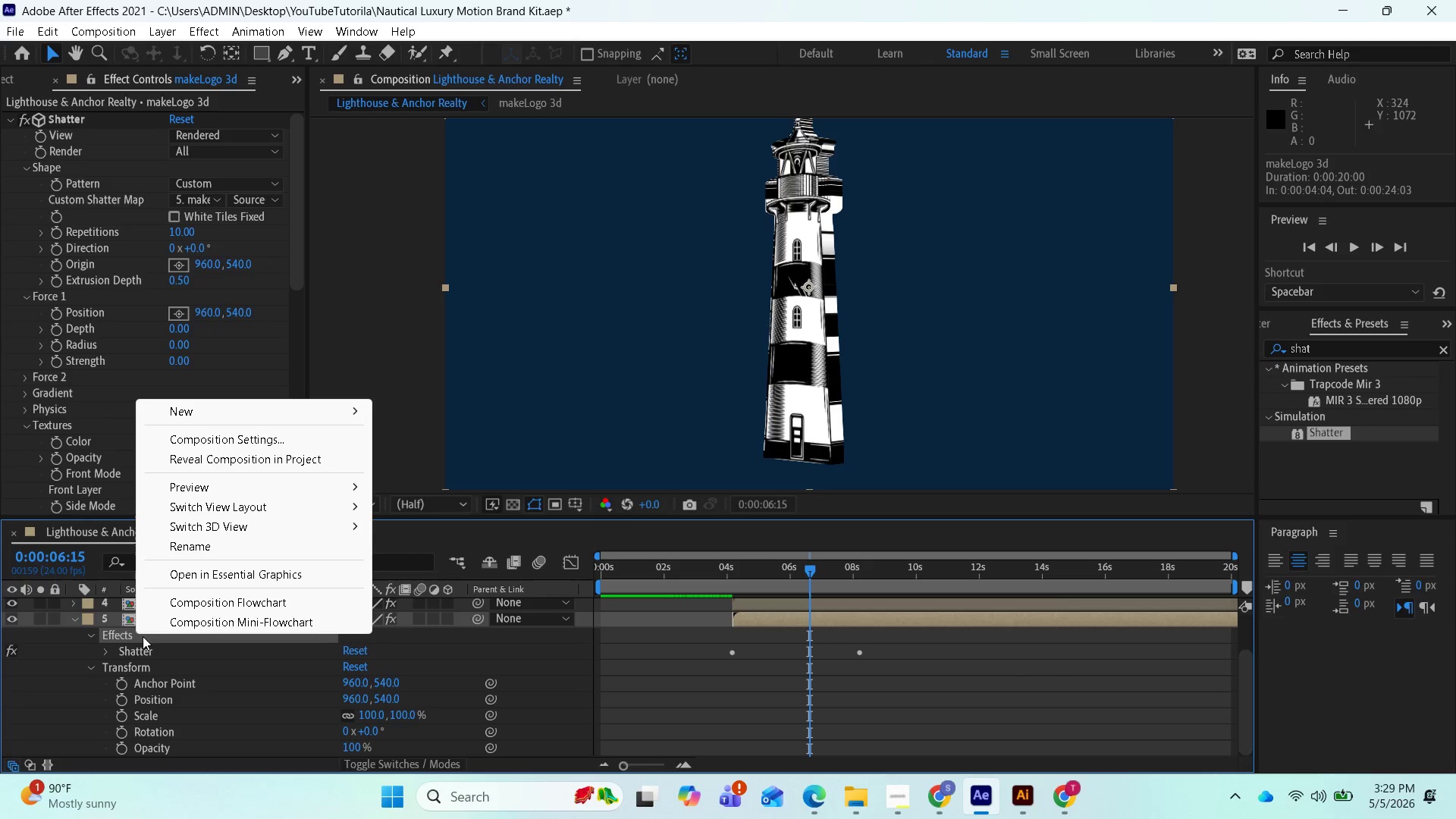 
left_click([108, 640])
 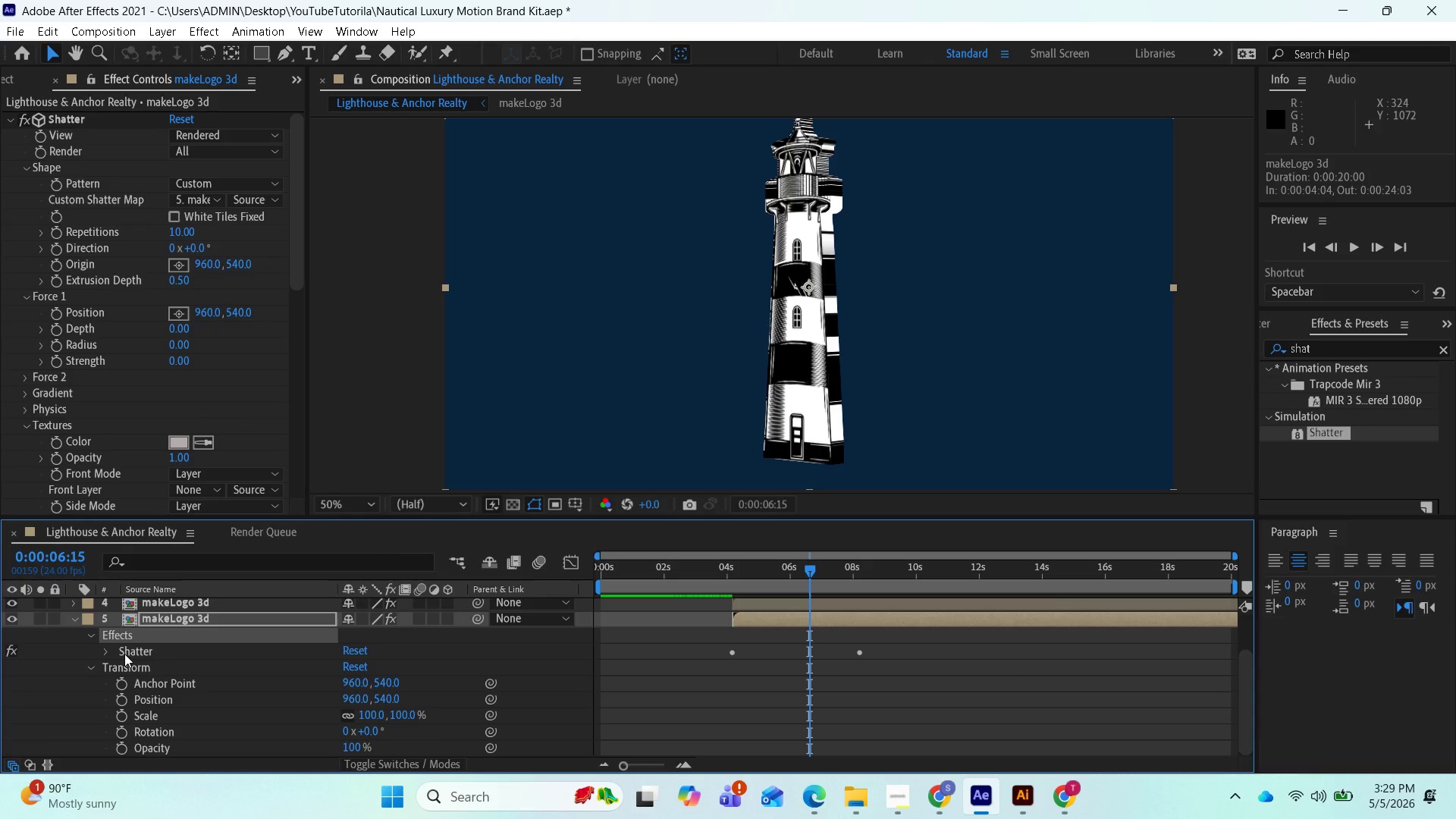 
left_click([124, 654])
 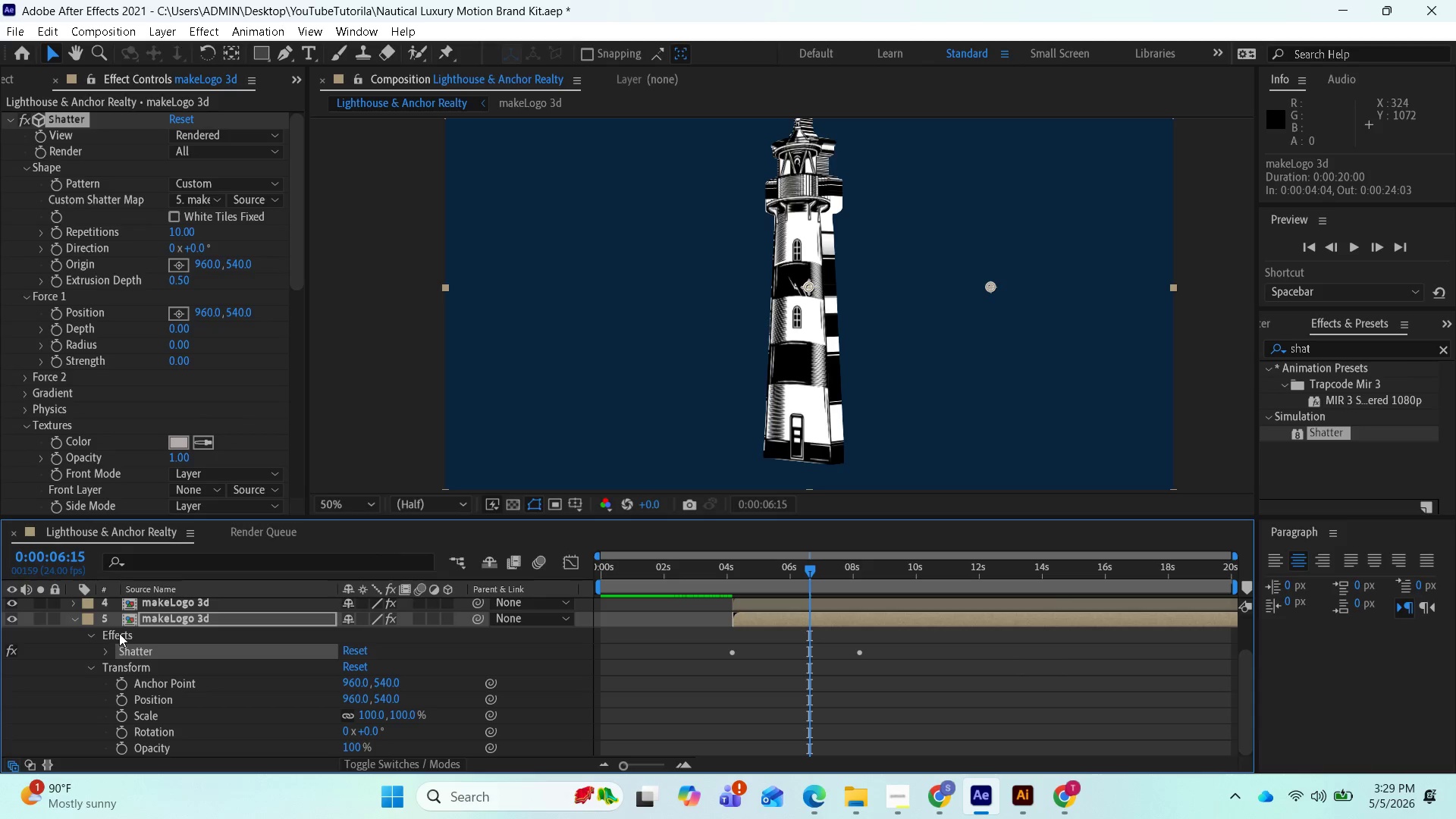 
left_click([119, 631])
 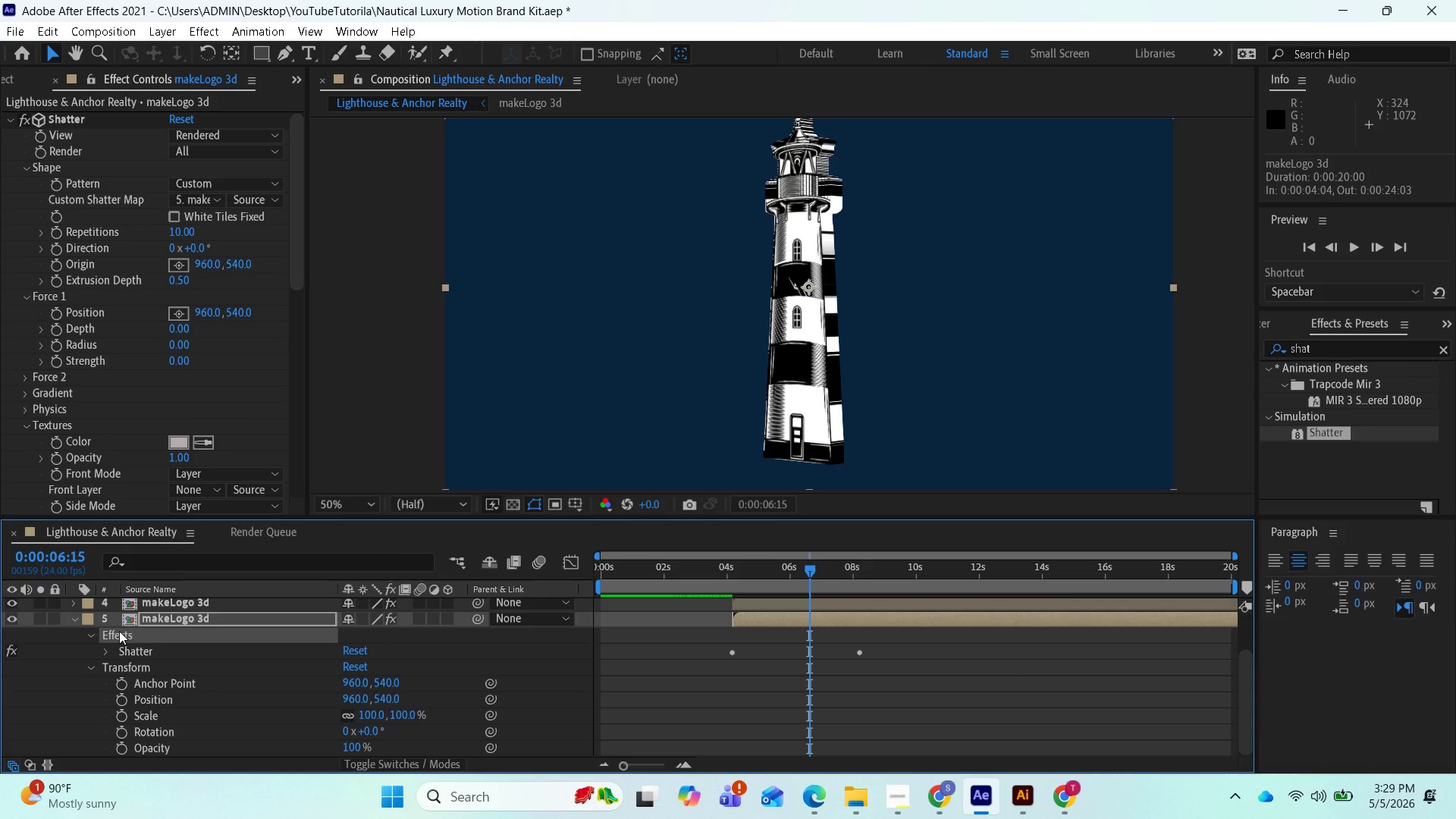 
key(Delete)
 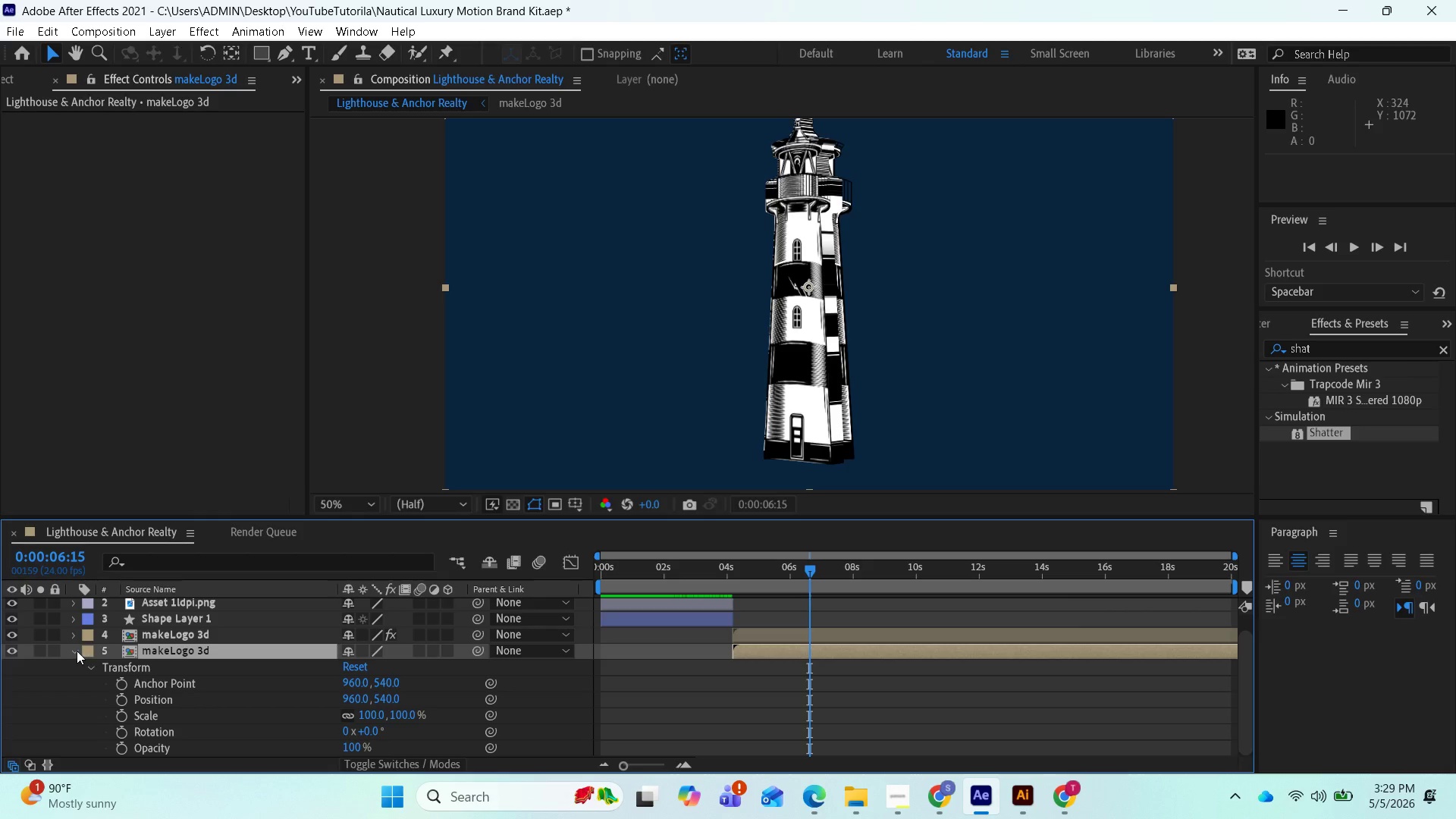 
wait(5.72)
 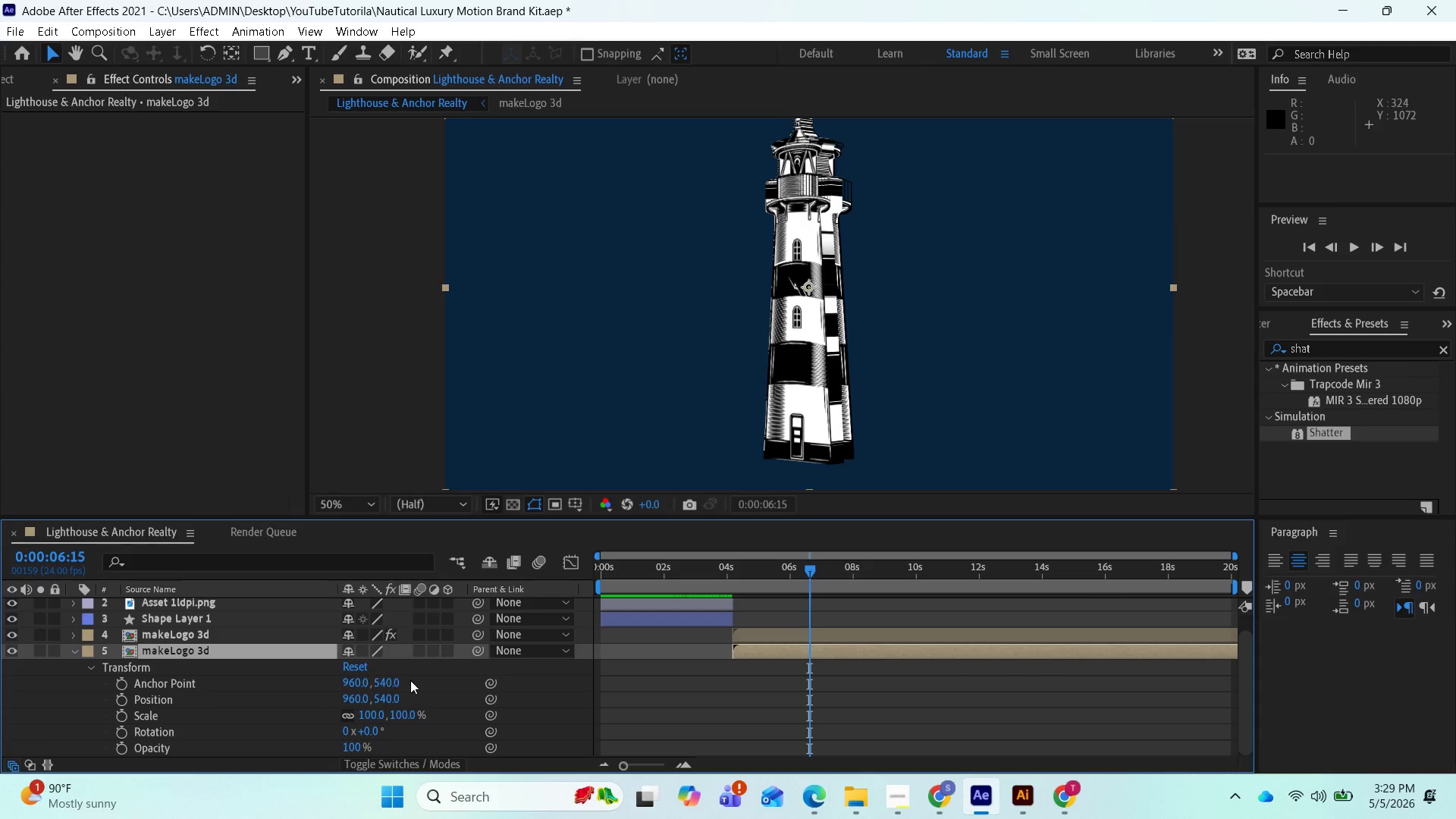 
left_click([77, 651])
 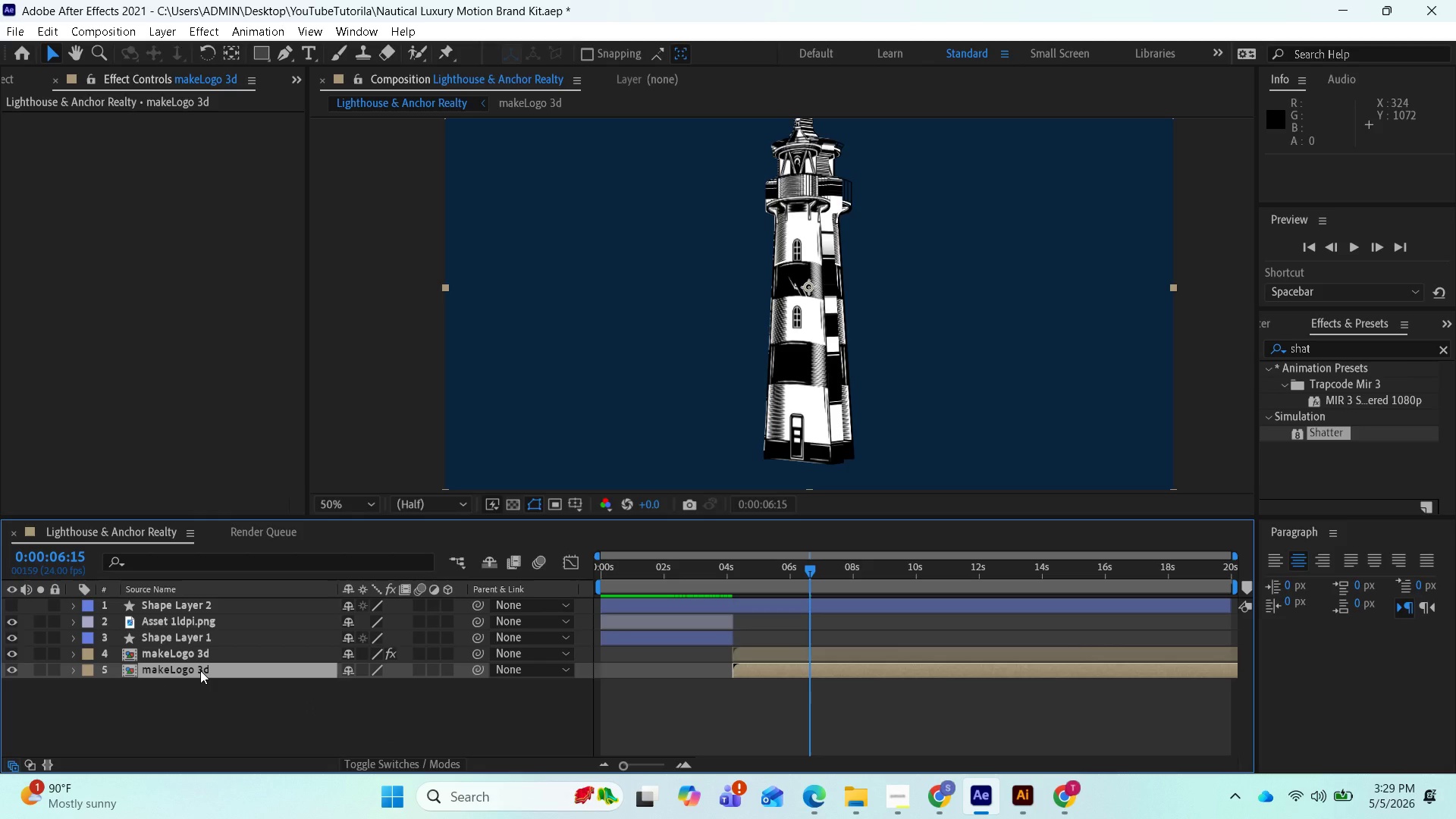 
left_click_drag(start_coordinate=[199, 667], to_coordinate=[194, 647])
 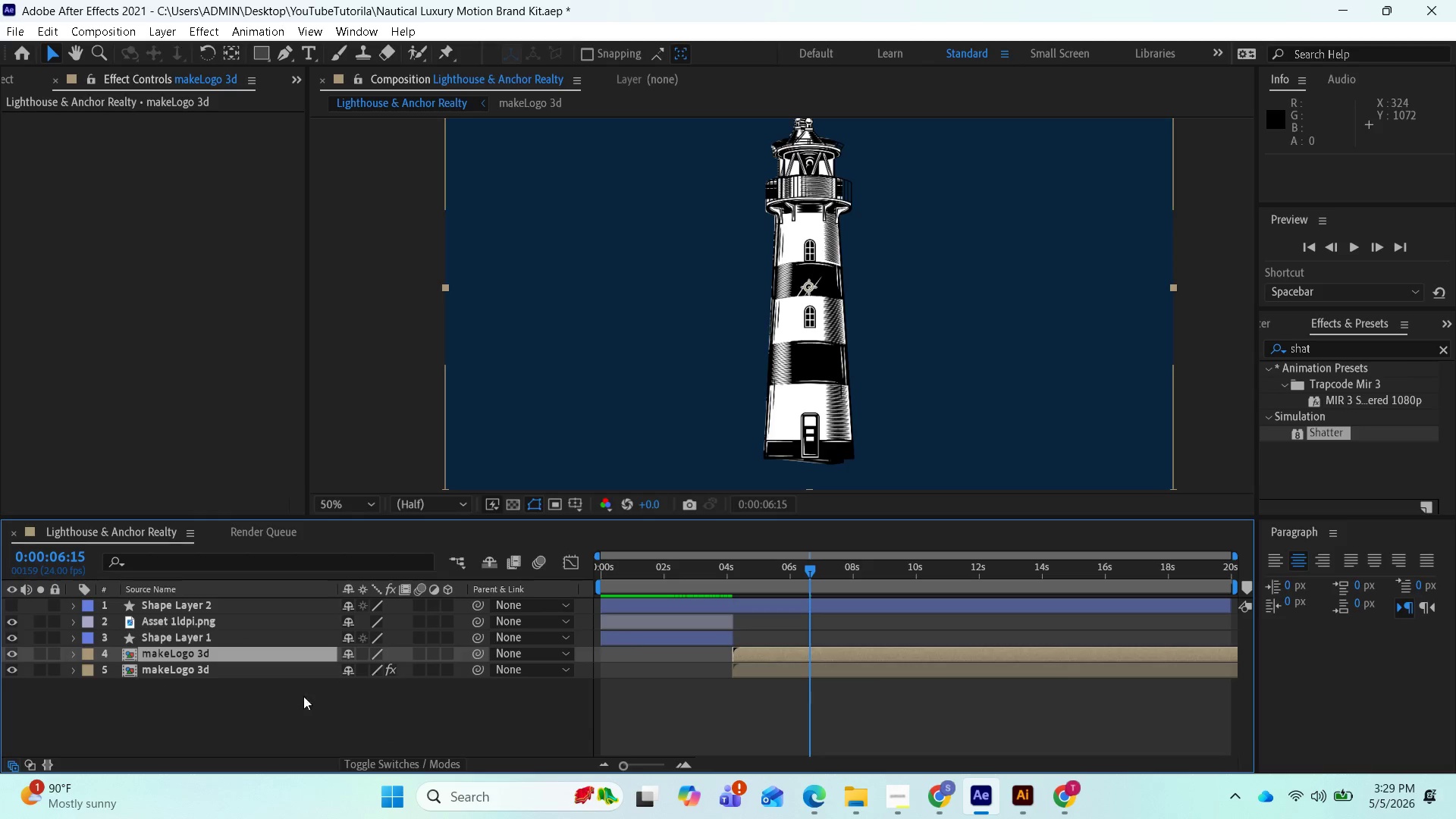 
left_click([13, 670])
 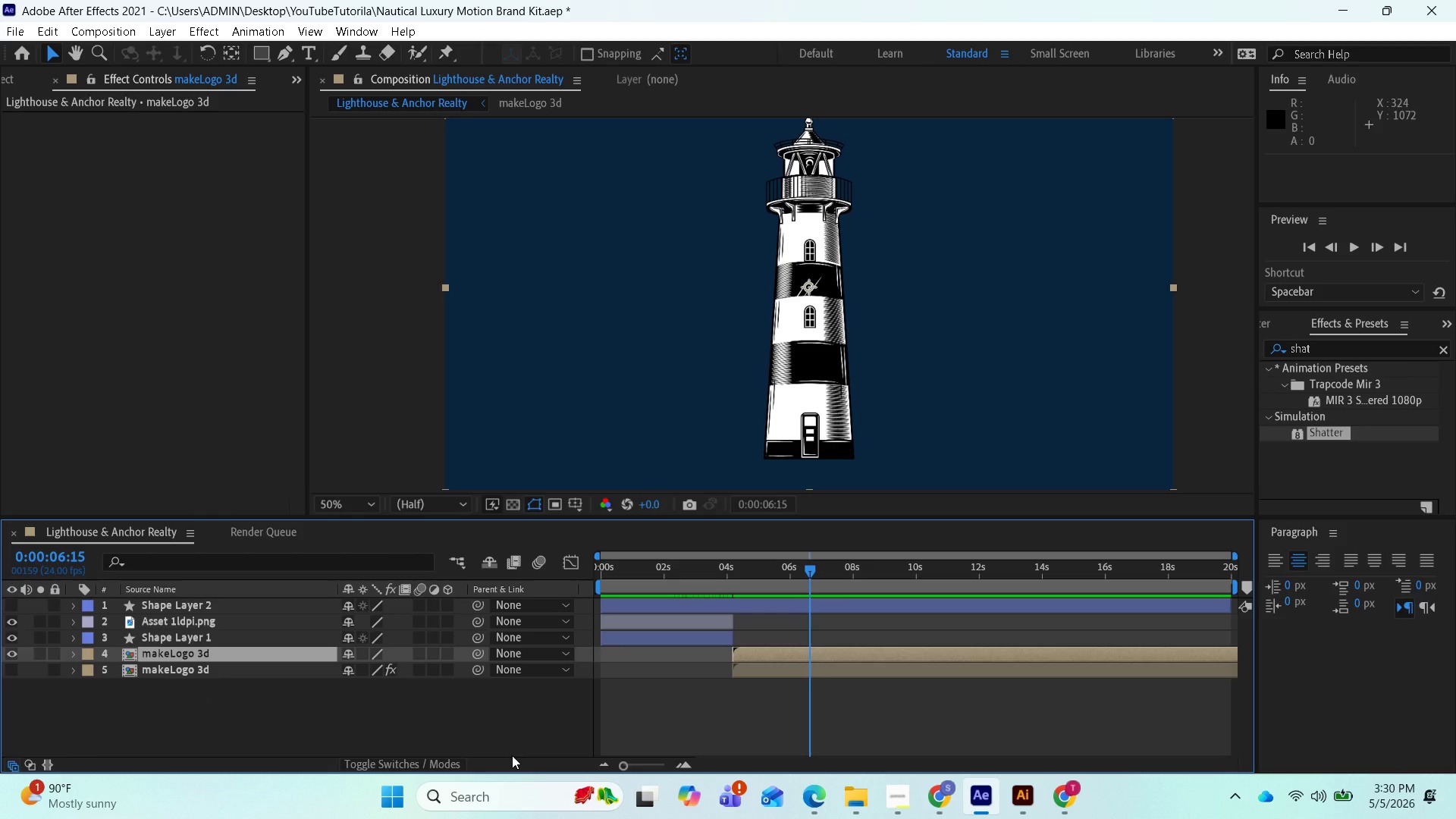 
wait(60.61)
 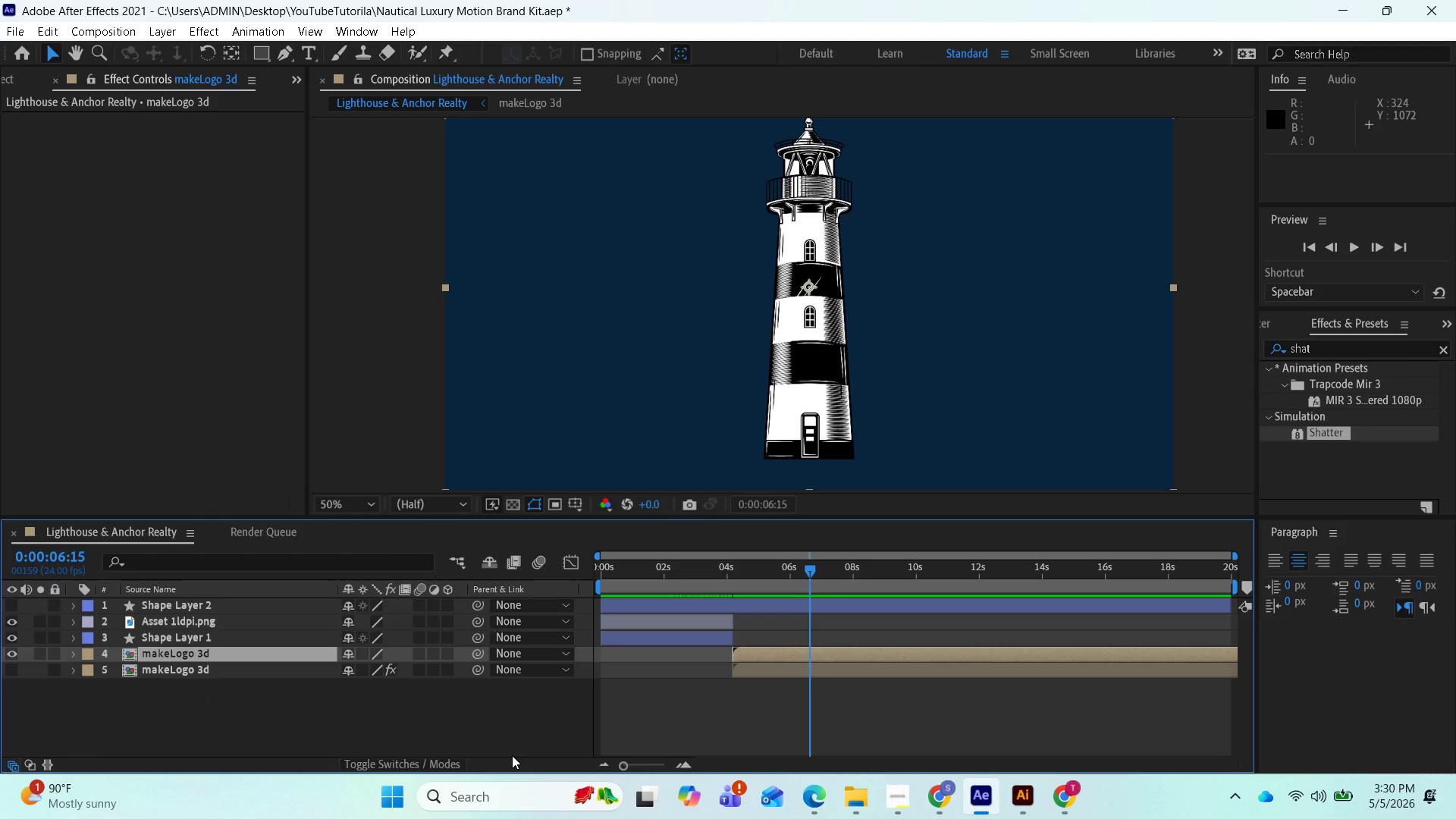 
left_click([157, 30])
 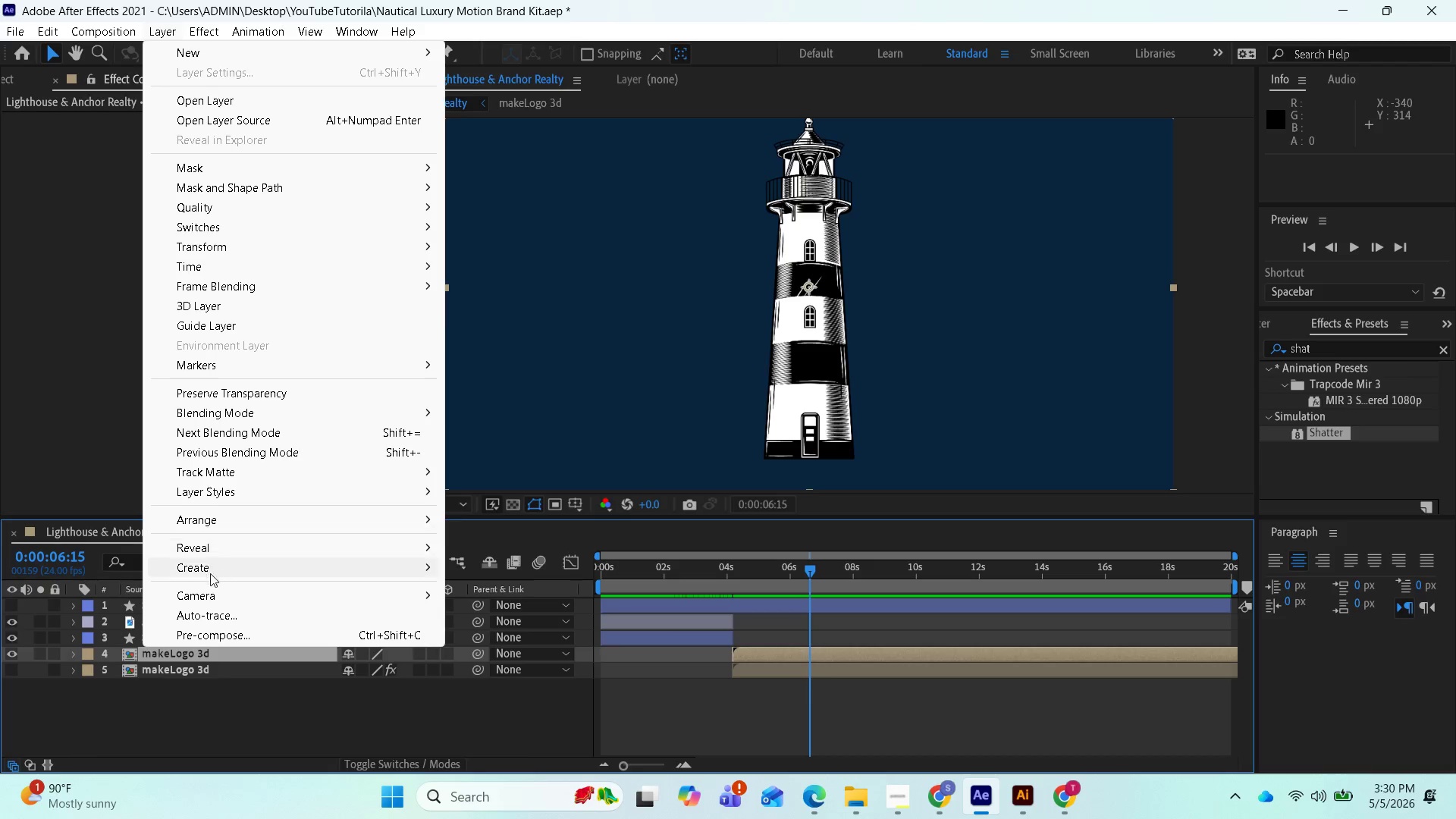 
left_click([205, 612])
 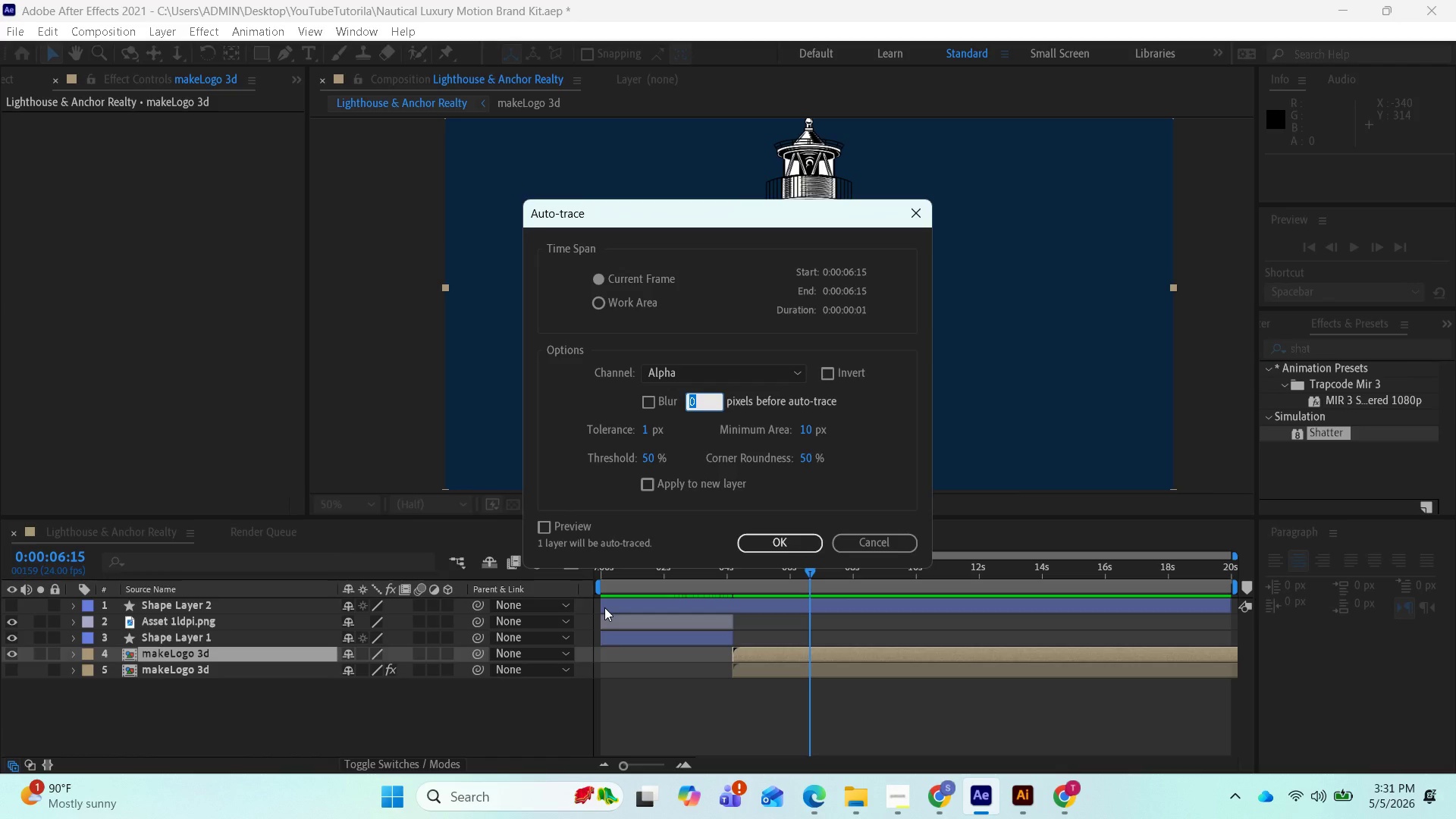 
wait(10.41)
 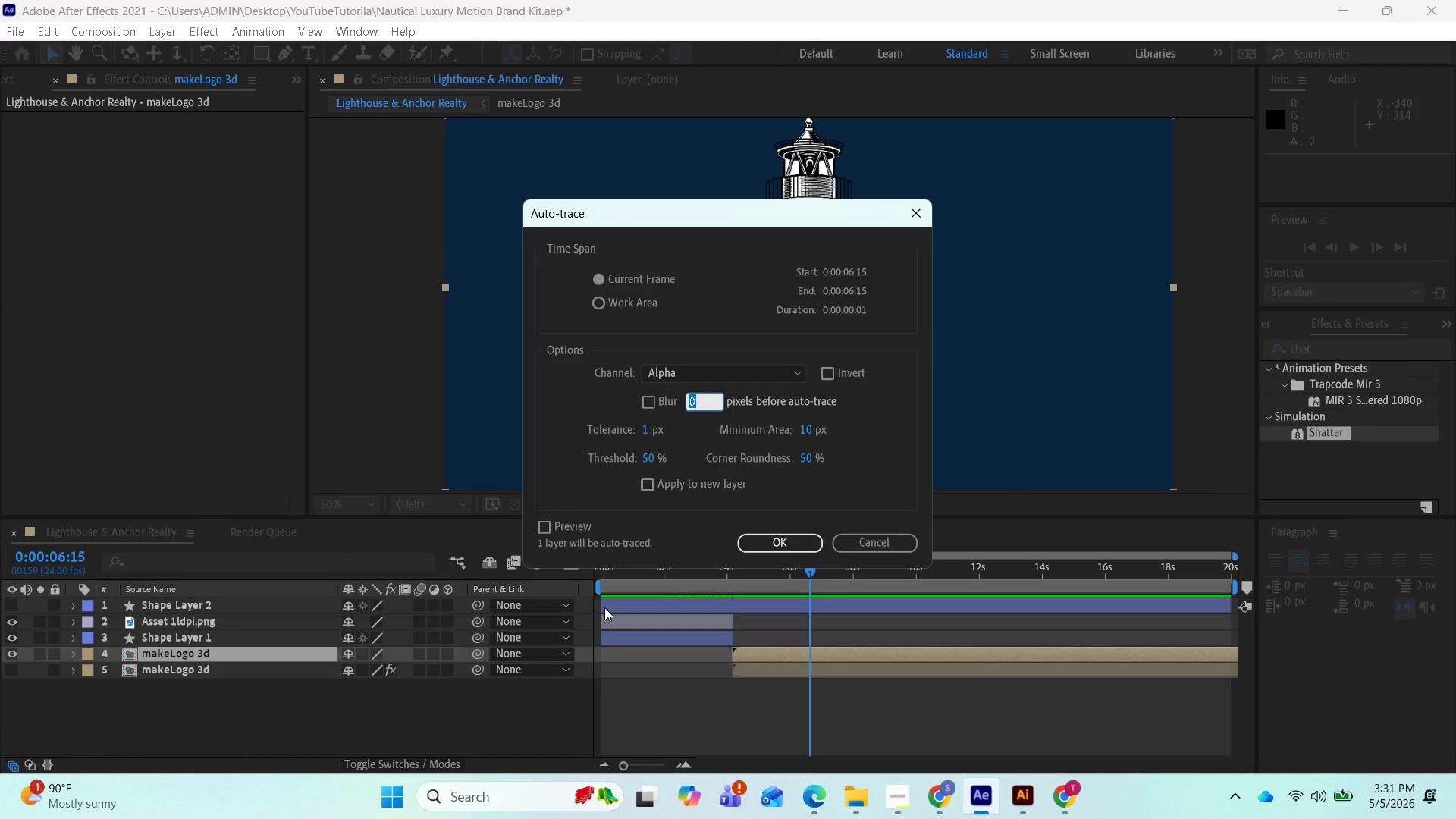 
left_click_drag(start_coordinate=[760, 209], to_coordinate=[410, 207])
 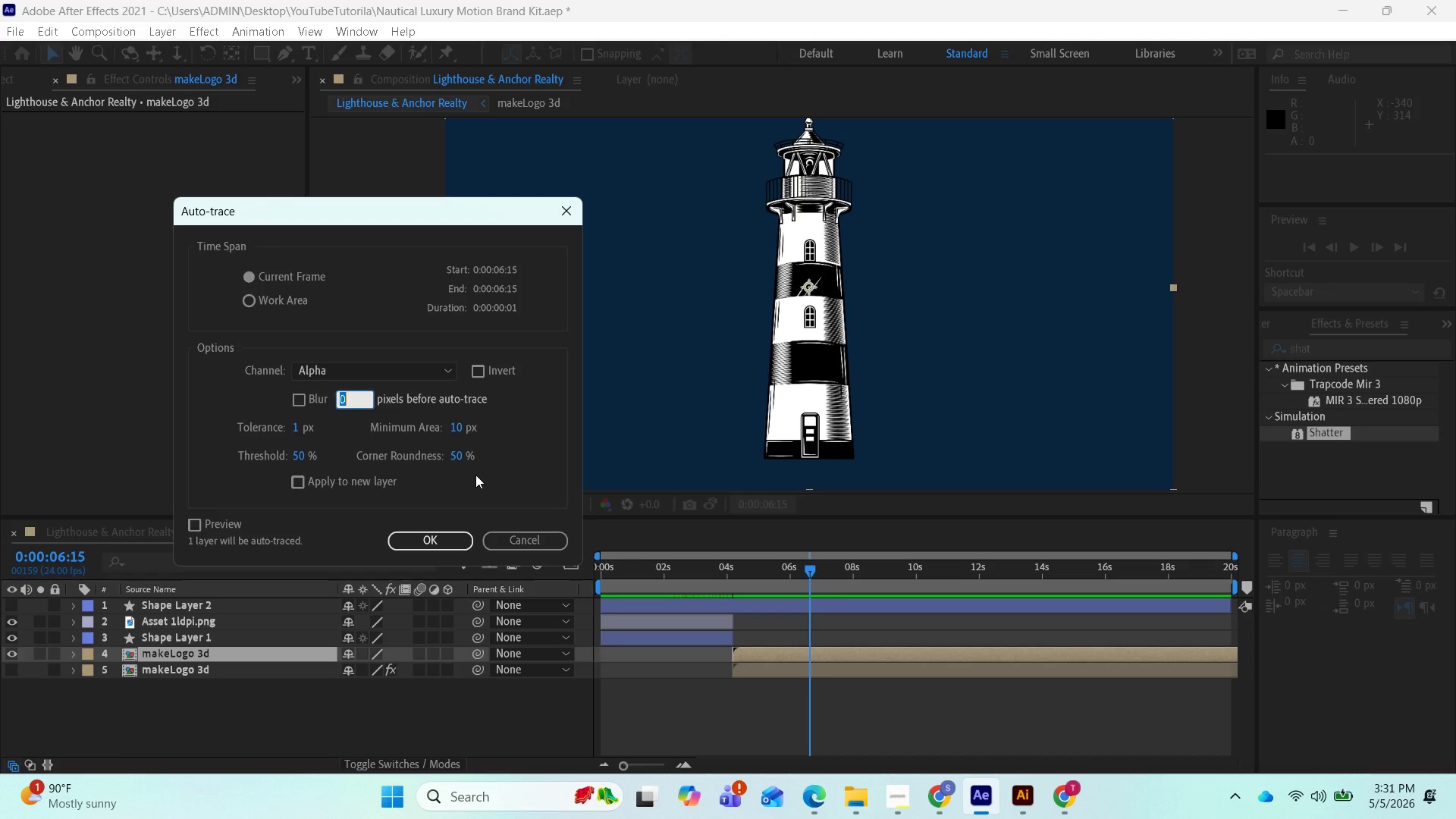 
left_click([191, 521])
 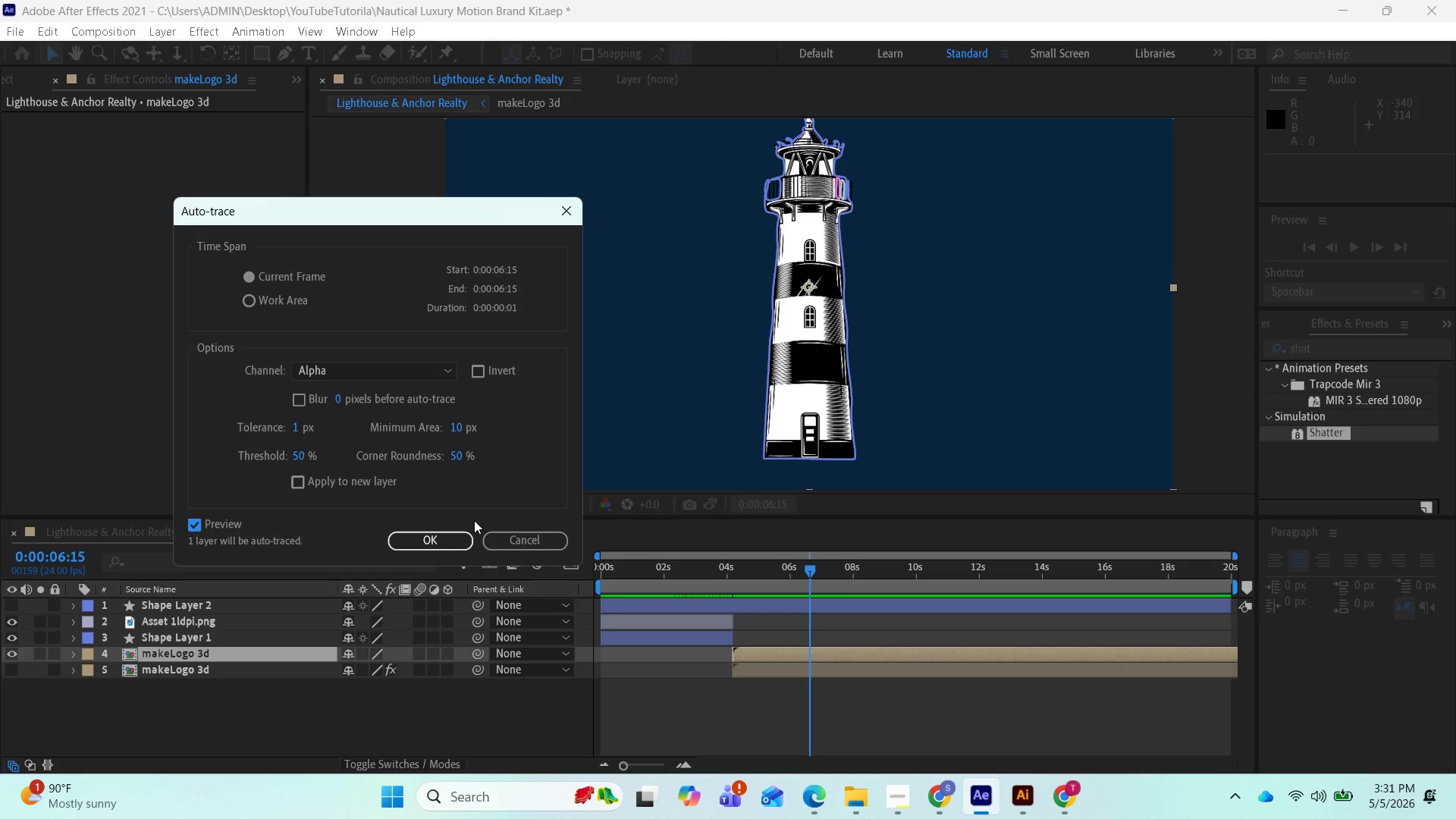 
wait(20.52)
 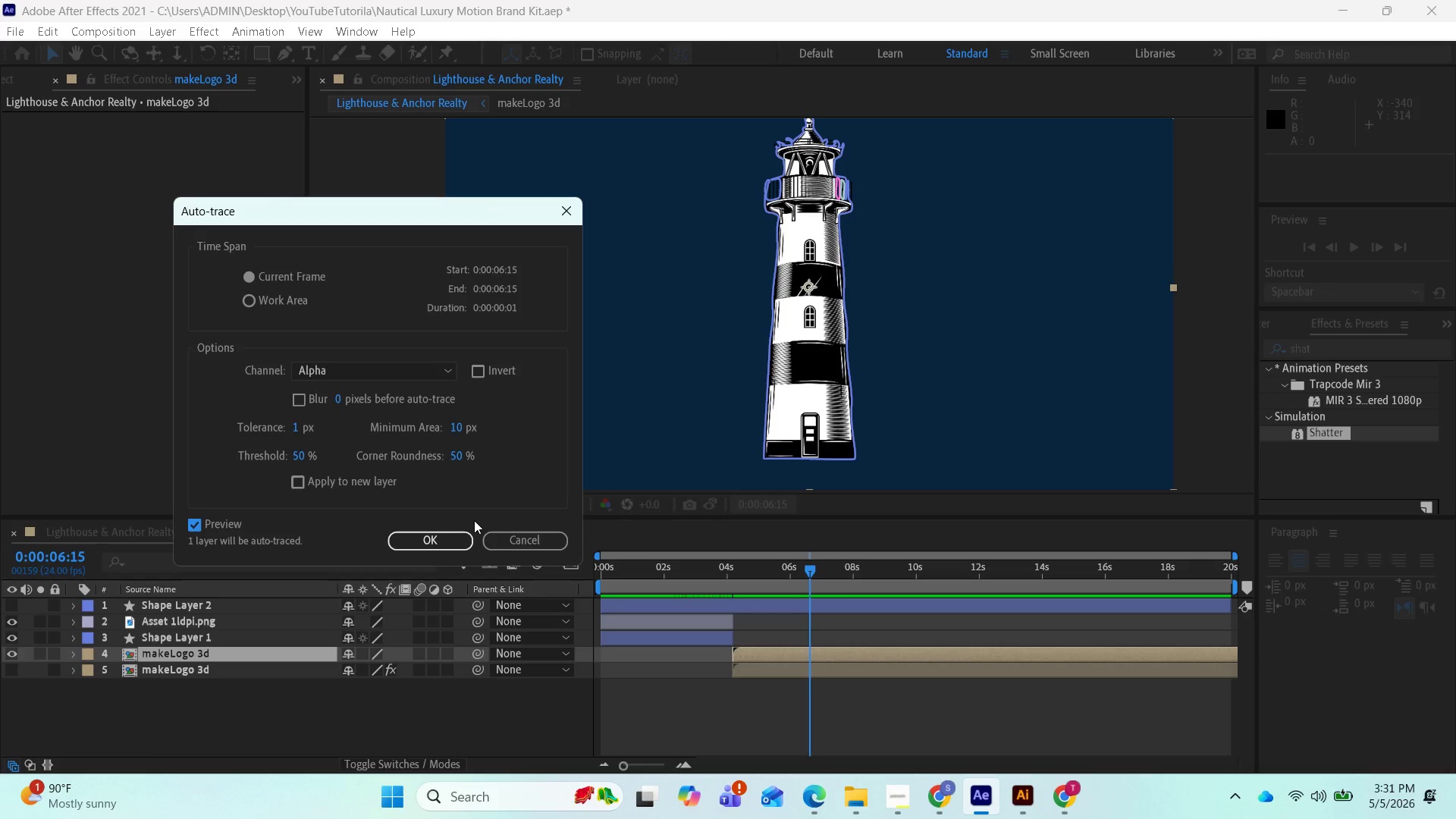 
left_click([441, 535])
 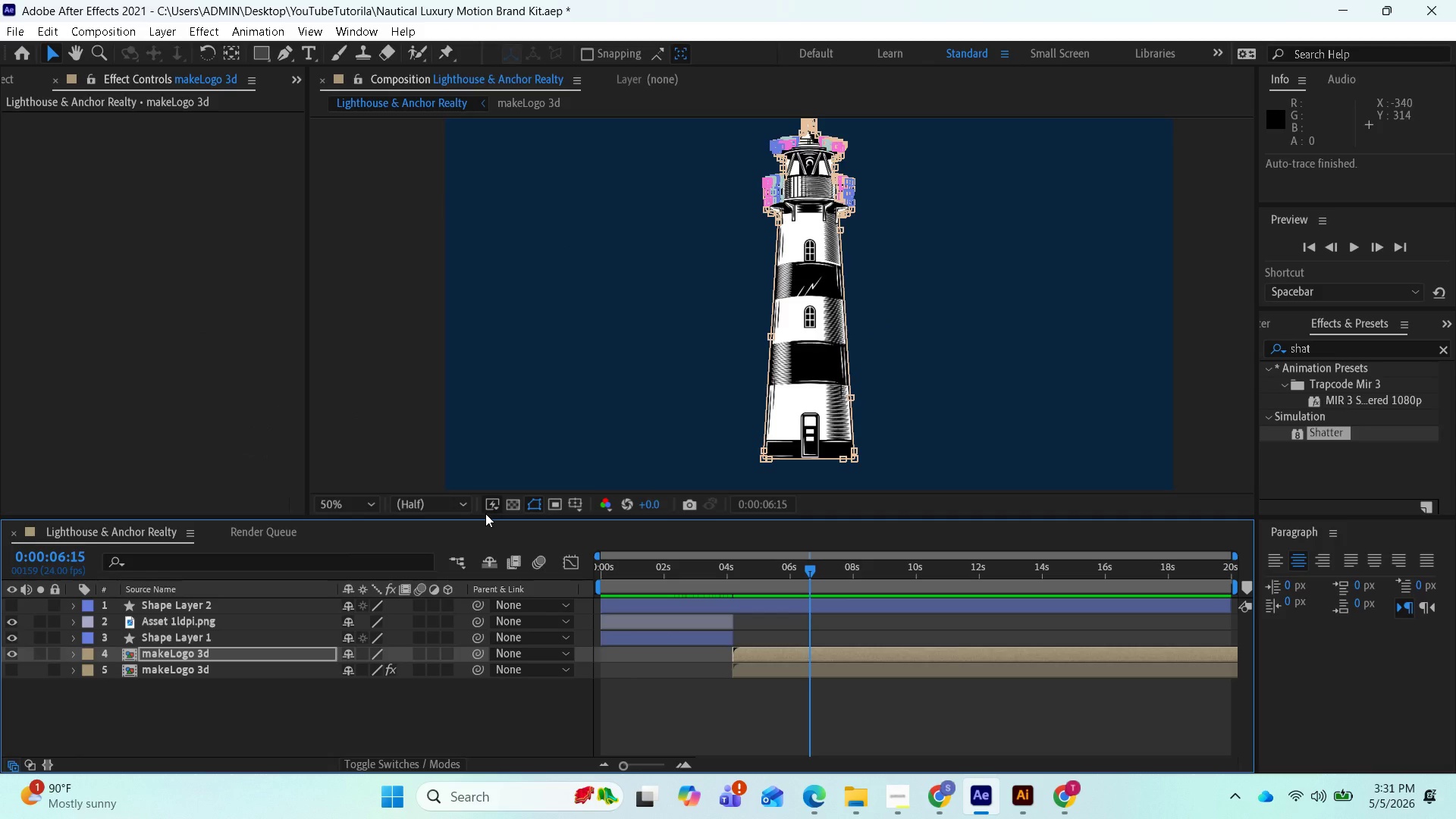 
wait(10.0)
 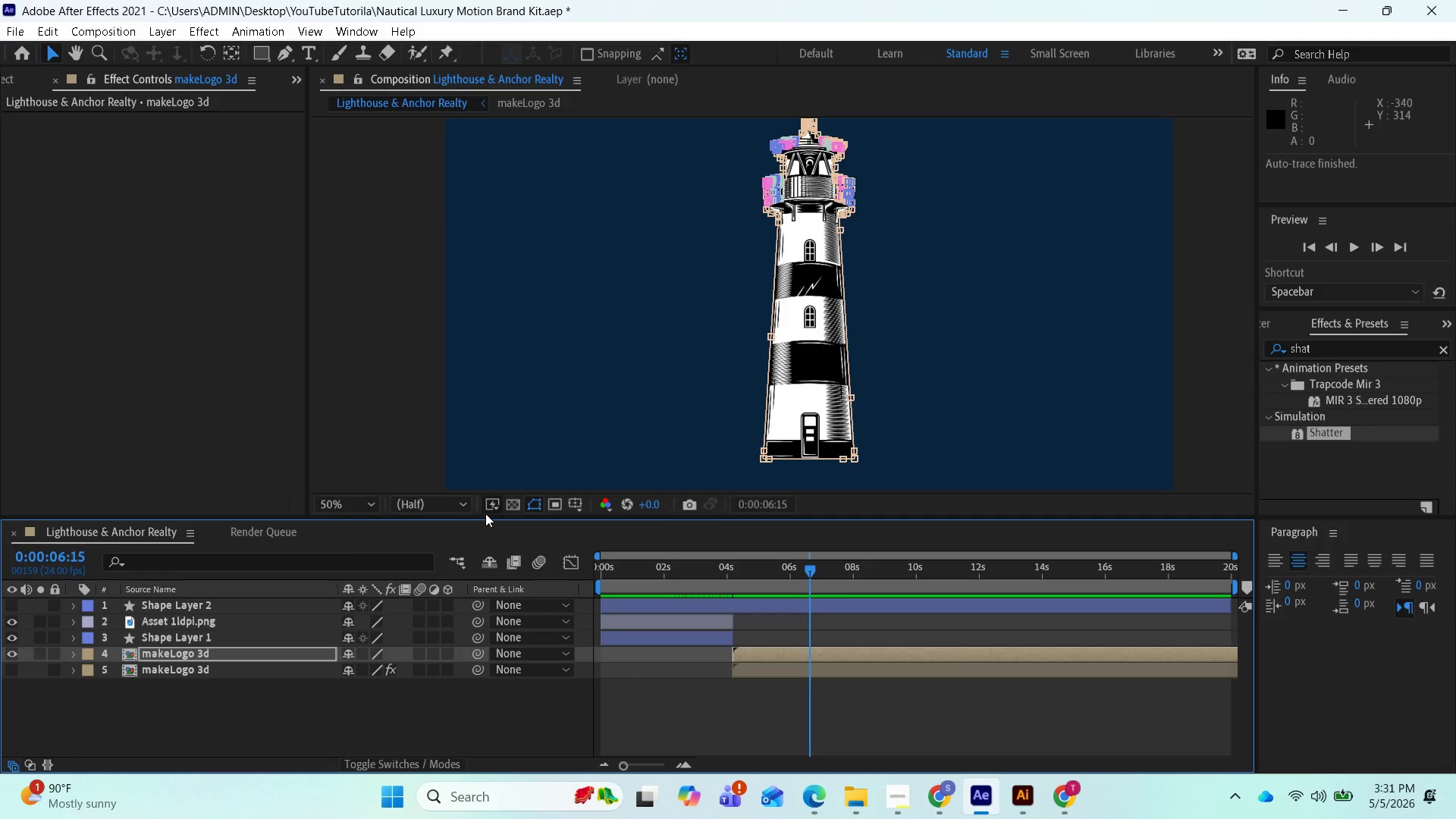 
left_click([1329, 353])
 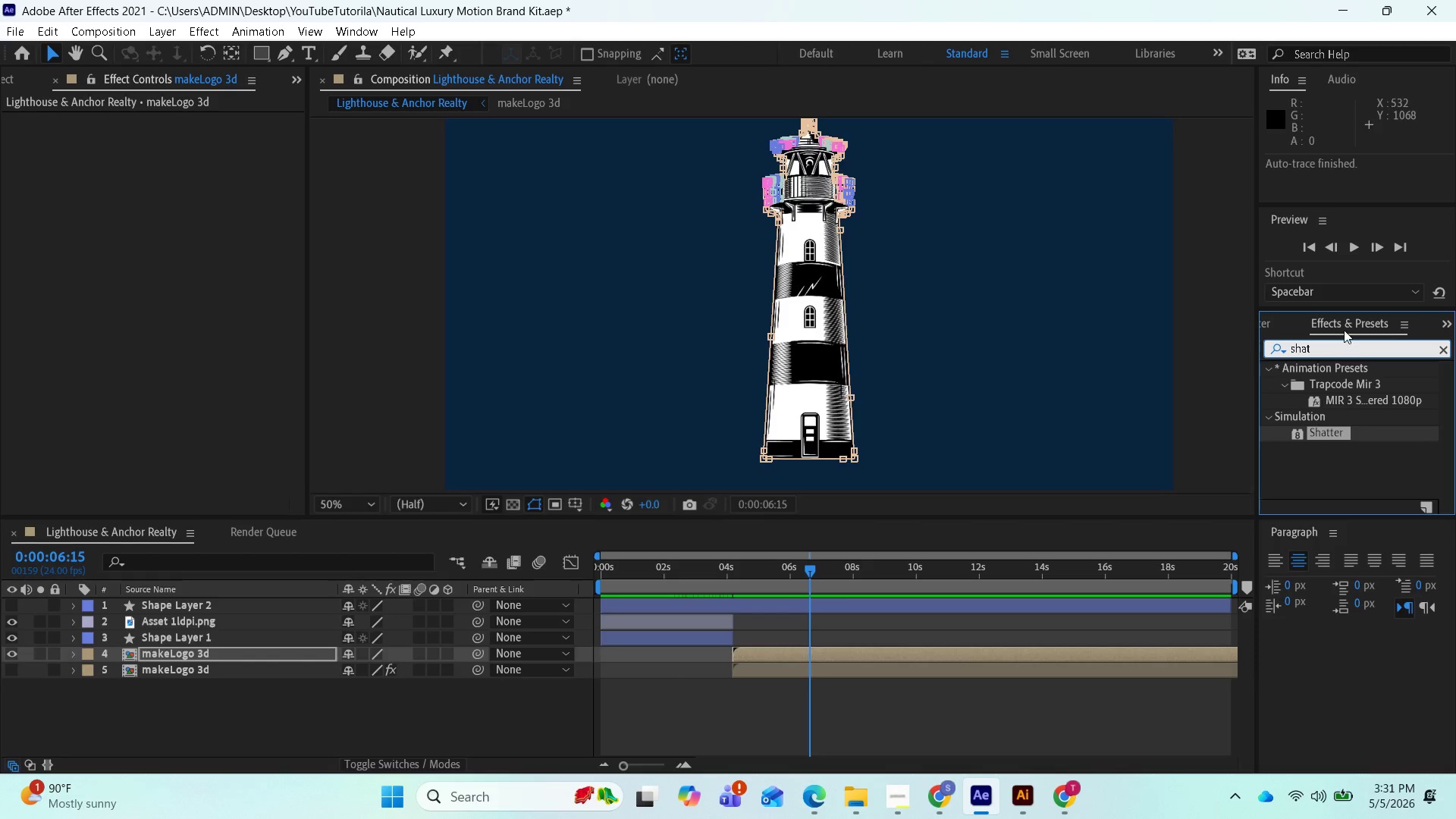 
key(Backspace)
 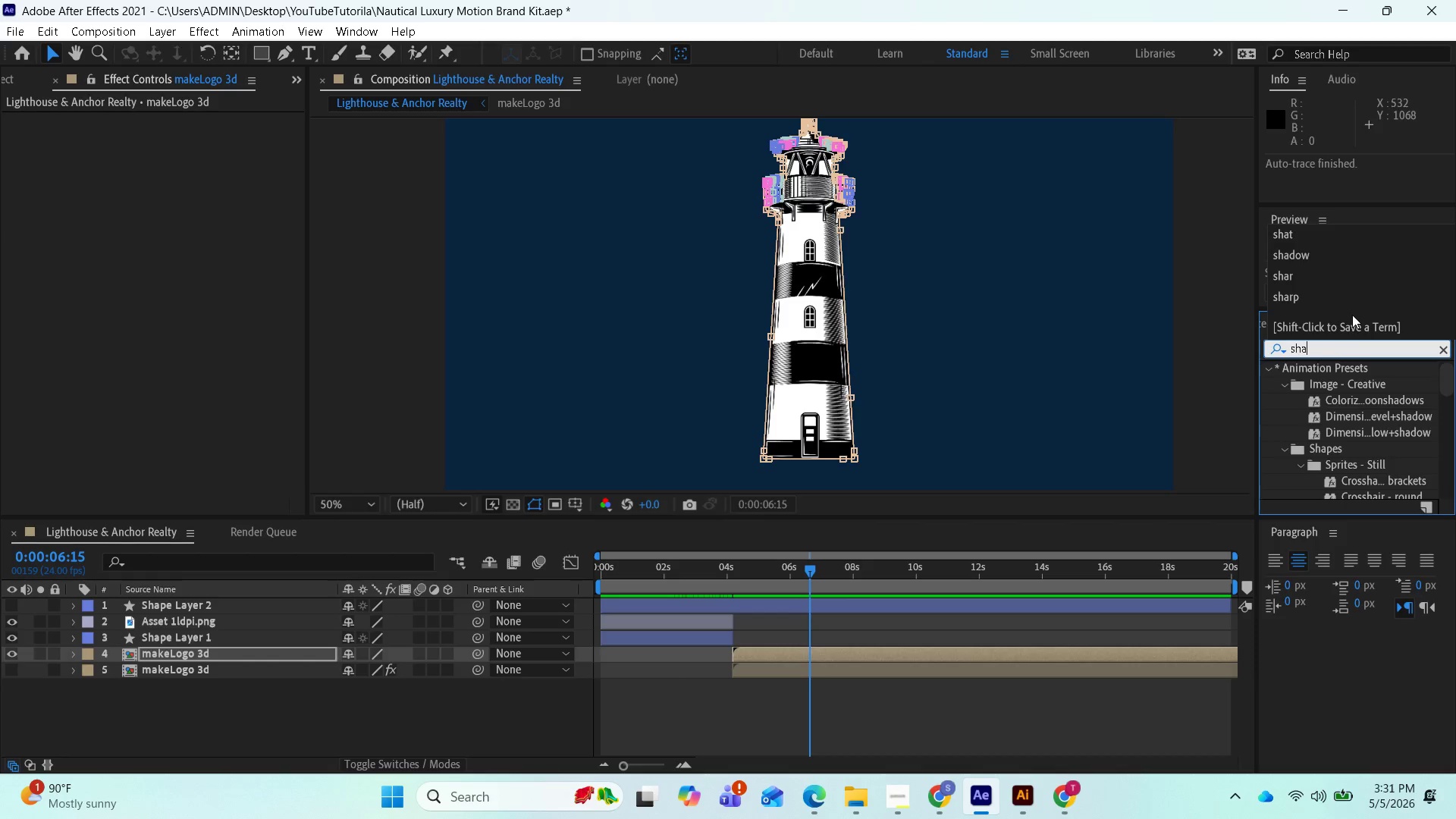 
key(Backspace)
 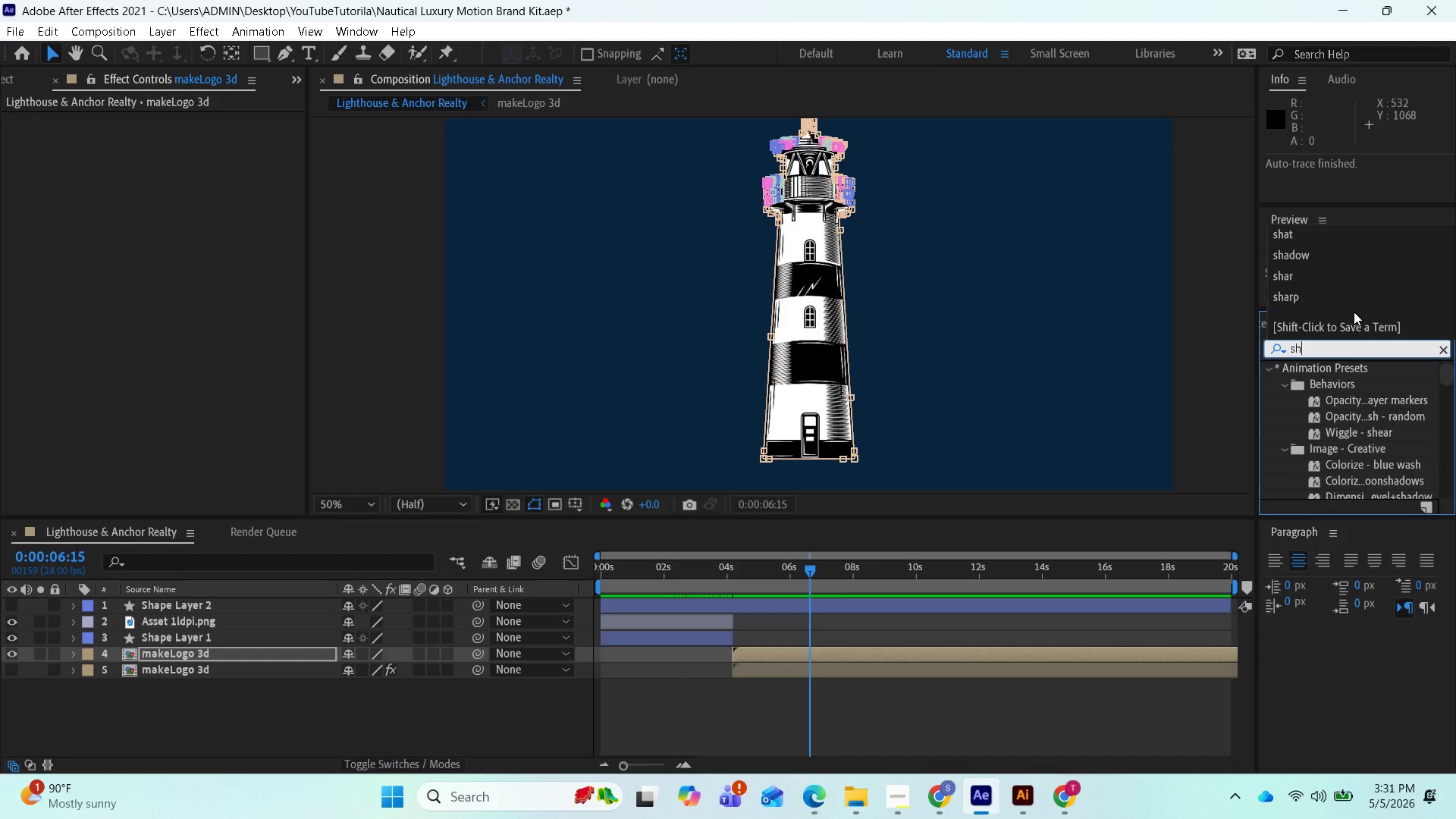 
key(Backspace)
 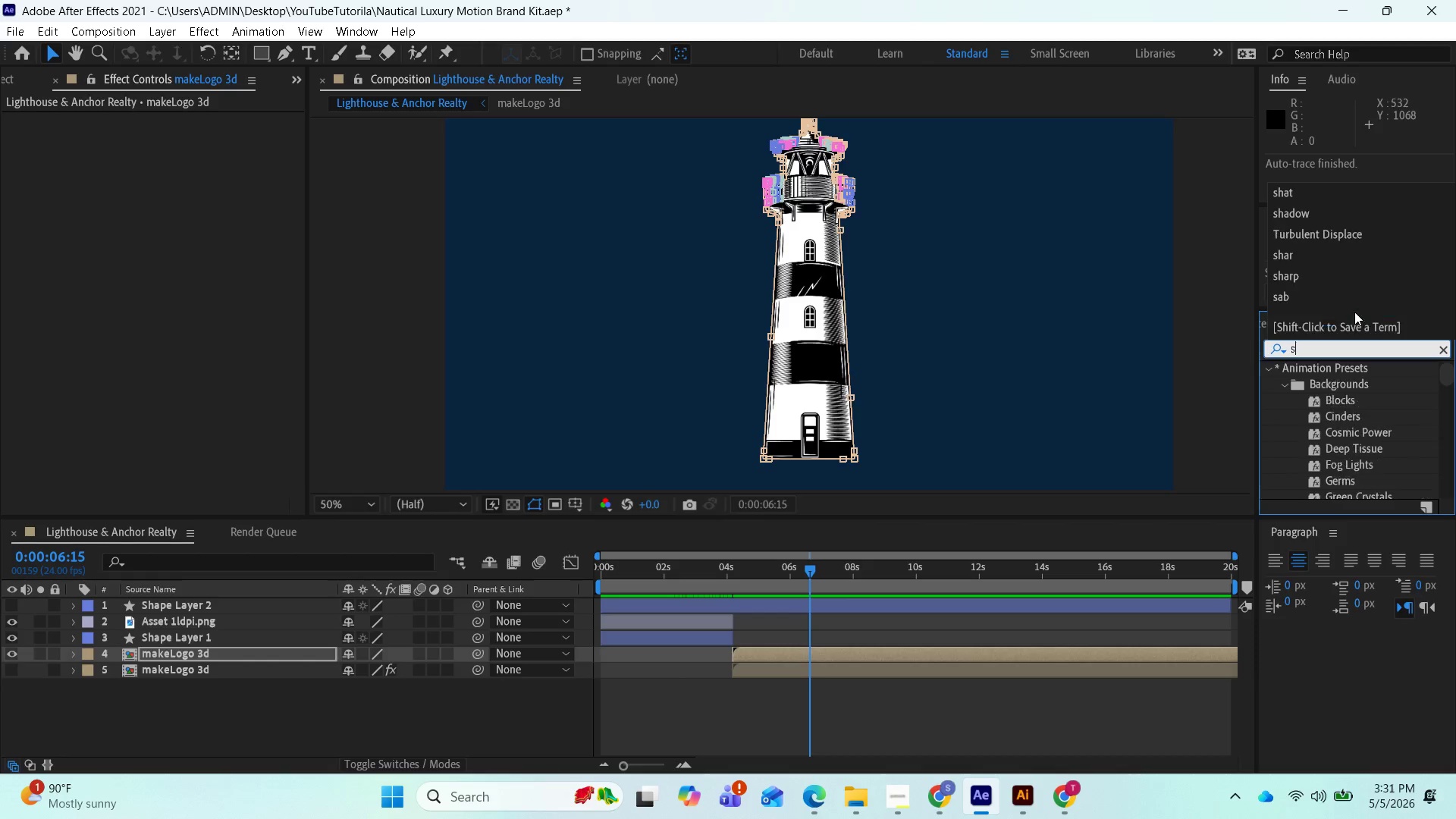 
key(Backspace)
 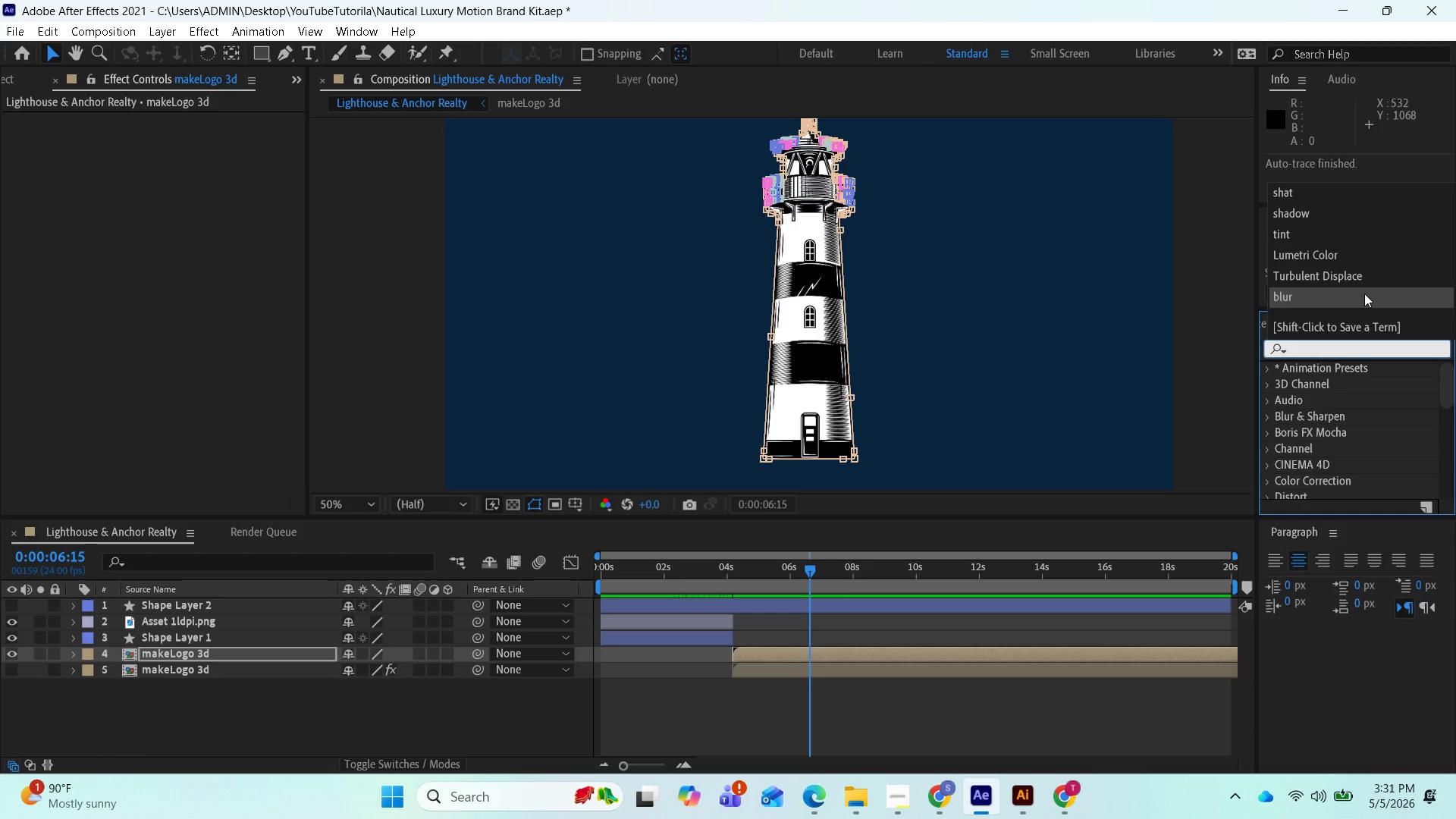 
wait(5.45)
 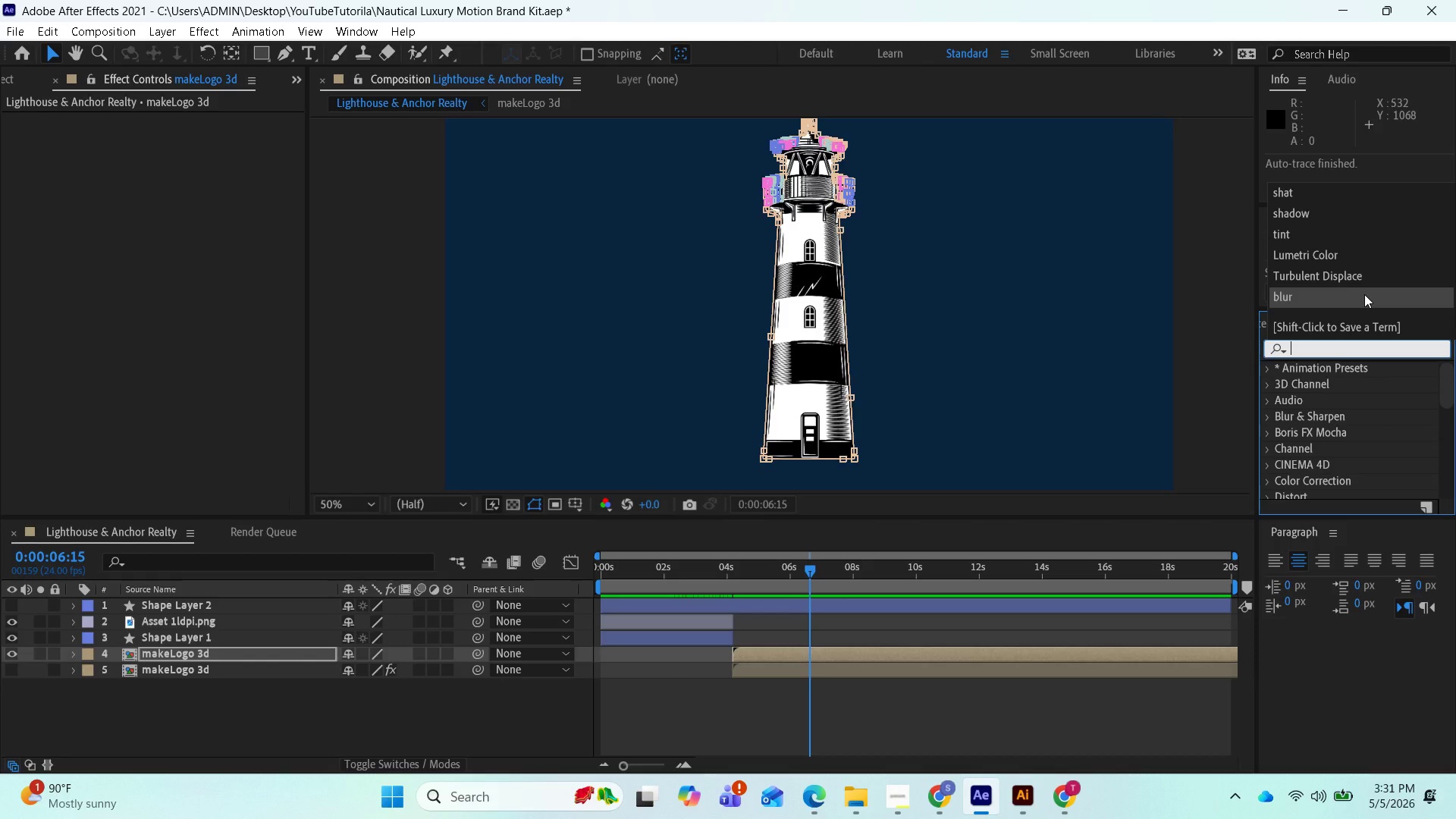 
type(str)
 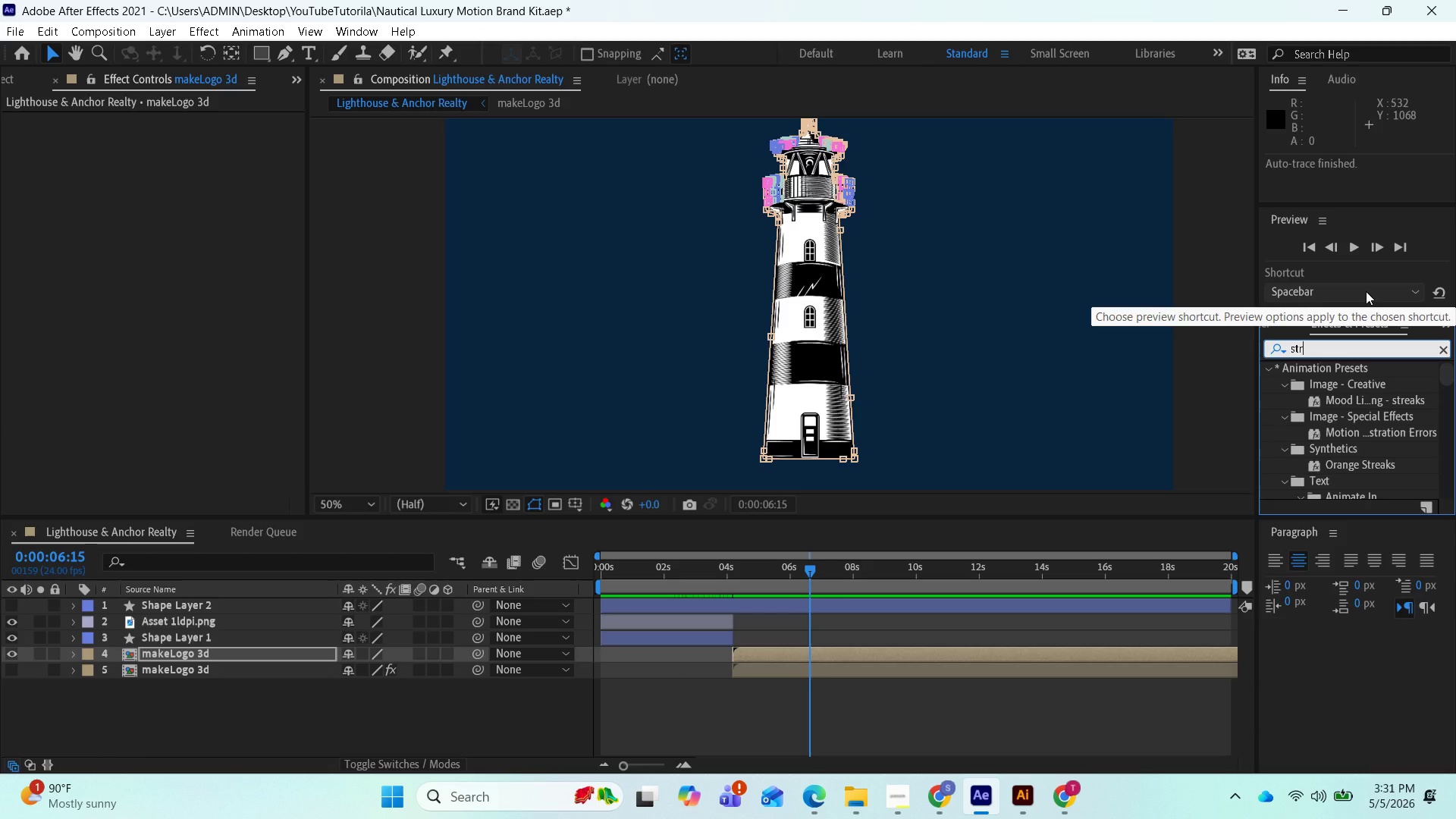 
wait(11.39)
 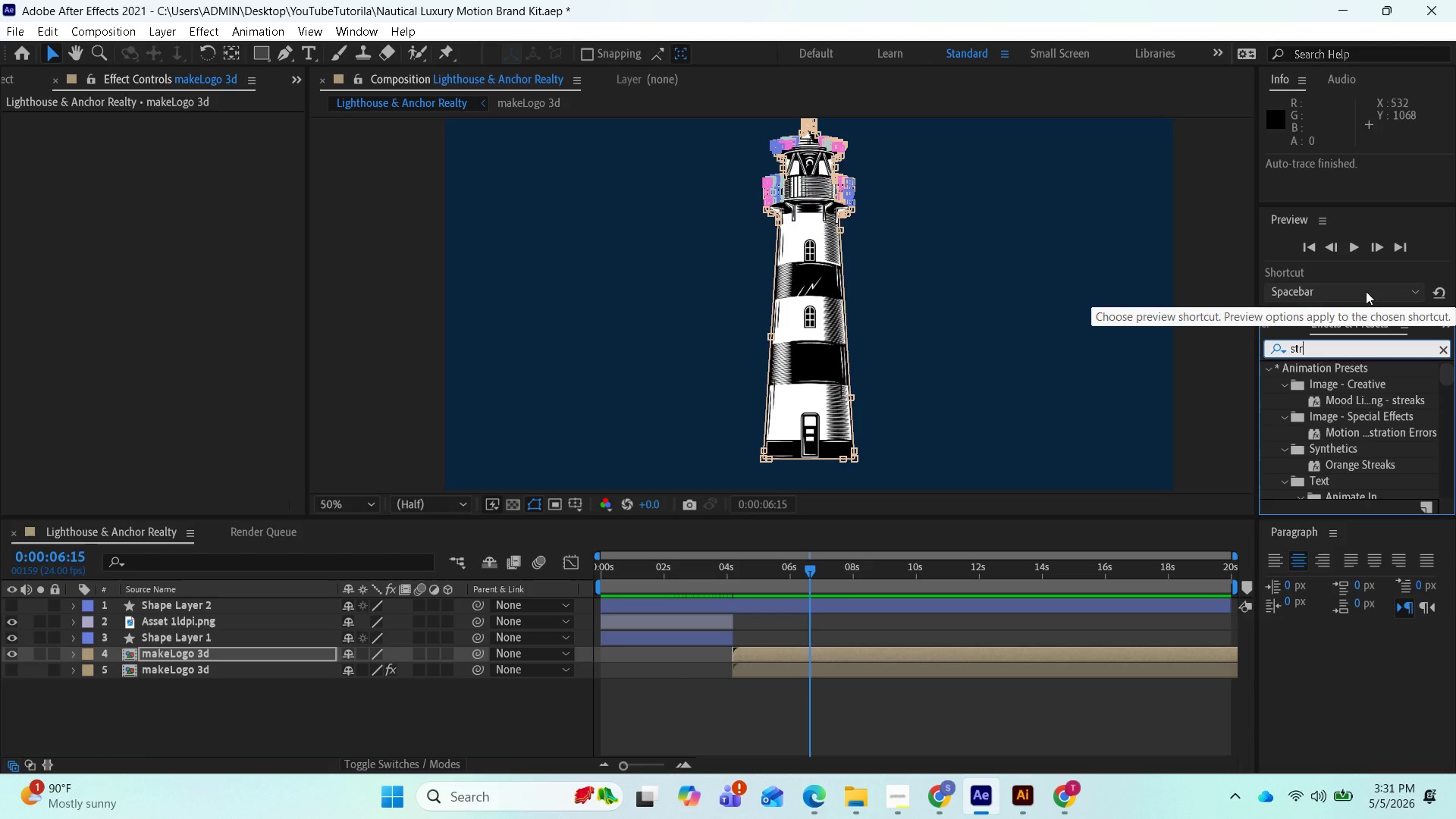 
right_click([252, 602])
 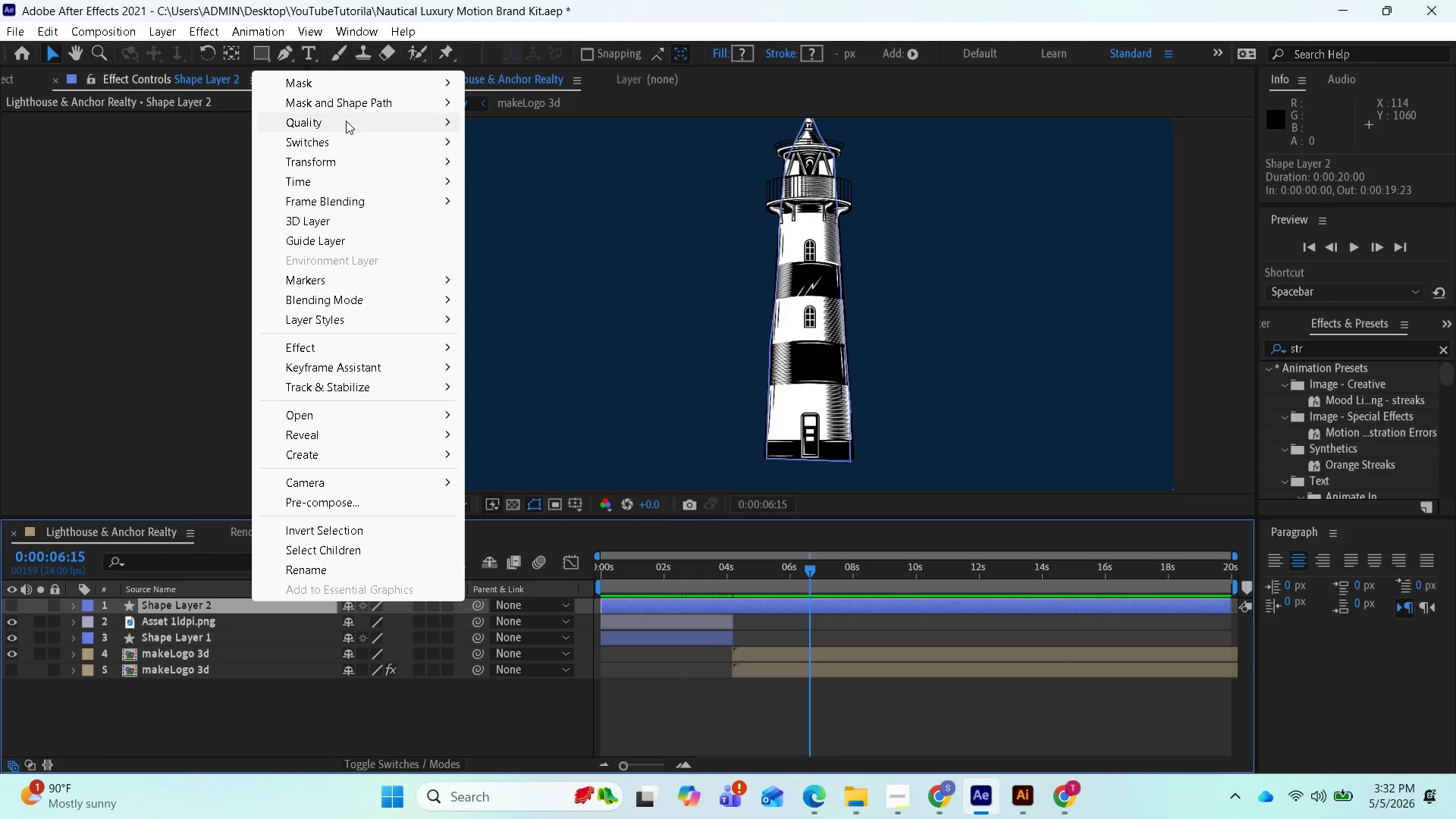 
mouse_move([331, 451])
 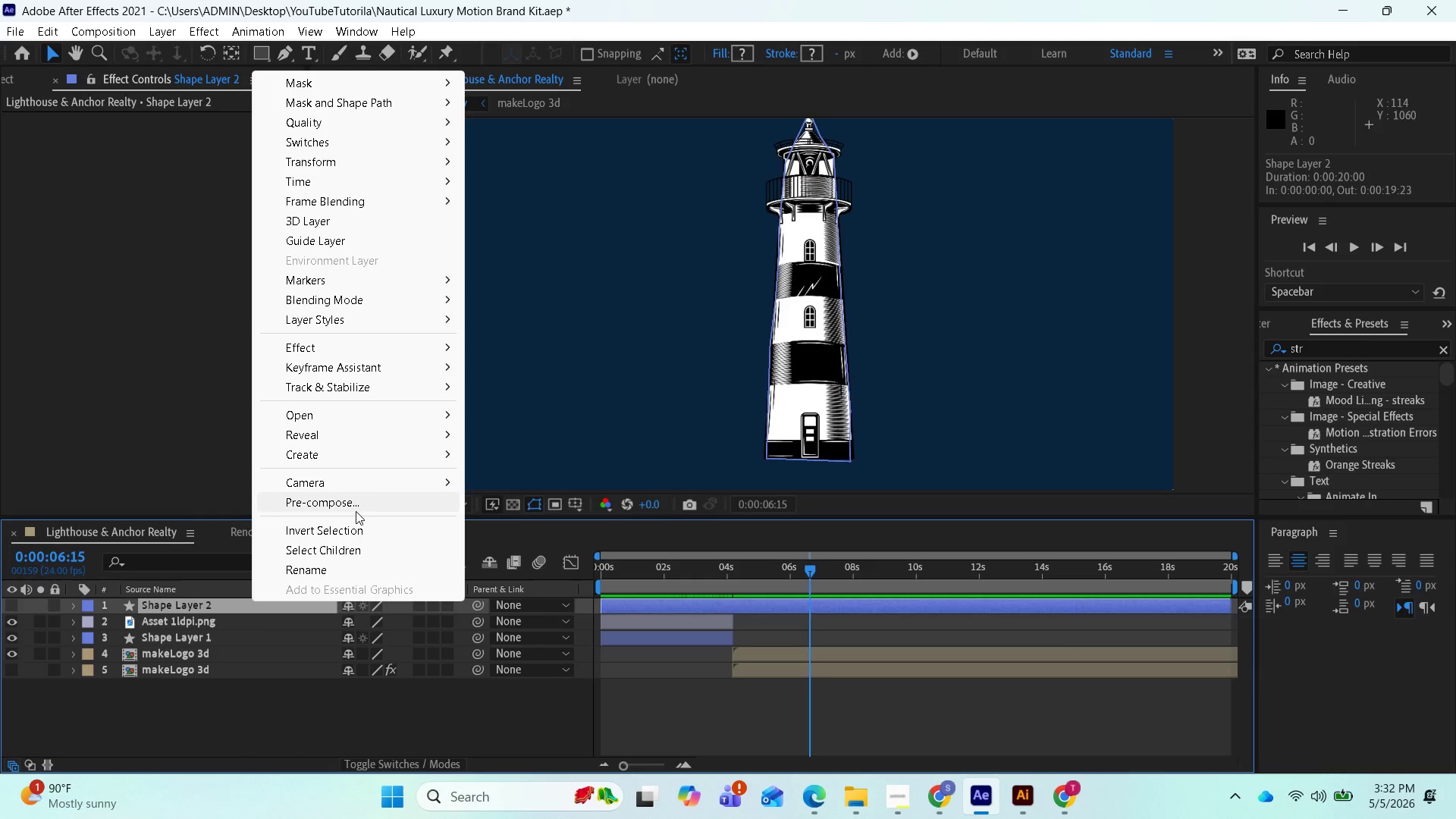 
wait(6.3)
 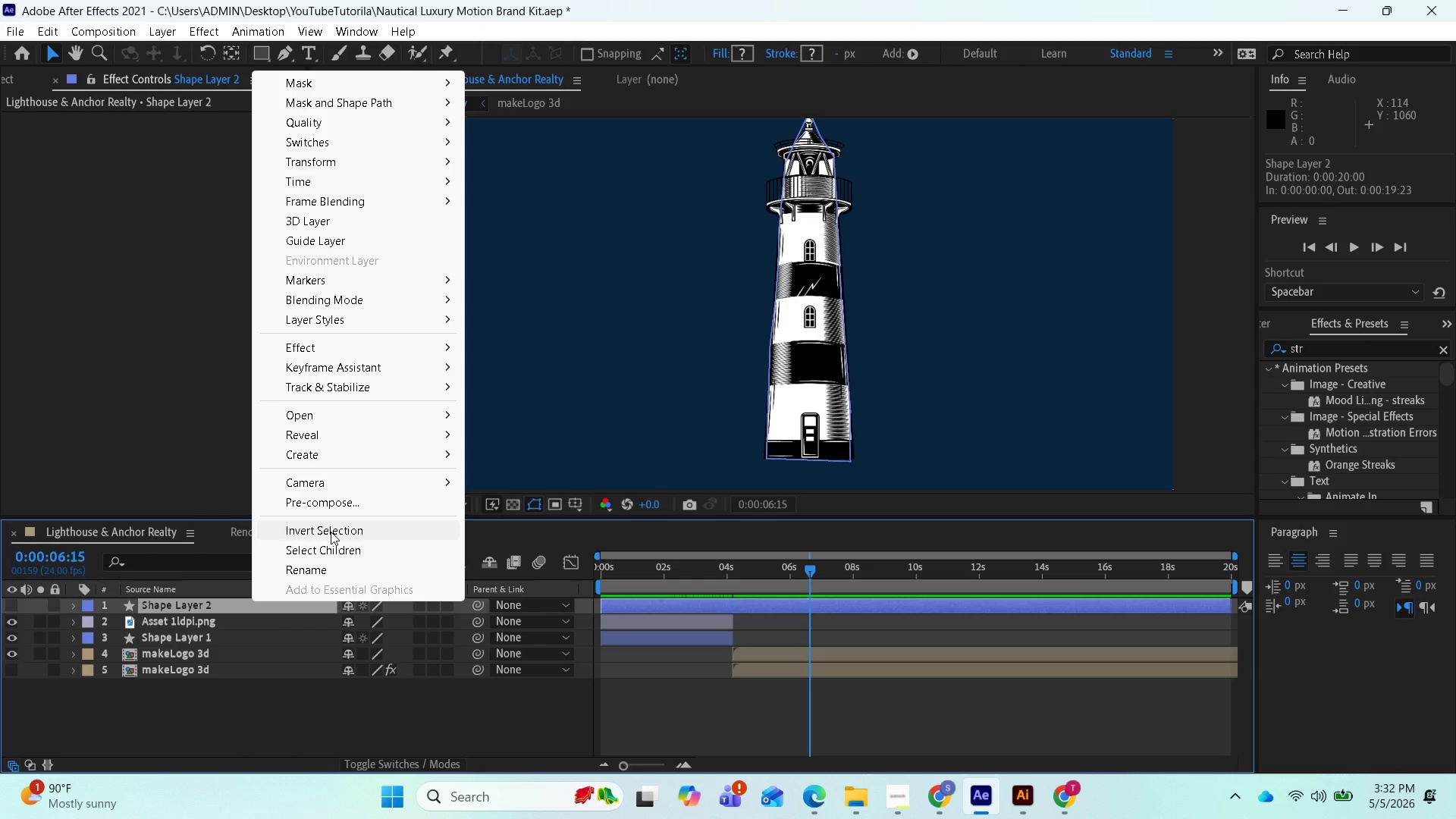 
mouse_move([350, 187])
 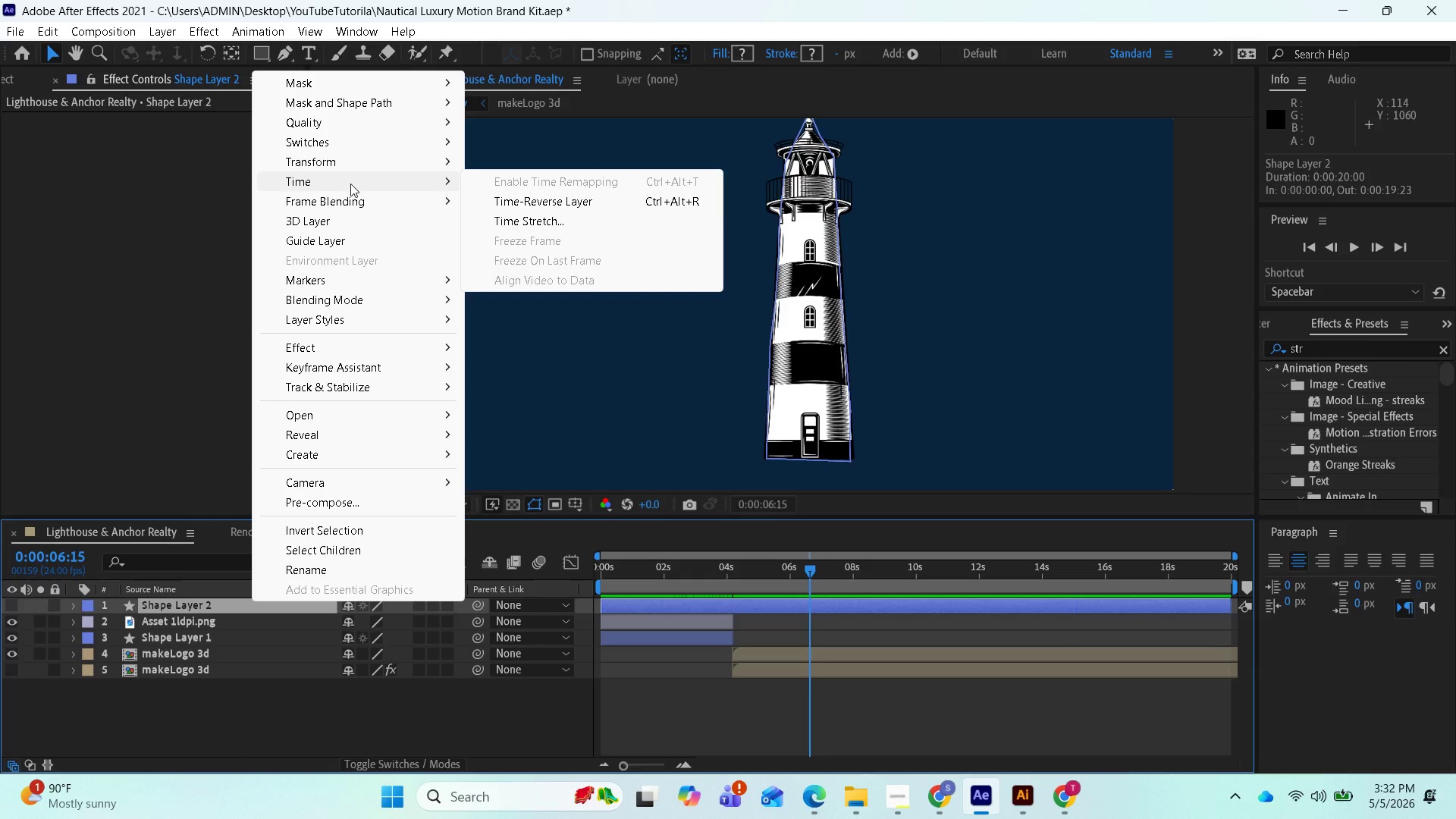 
mouse_move([353, 171])
 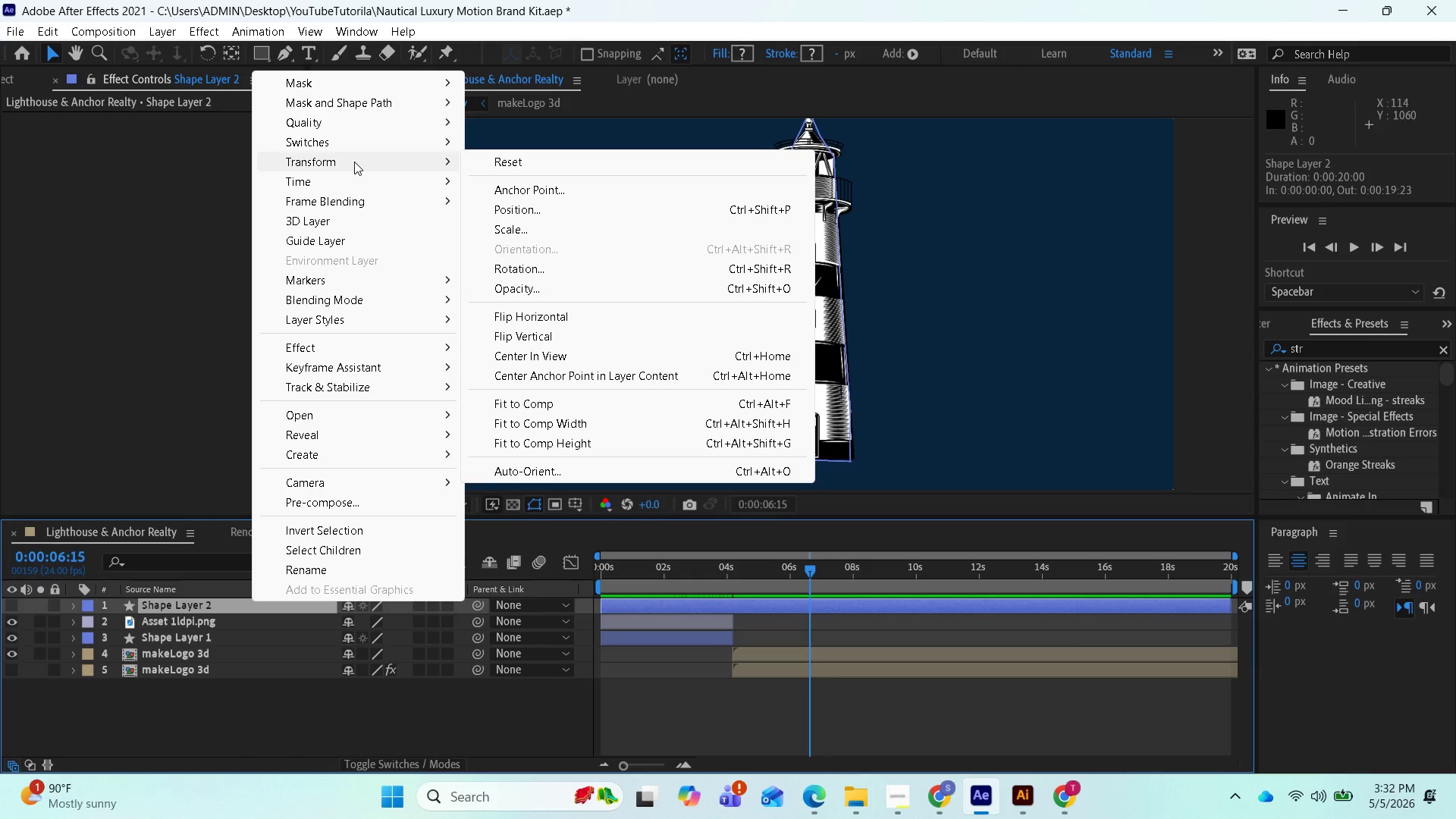 
mouse_move([355, 155])
 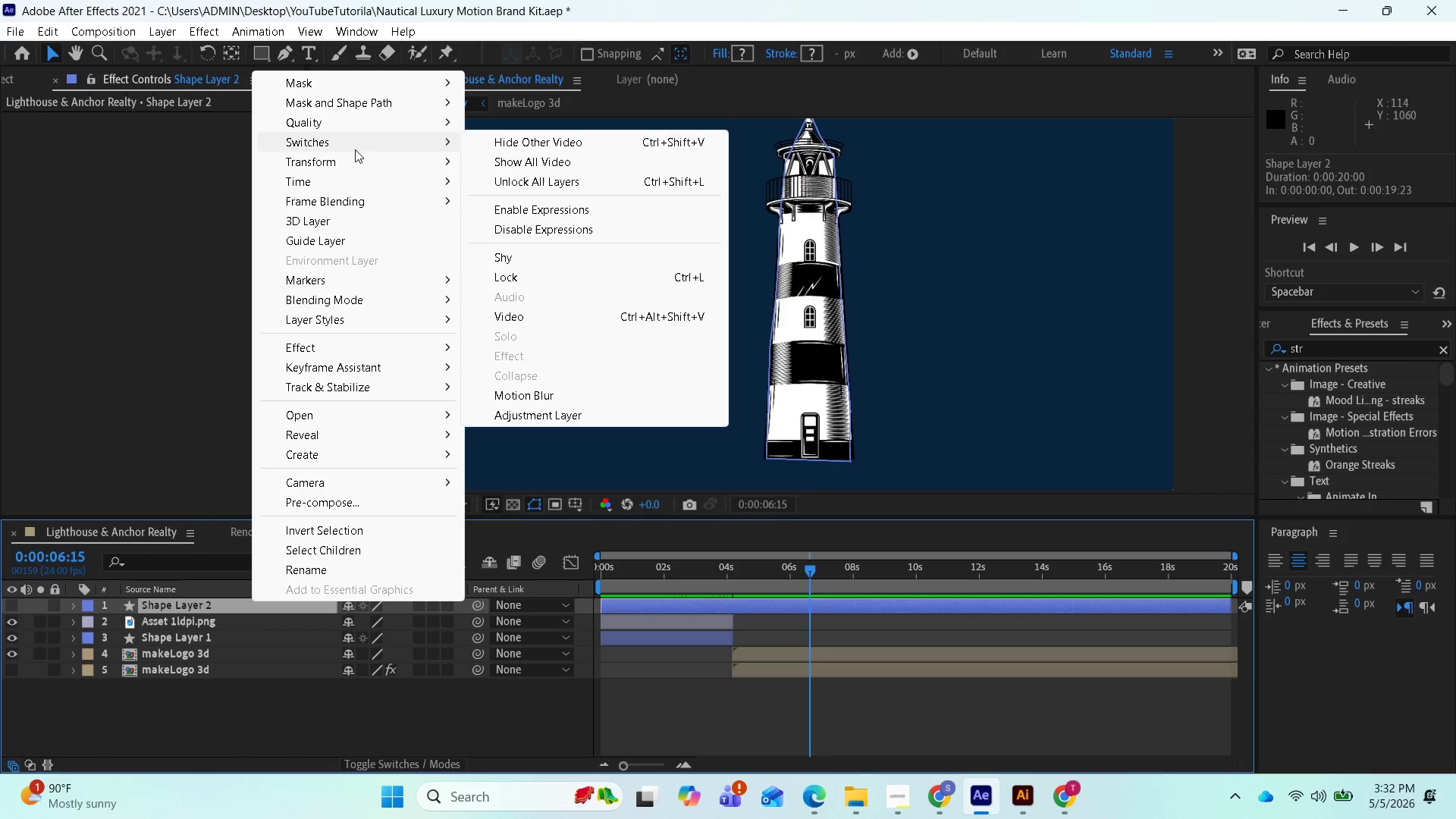 
mouse_move([371, 160])
 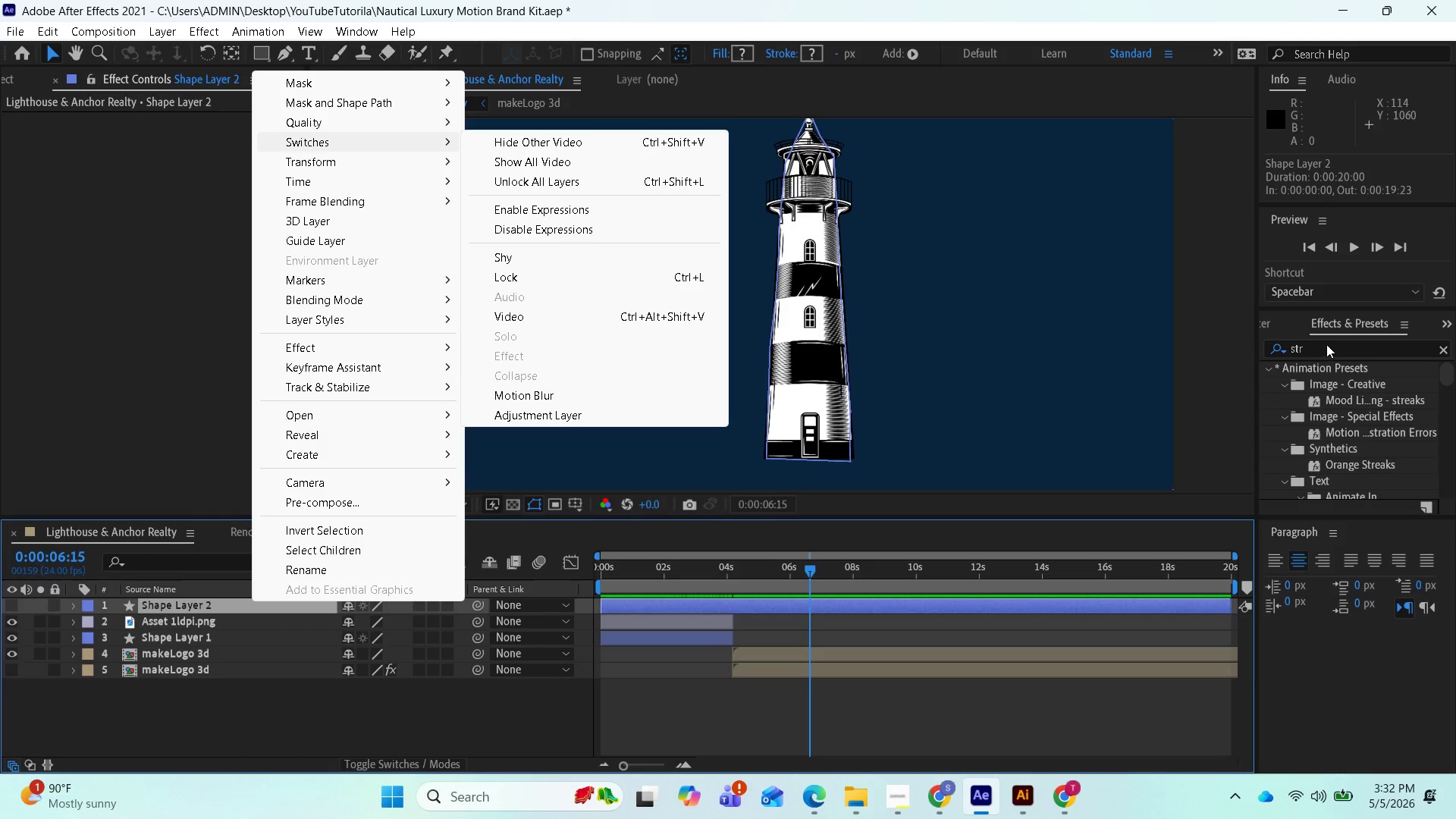 
left_click([1323, 342])
 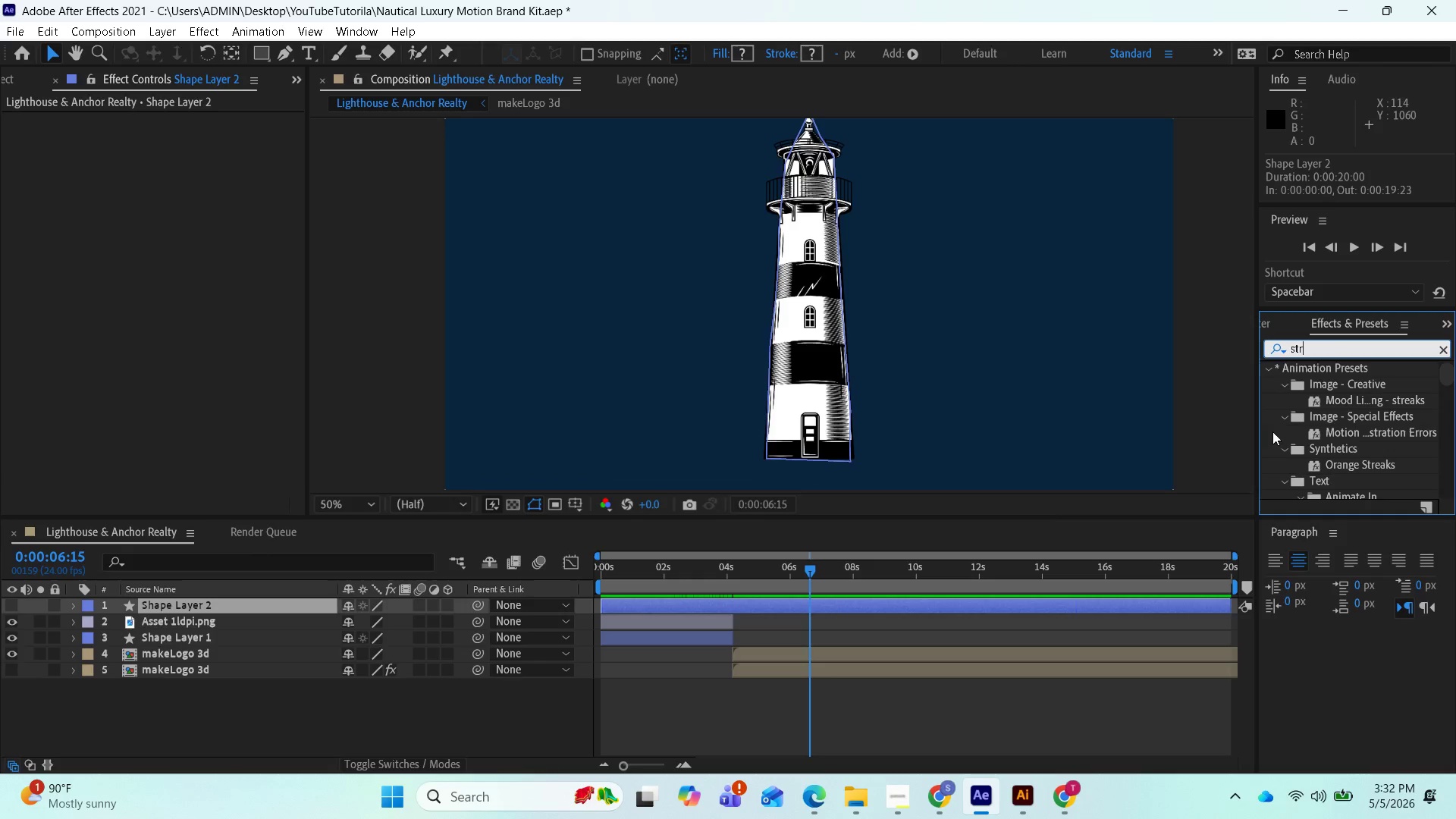 
left_click([777, 651])
 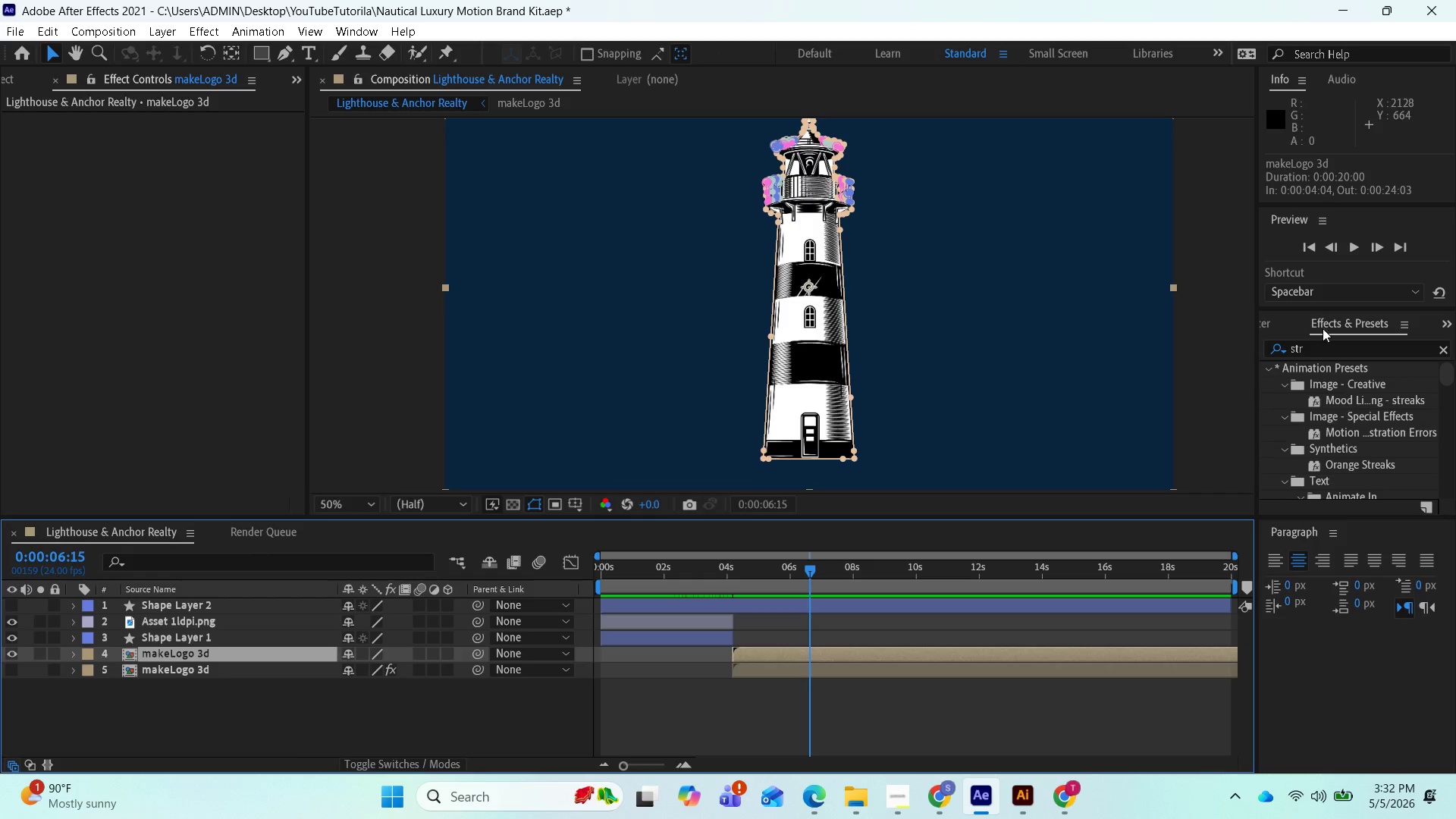 
left_click([1323, 344])
 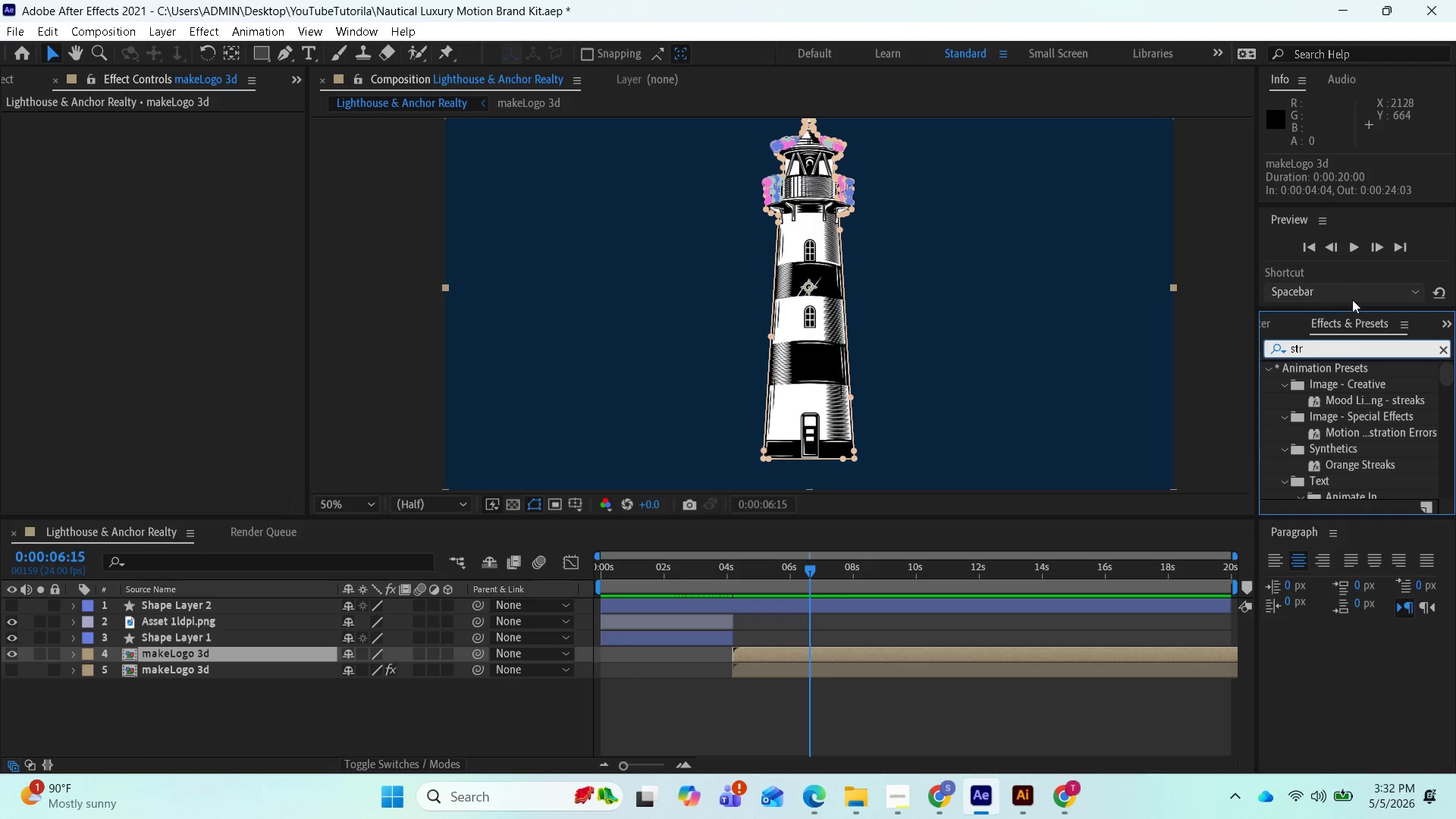 
key(O)
 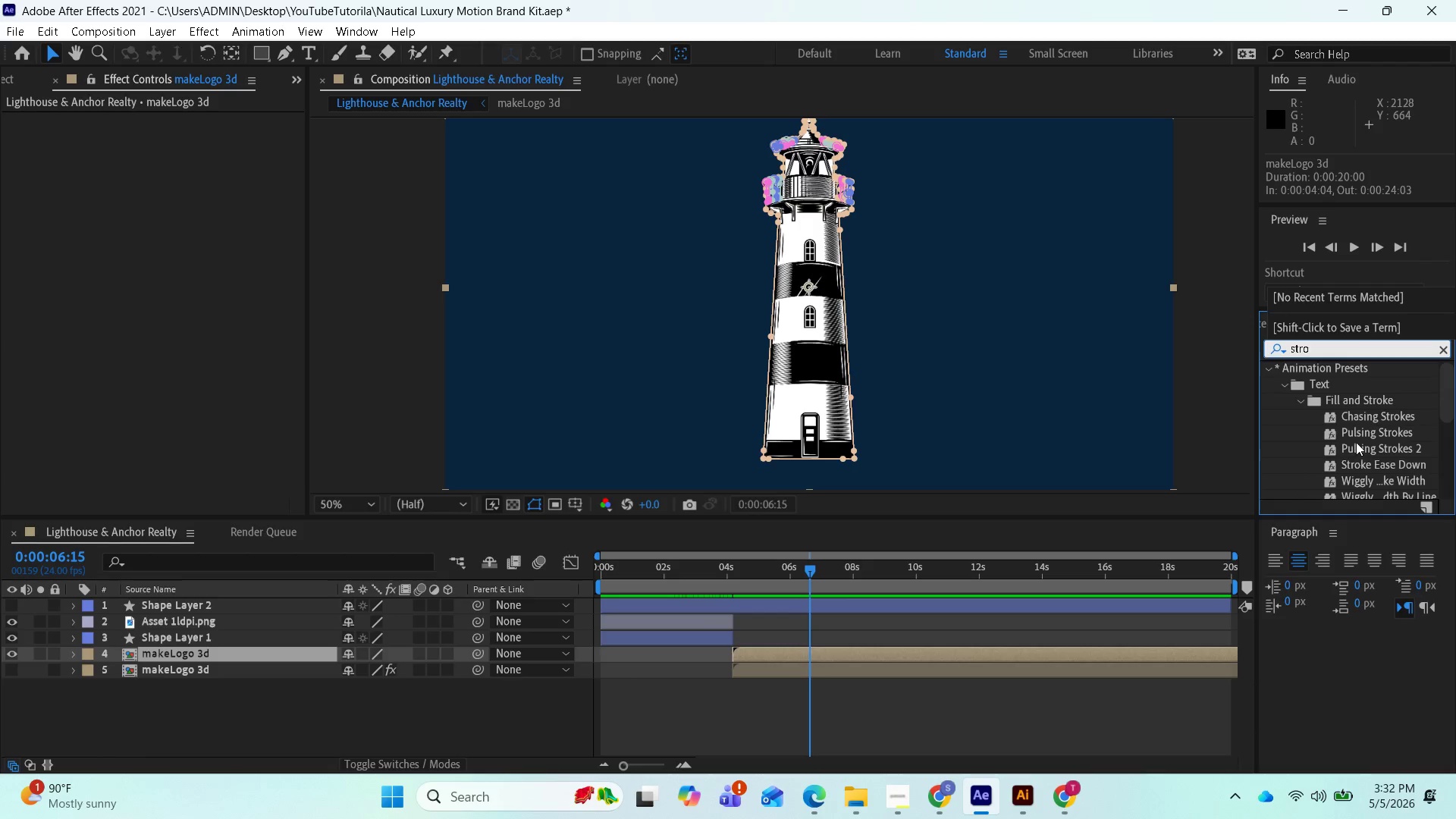 
scroll: coordinate [1356, 446], scroll_direction: down, amount: 3.0
 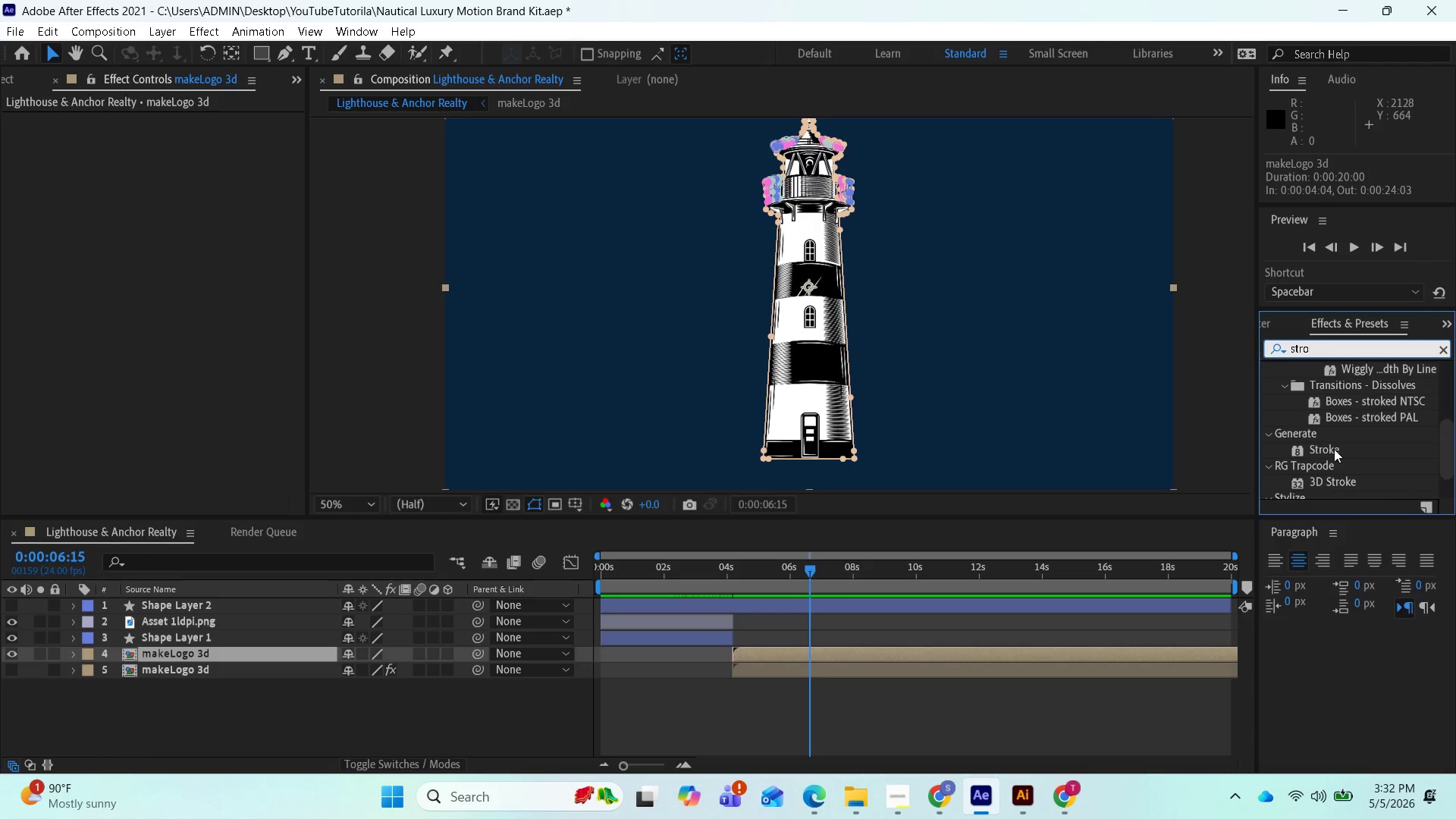 
left_click_drag(start_coordinate=[1329, 448], to_coordinate=[1324, 453])
 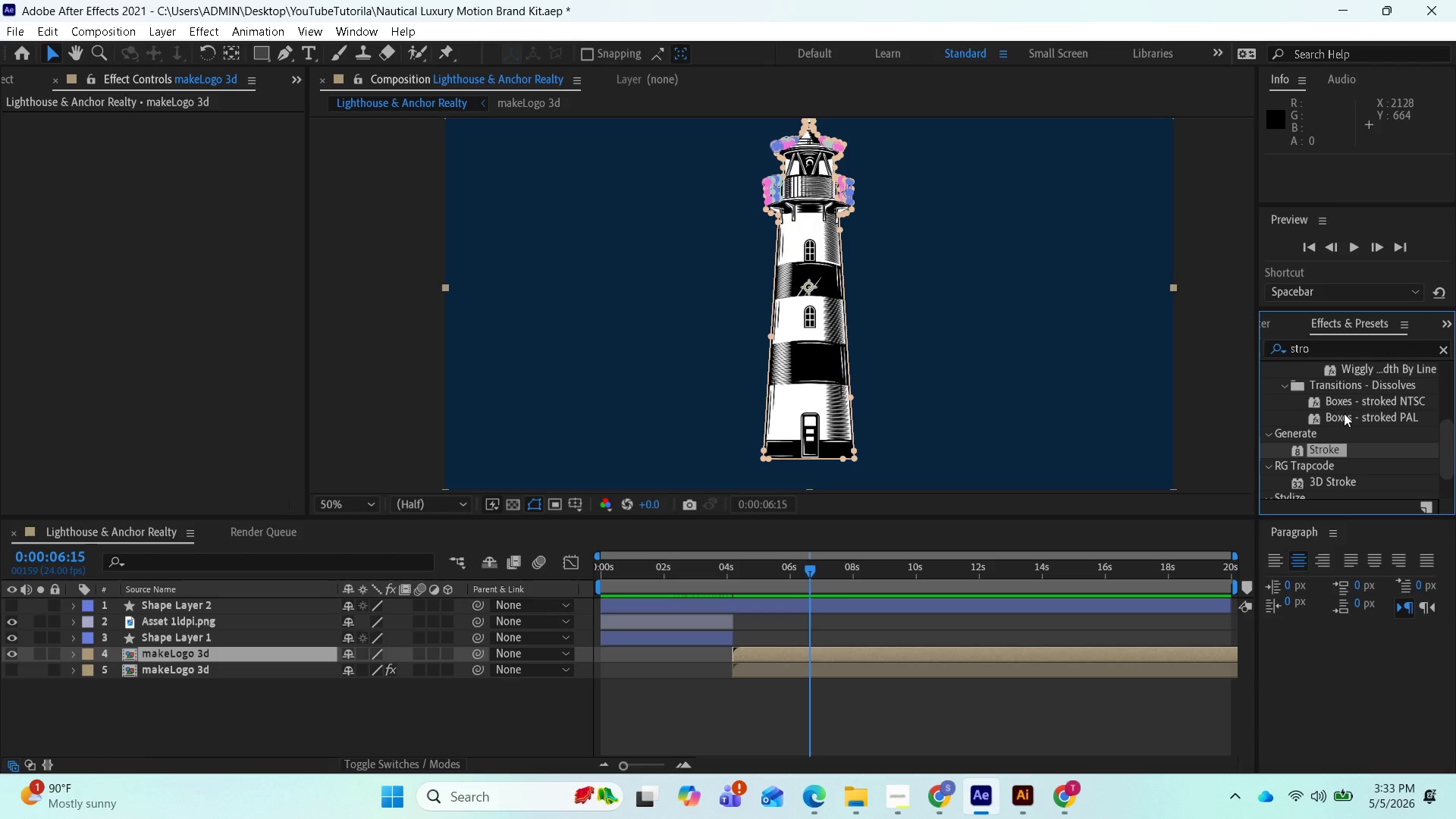 
wait(32.34)
 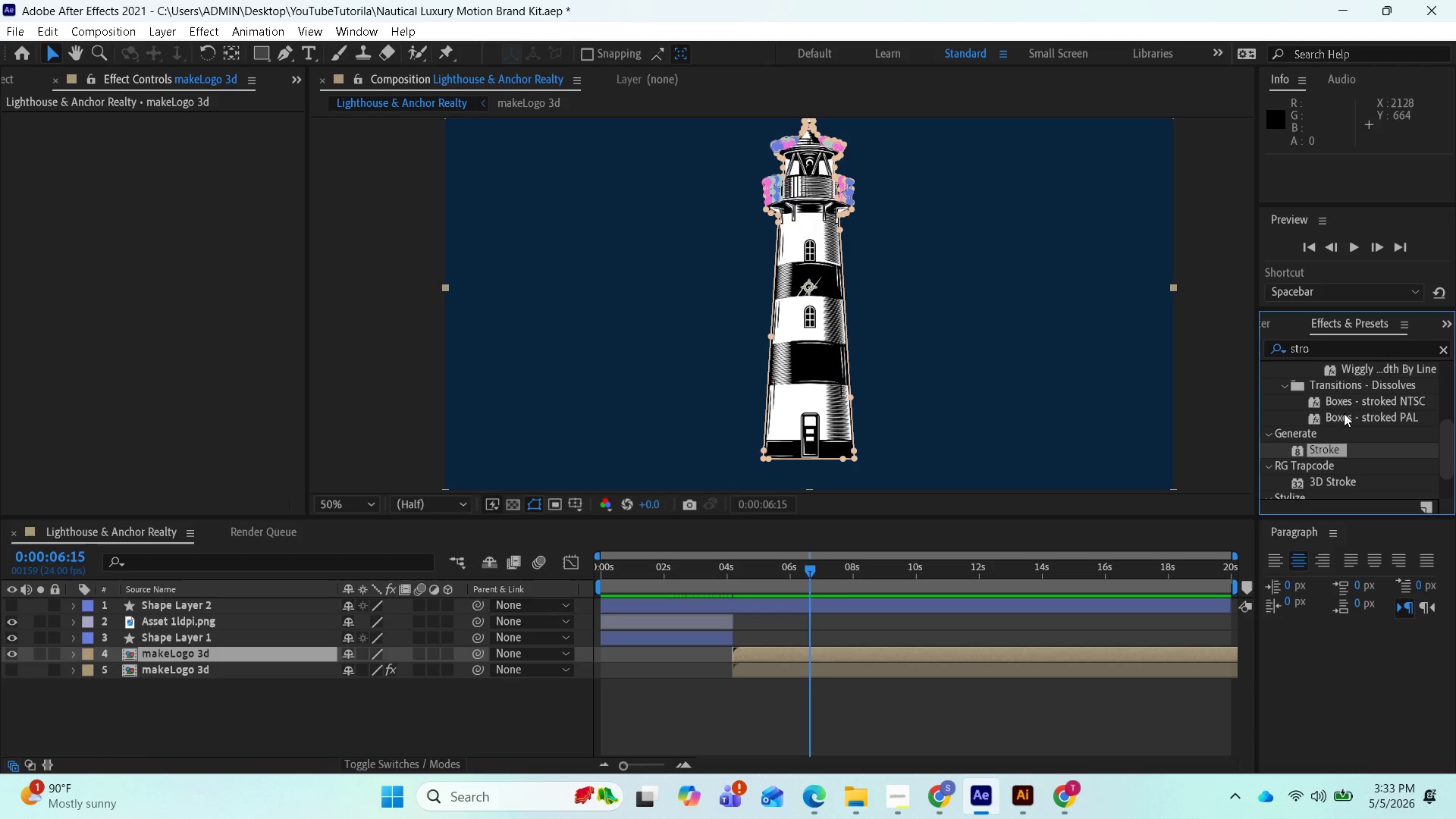 
key(Control+S)
 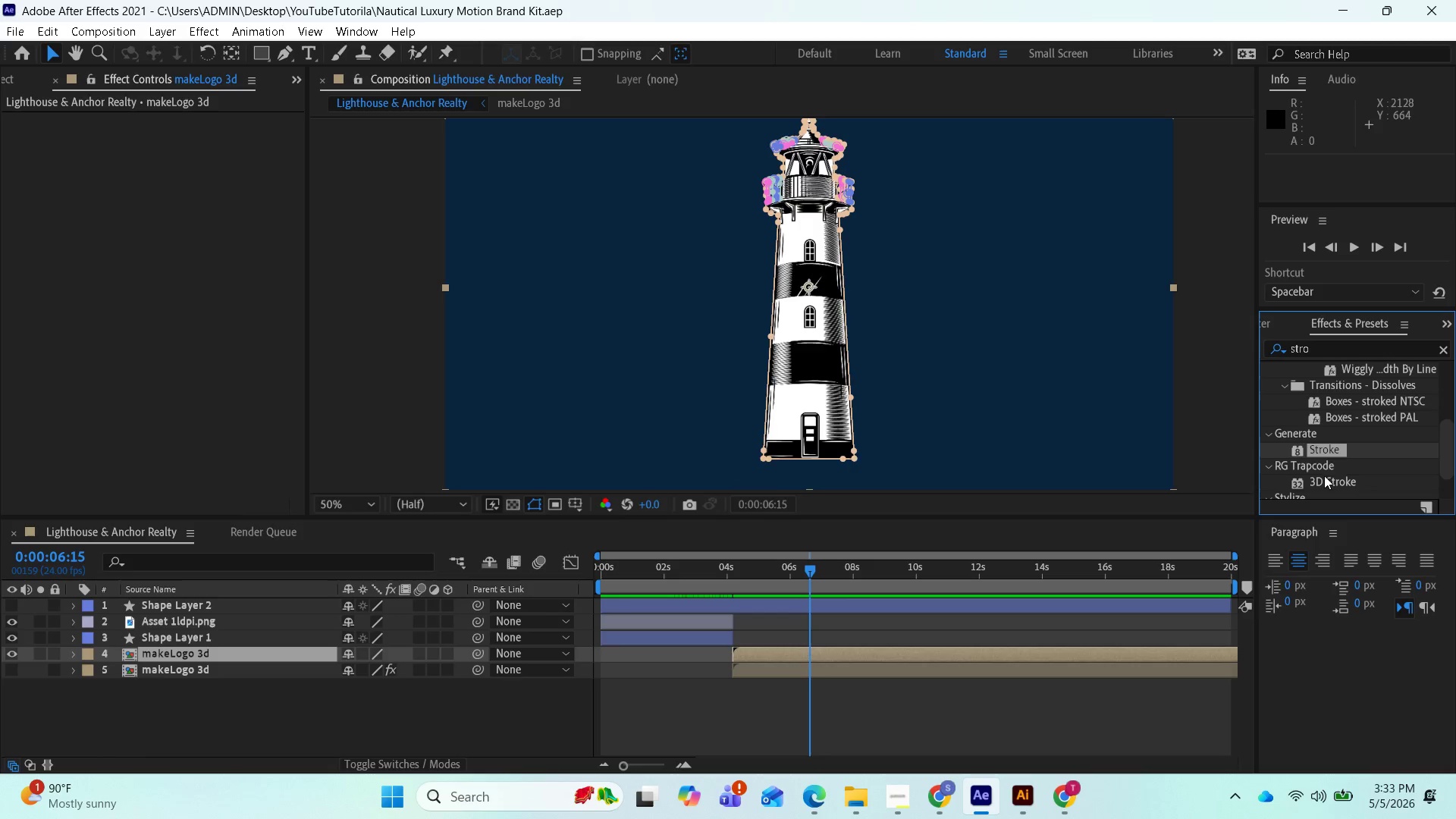 
left_click_drag(start_coordinate=[1338, 453], to_coordinate=[328, 658])
 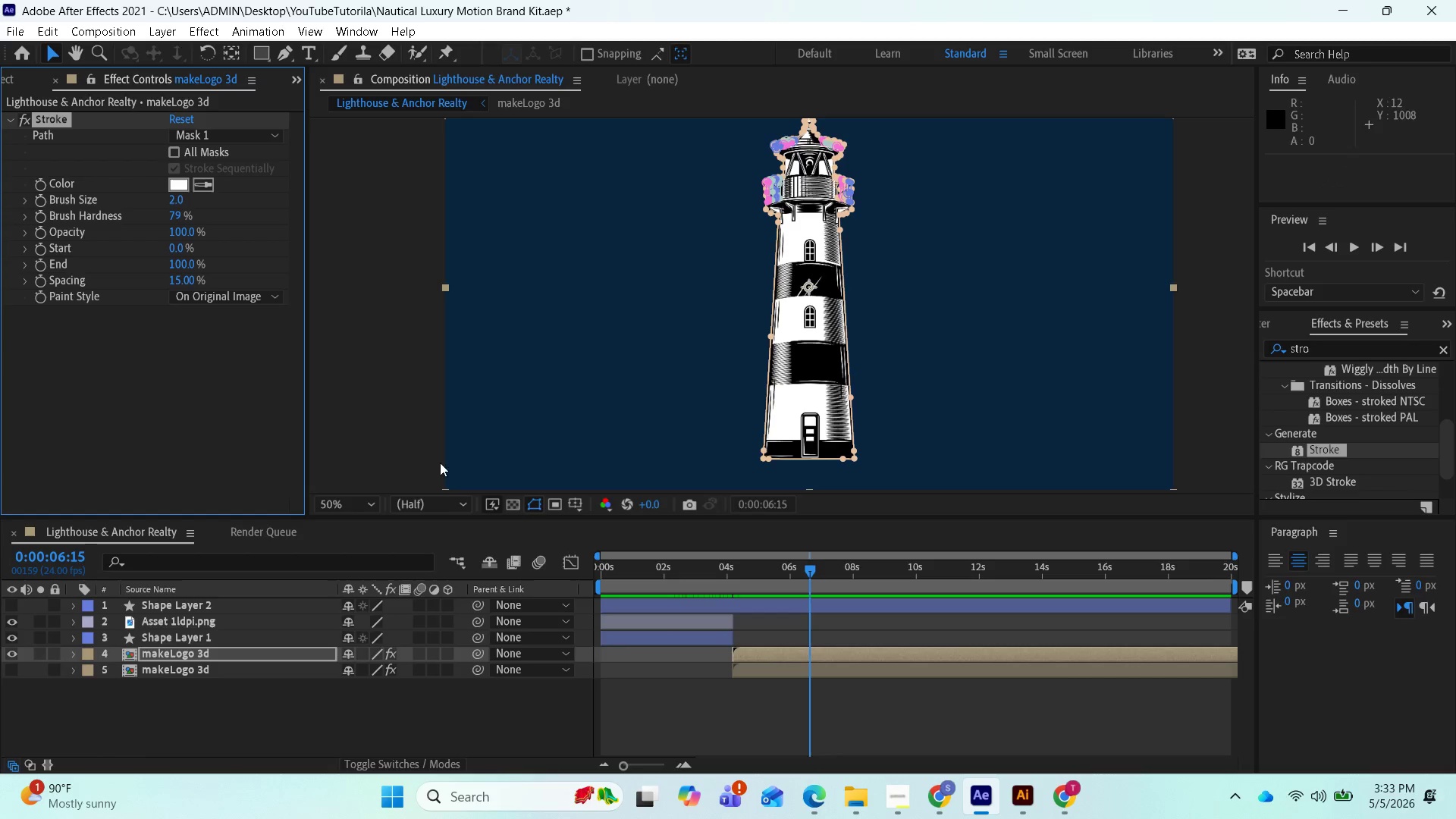 
wait(11.12)
 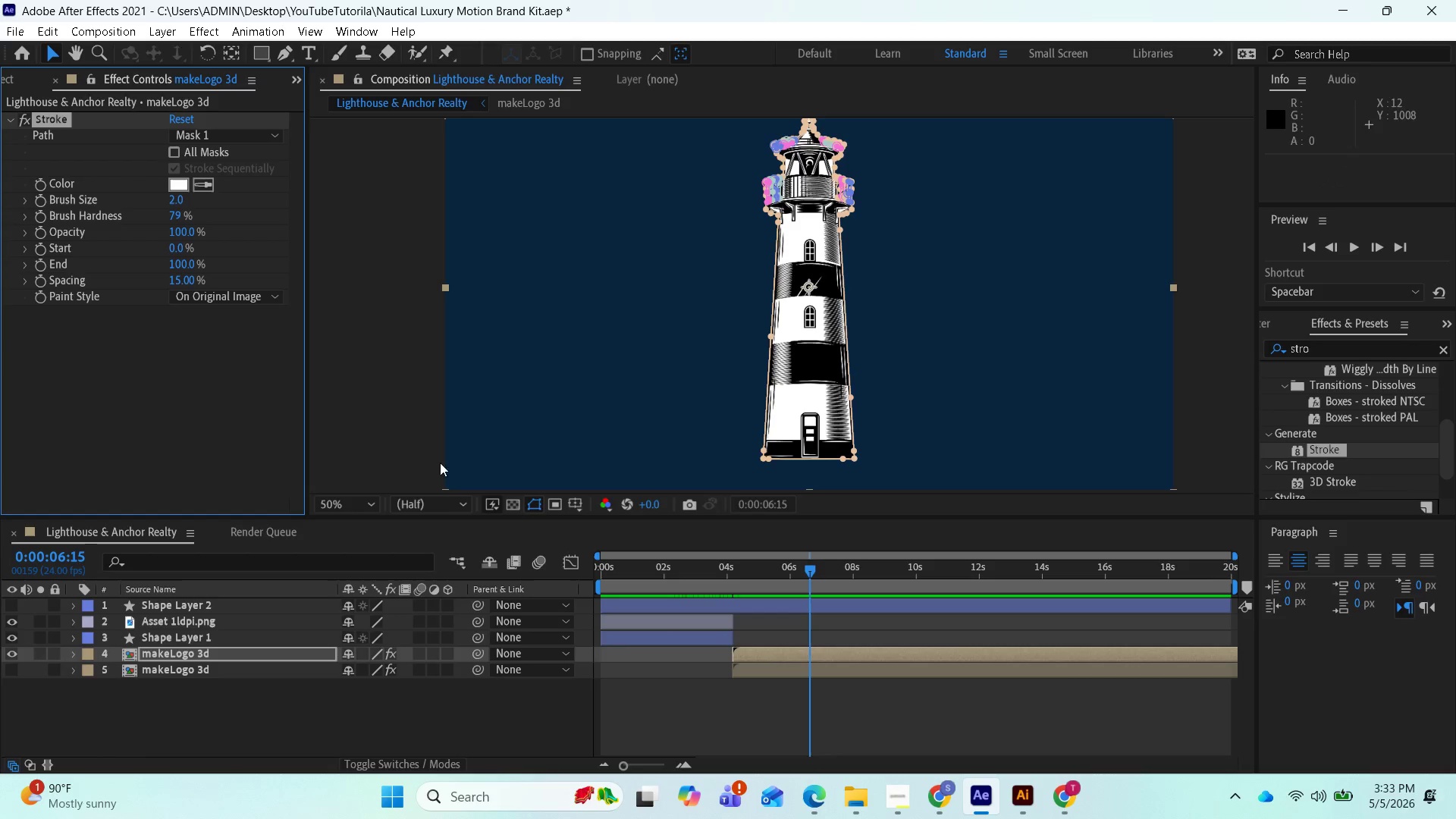 
left_click([175, 155])
 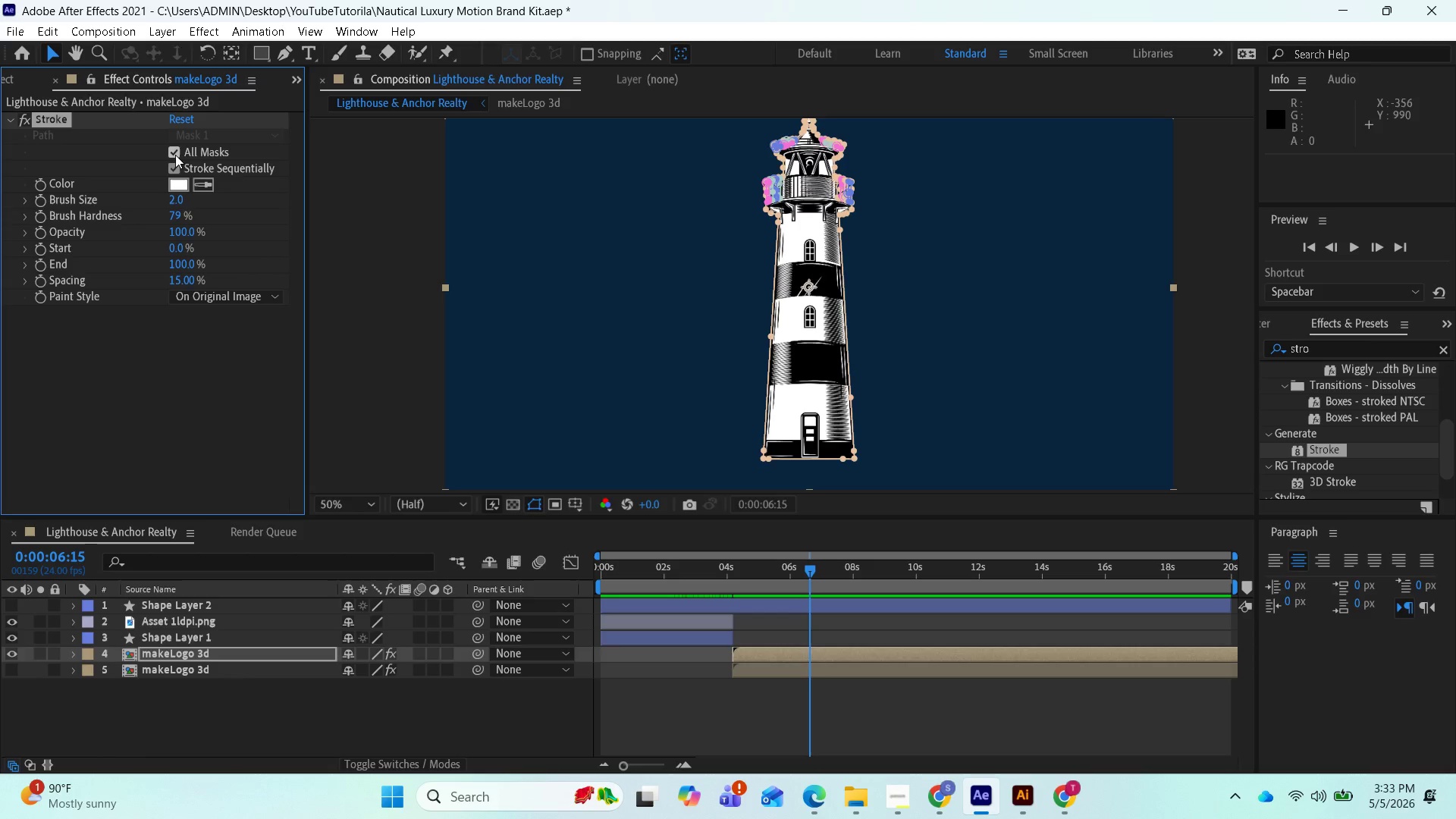 
left_click([175, 154])
 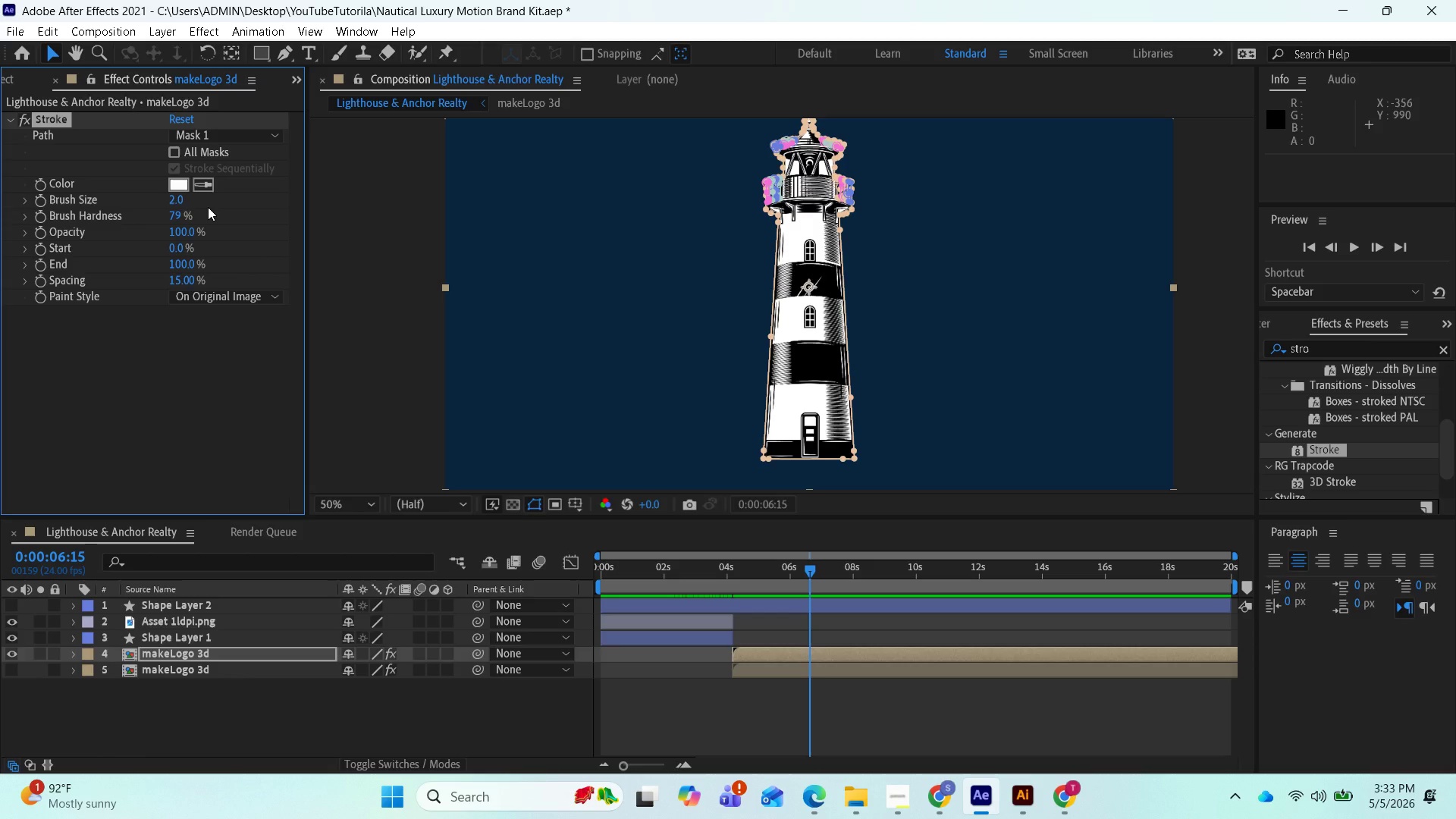 
wait(11.73)
 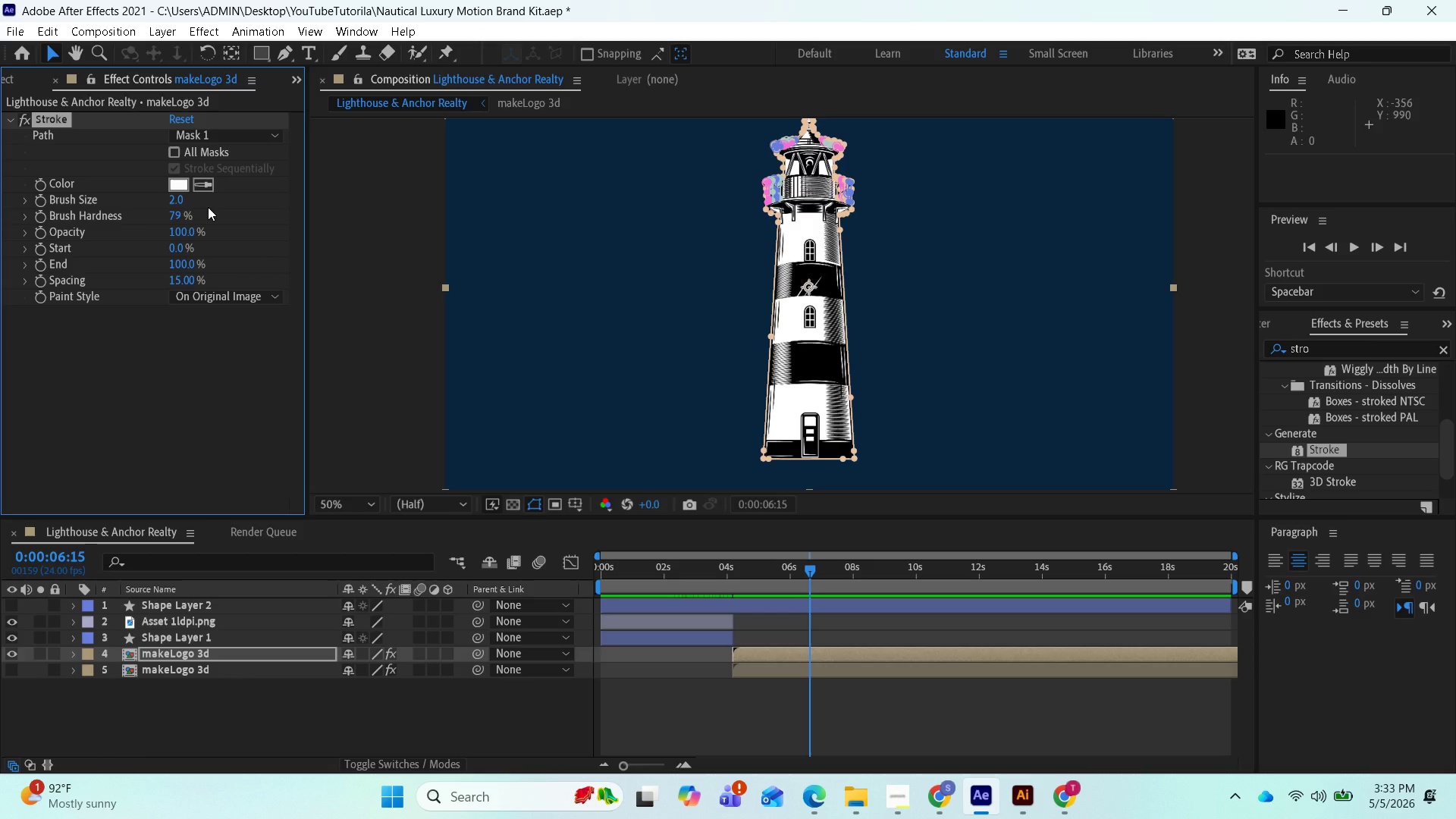 
left_click([174, 154])
 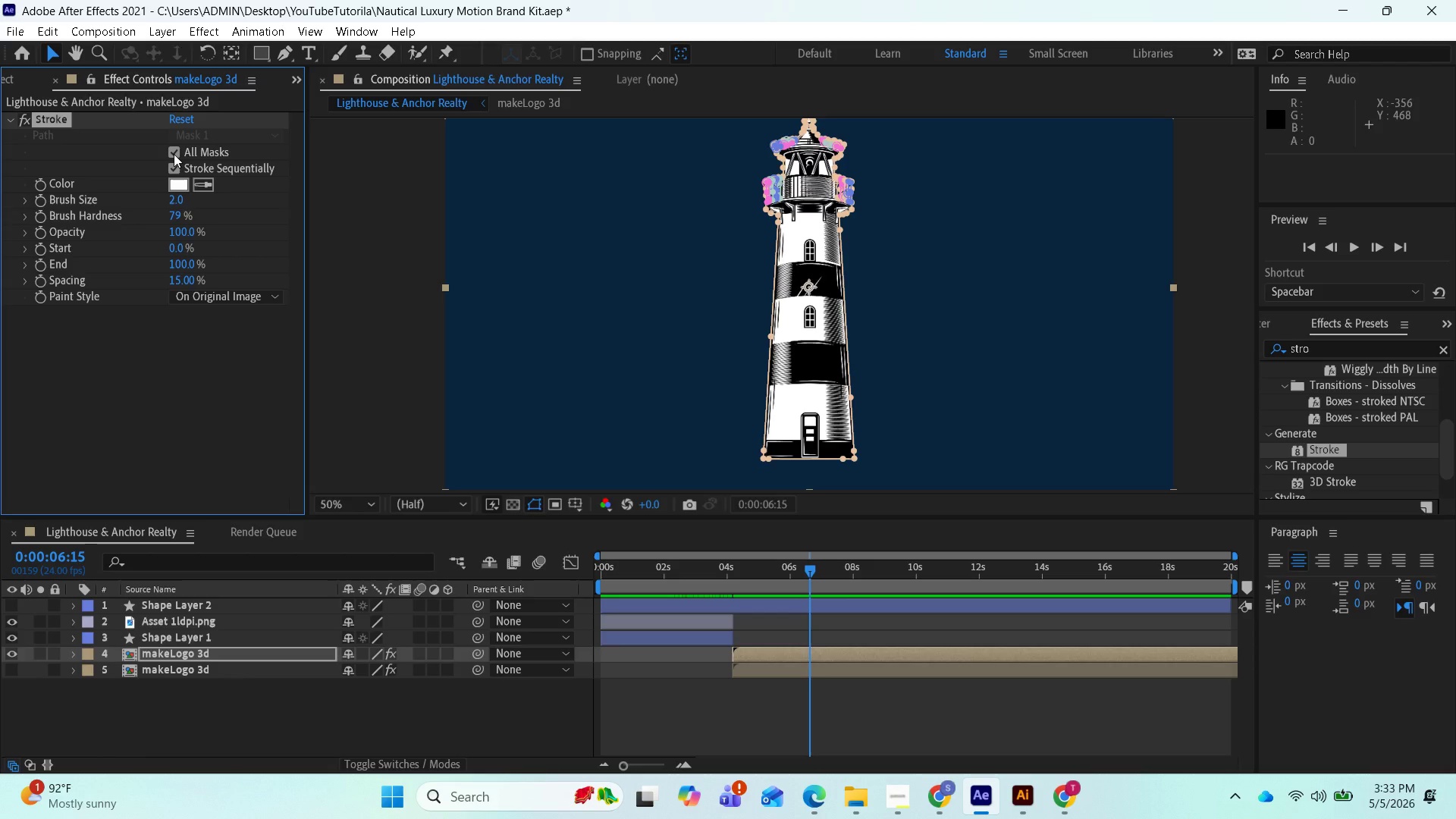 
left_click([174, 154])
 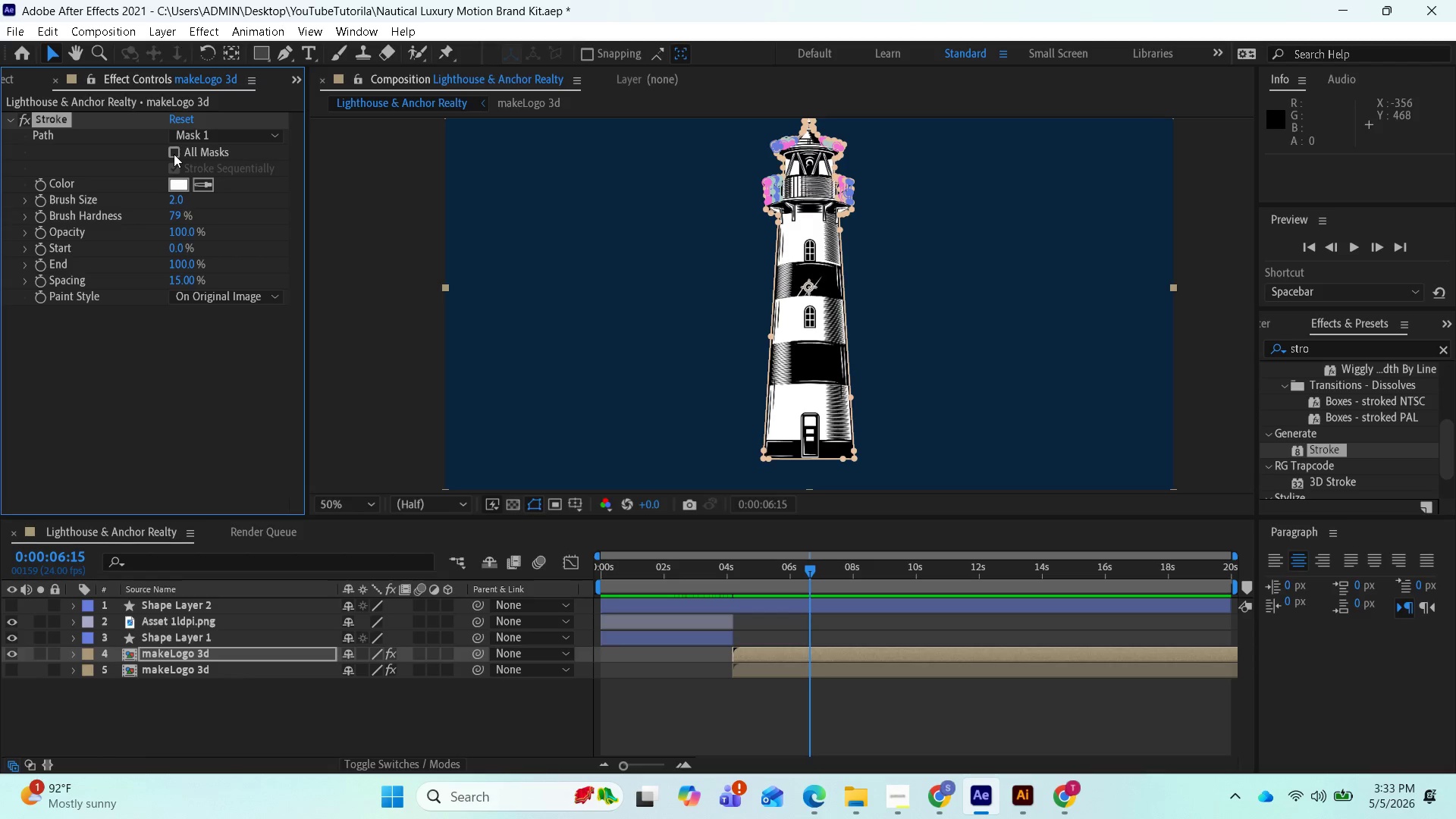 
left_click([174, 154])
 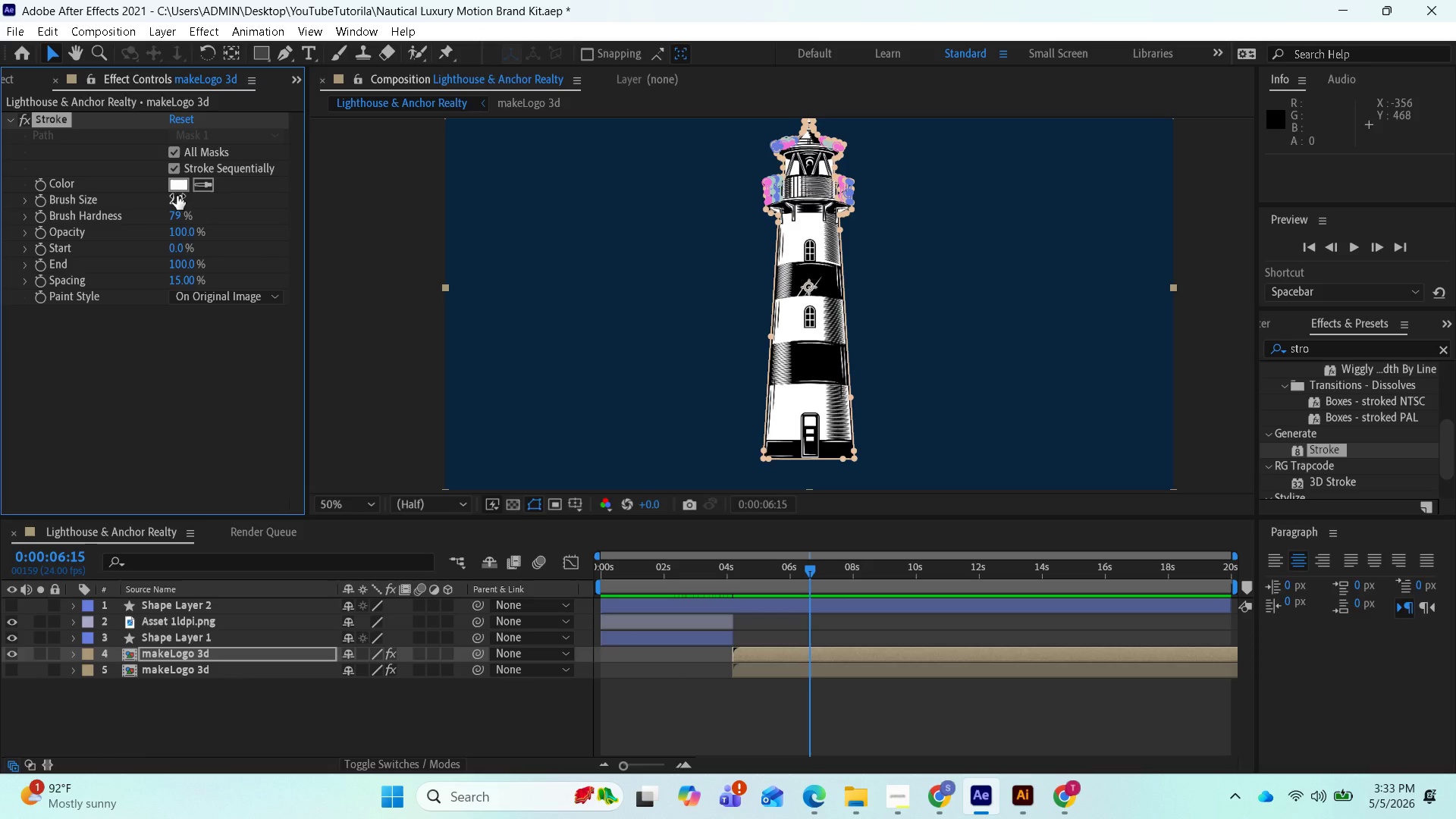 
wait(15.3)
 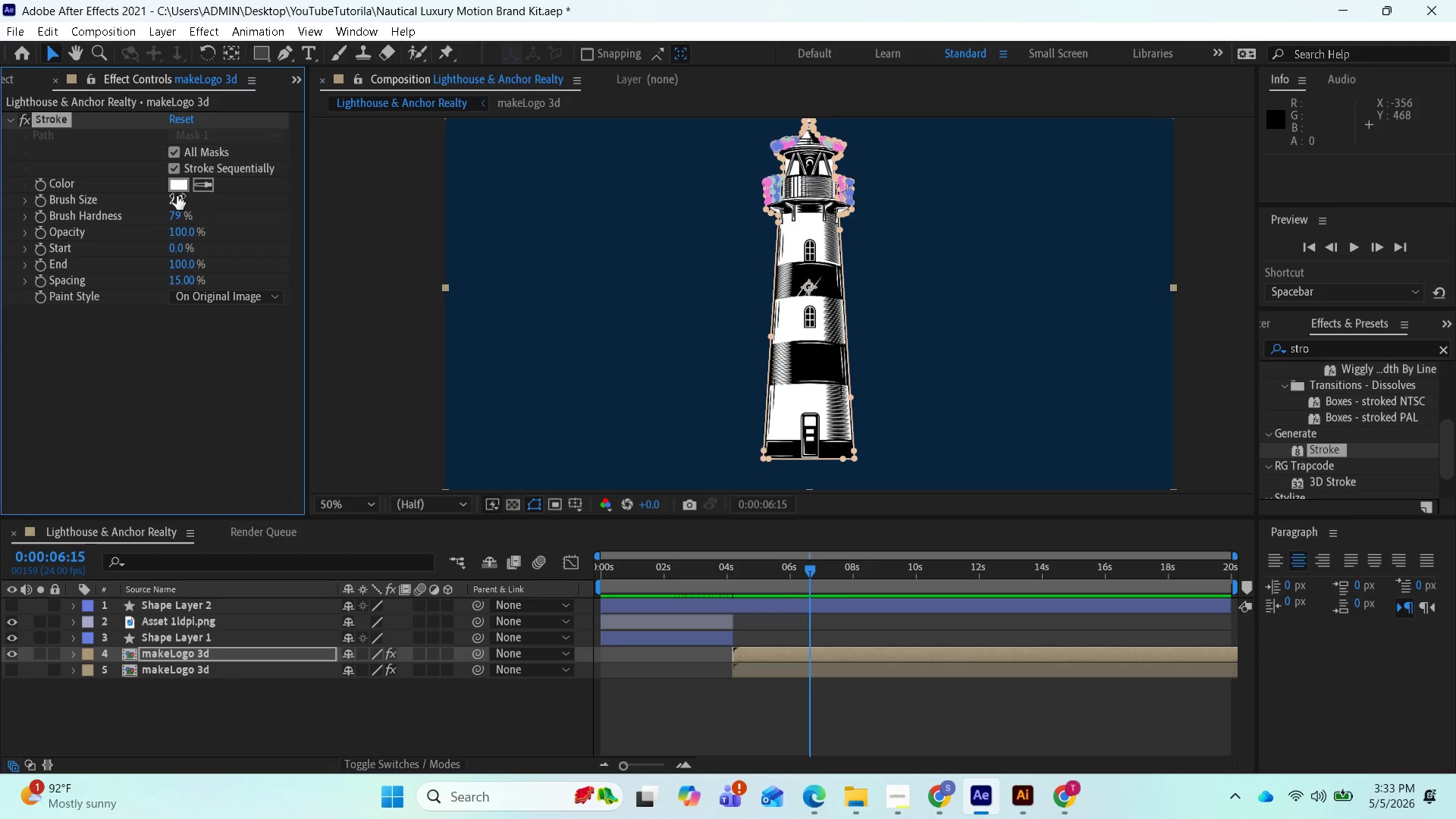 
left_click([169, 202])
 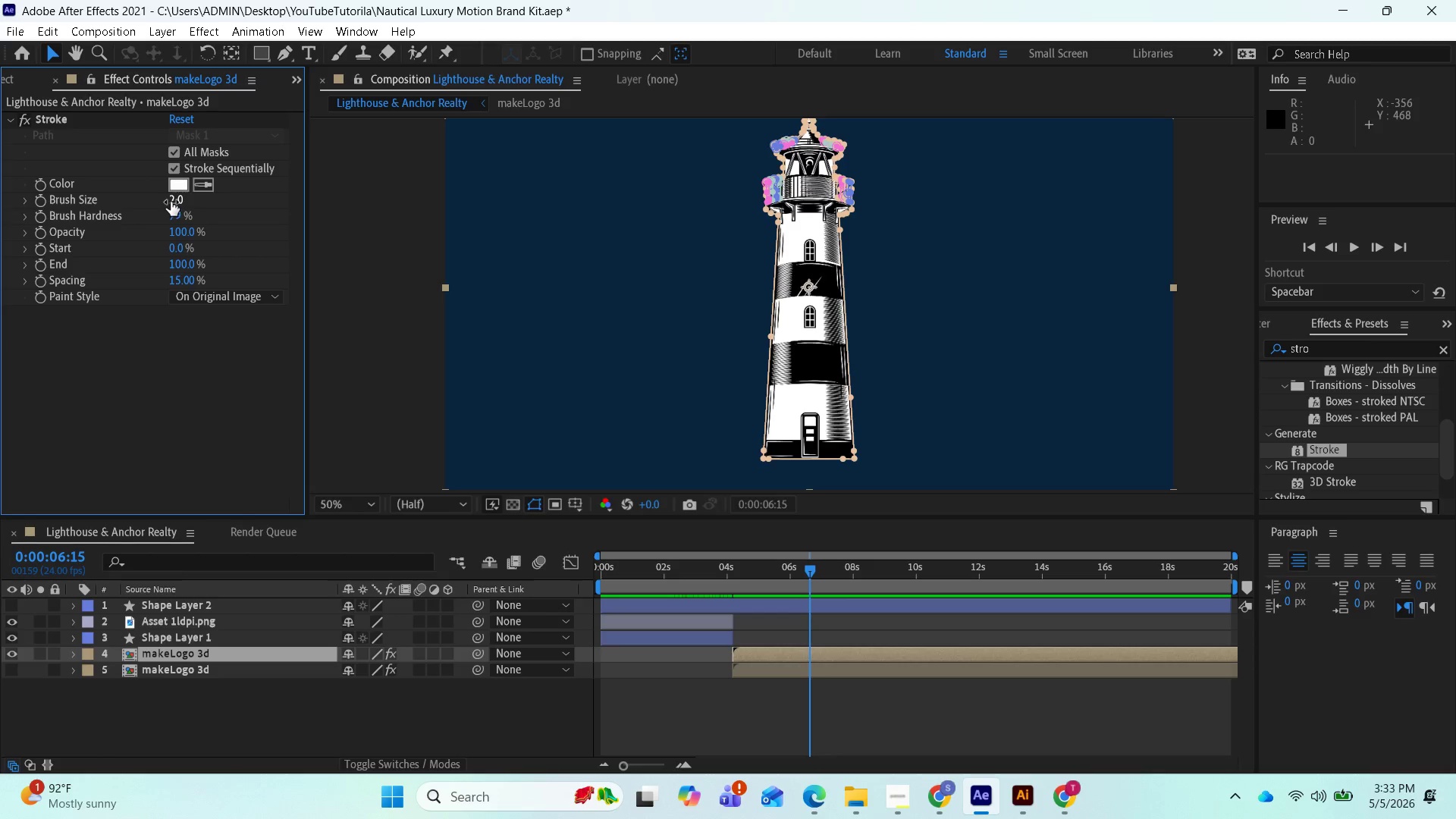 
left_click([173, 199])
 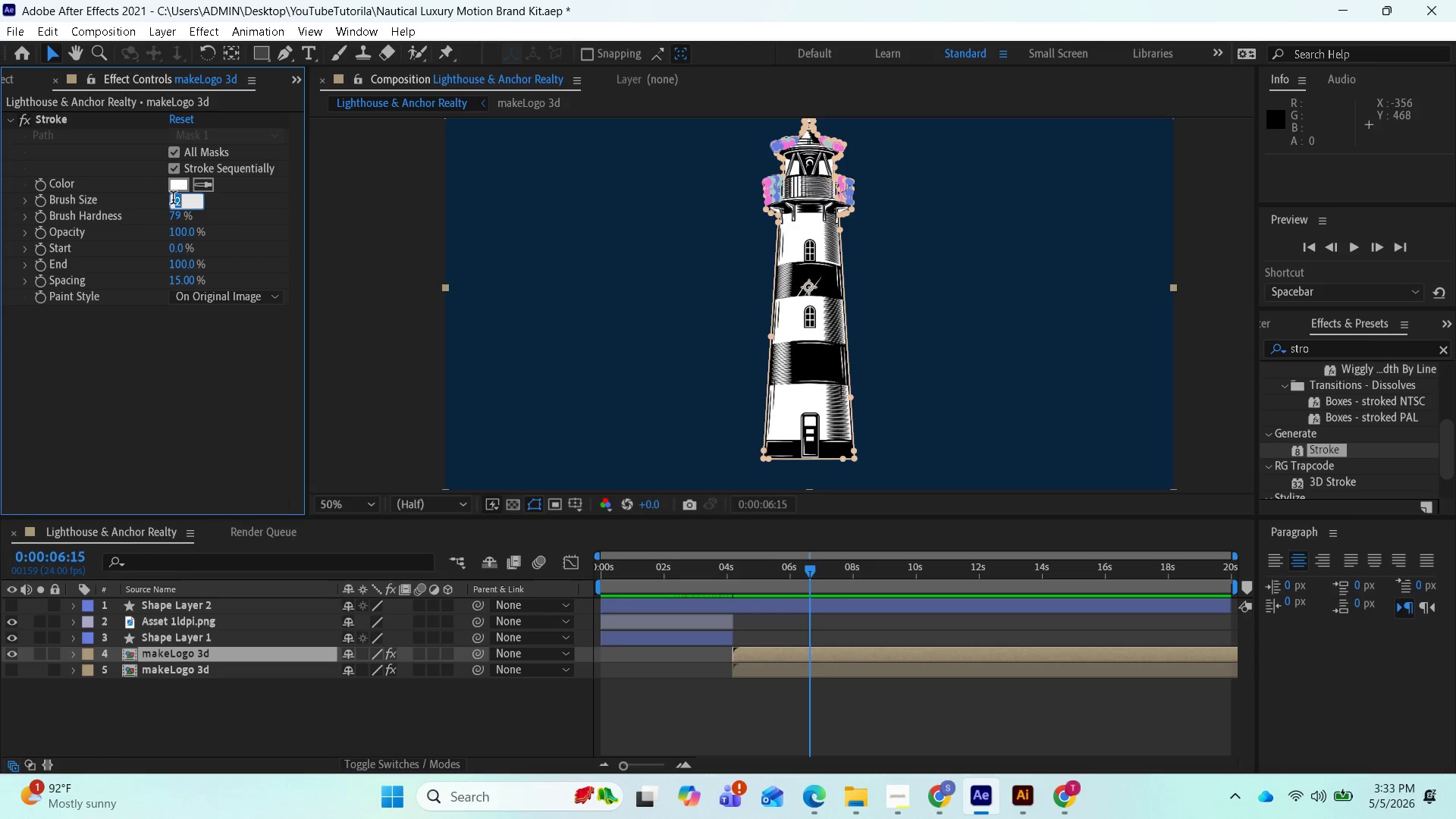 
type(15)
 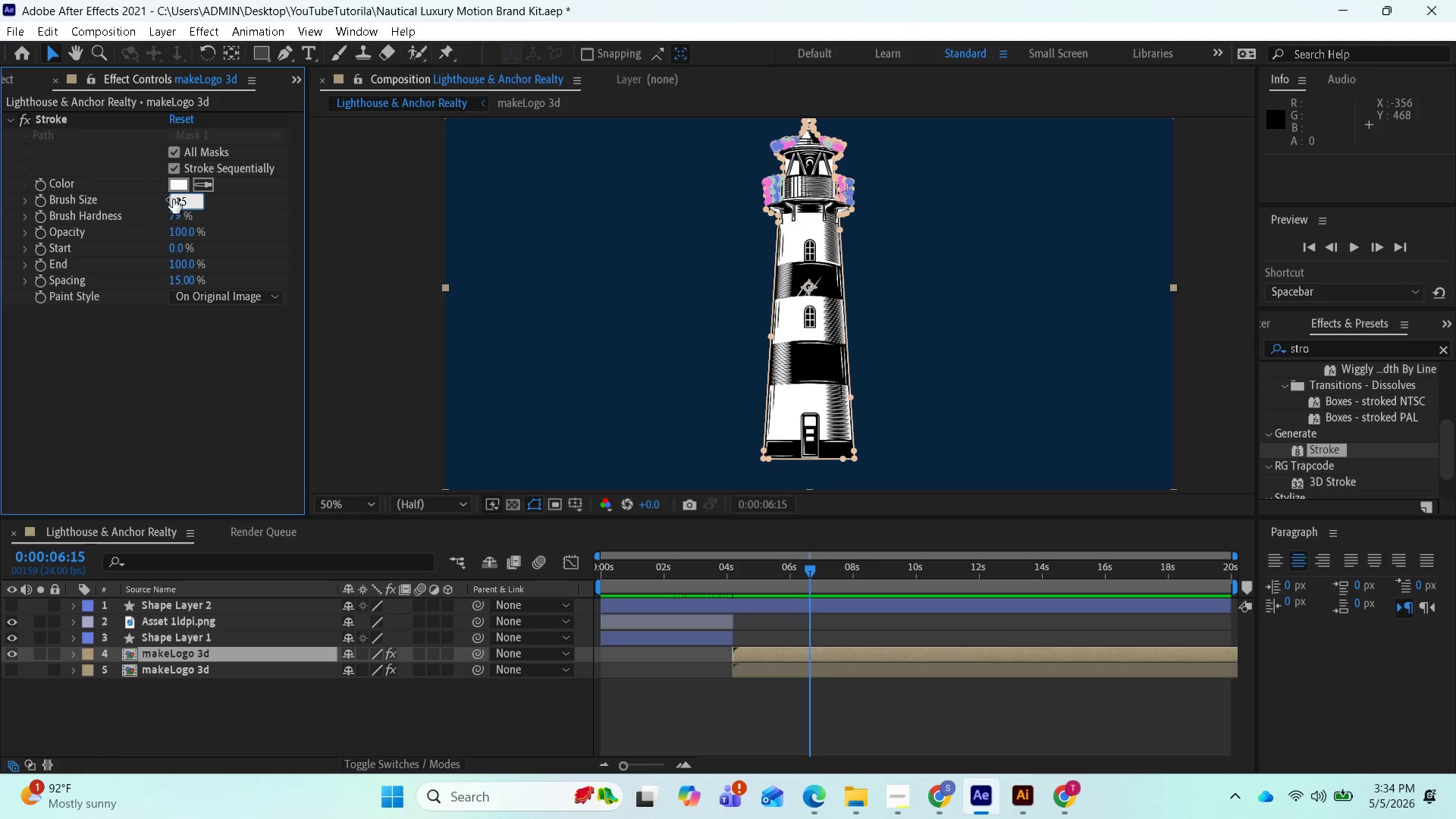 
key(Enter)
 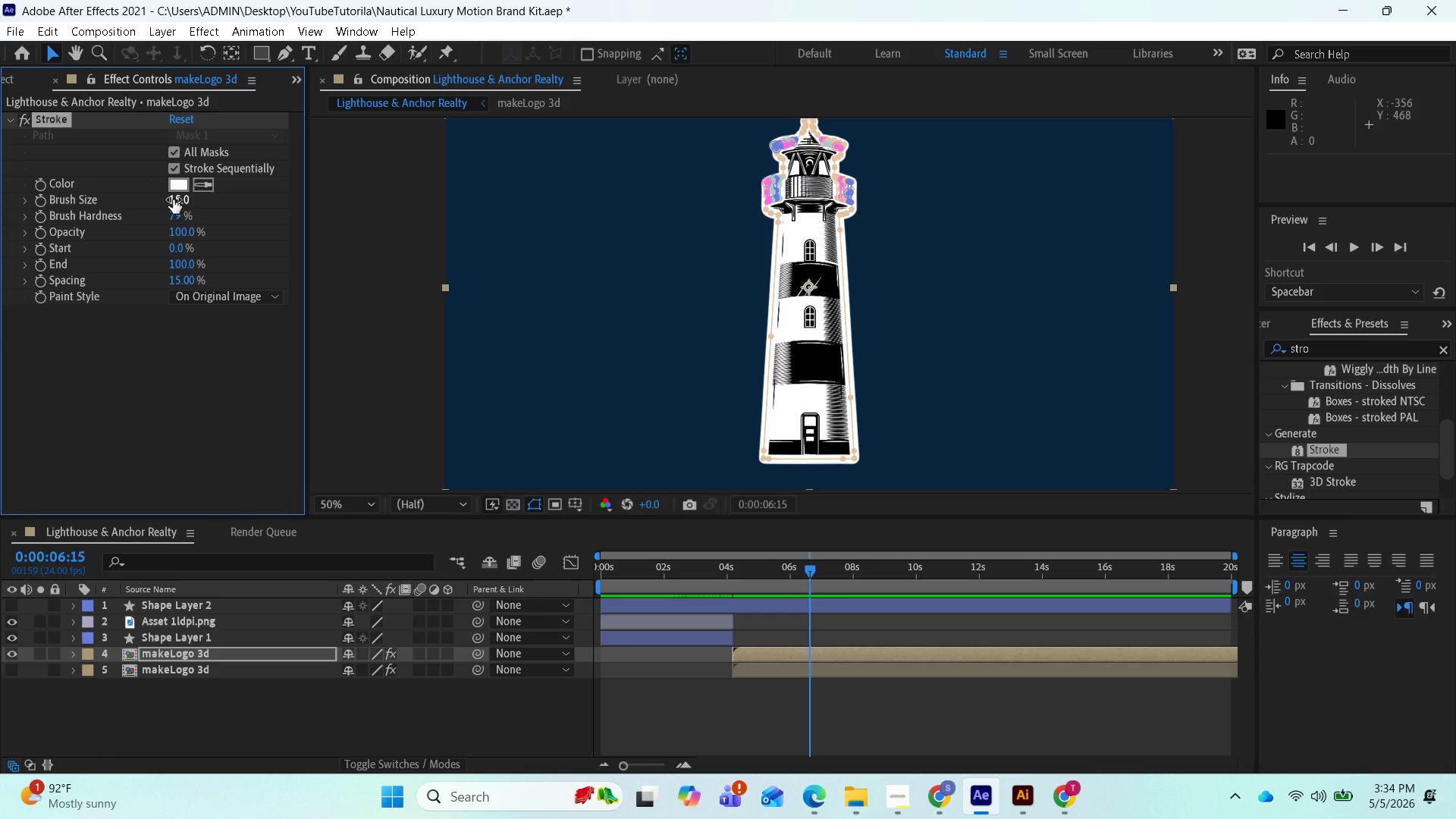 
wait(11.55)
 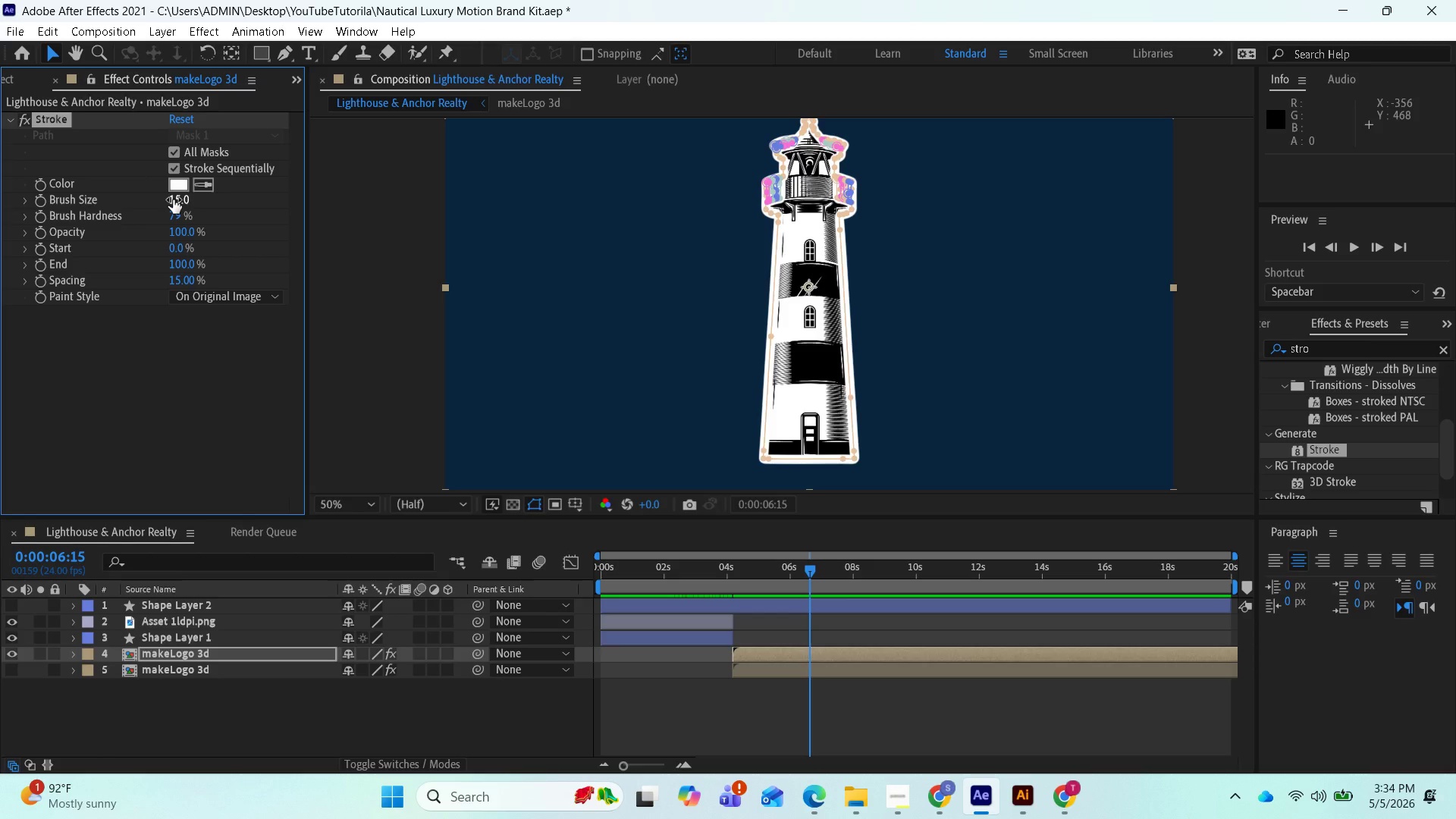 
type(50)
 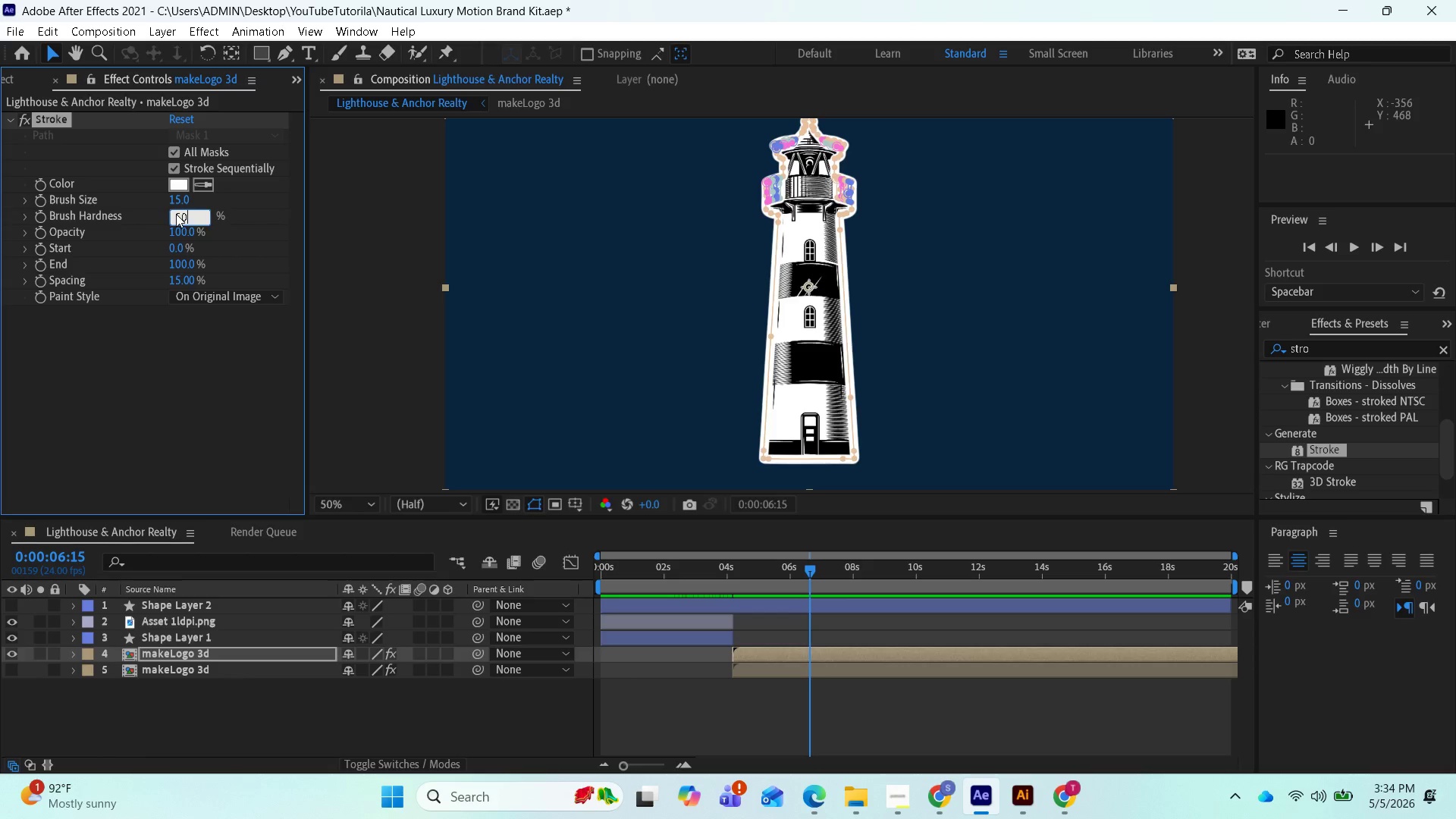 
key(Enter)
 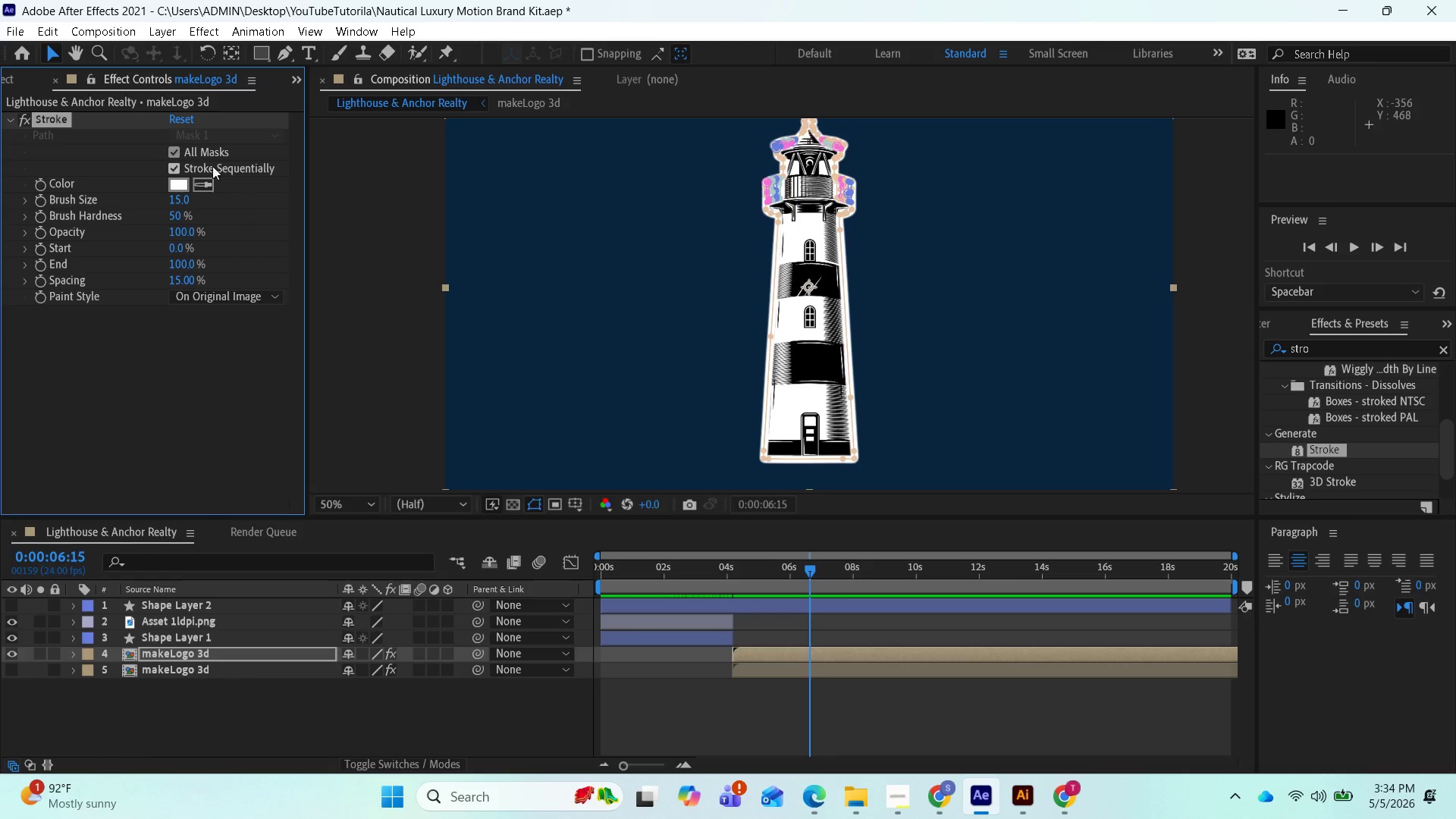 
left_click([175, 151])
 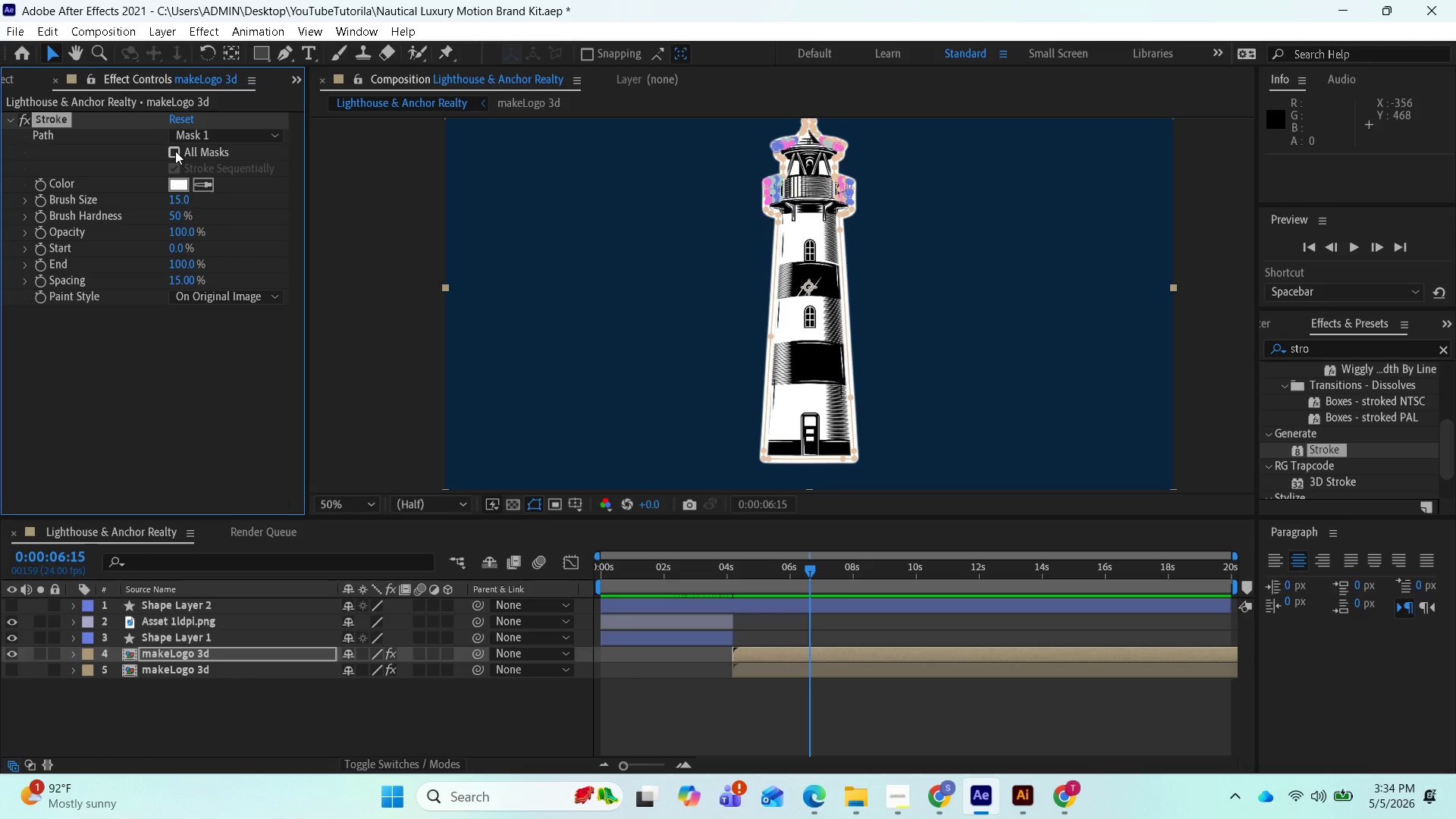 
left_click([175, 151])
 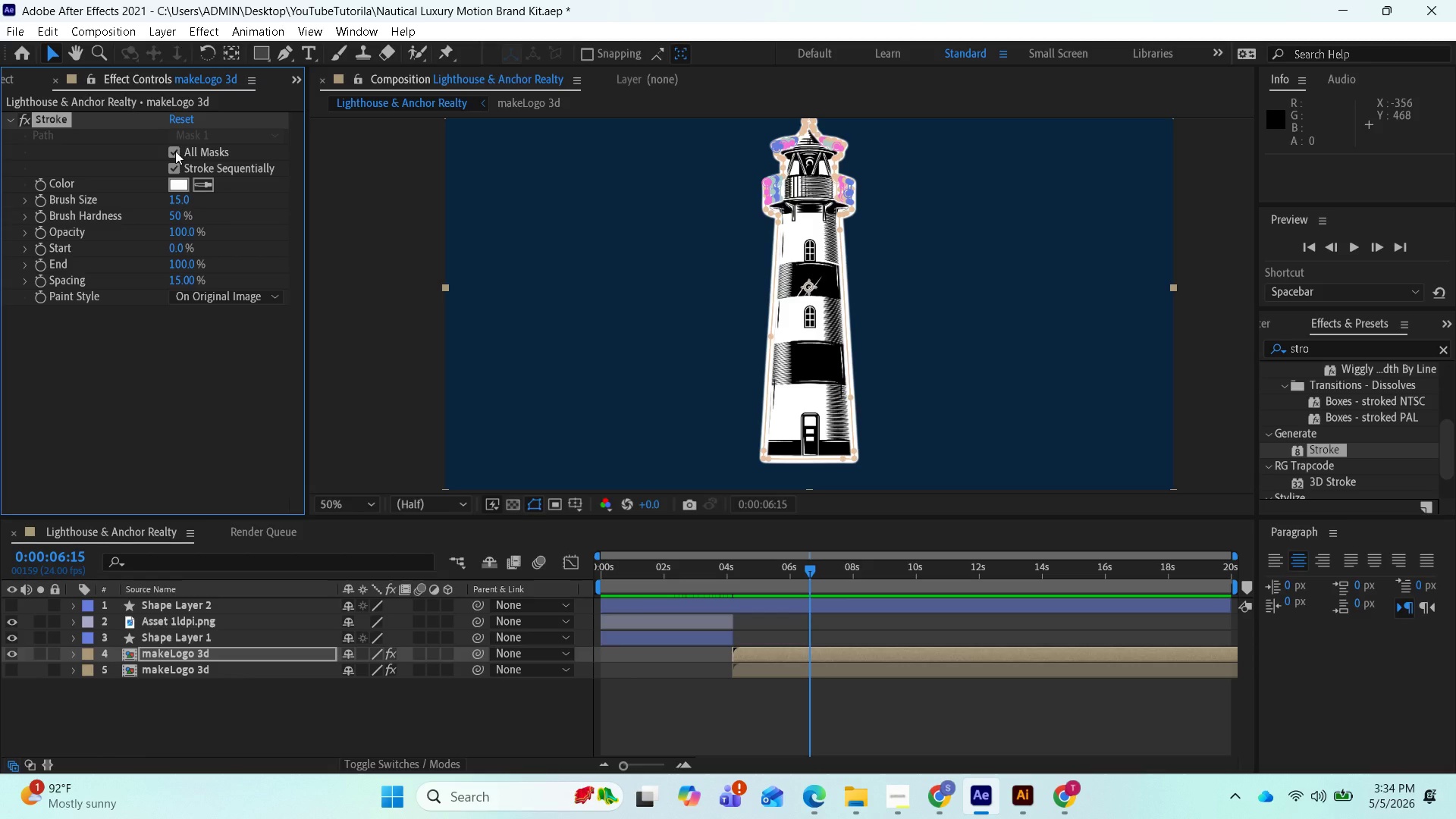 
left_click([175, 151])
 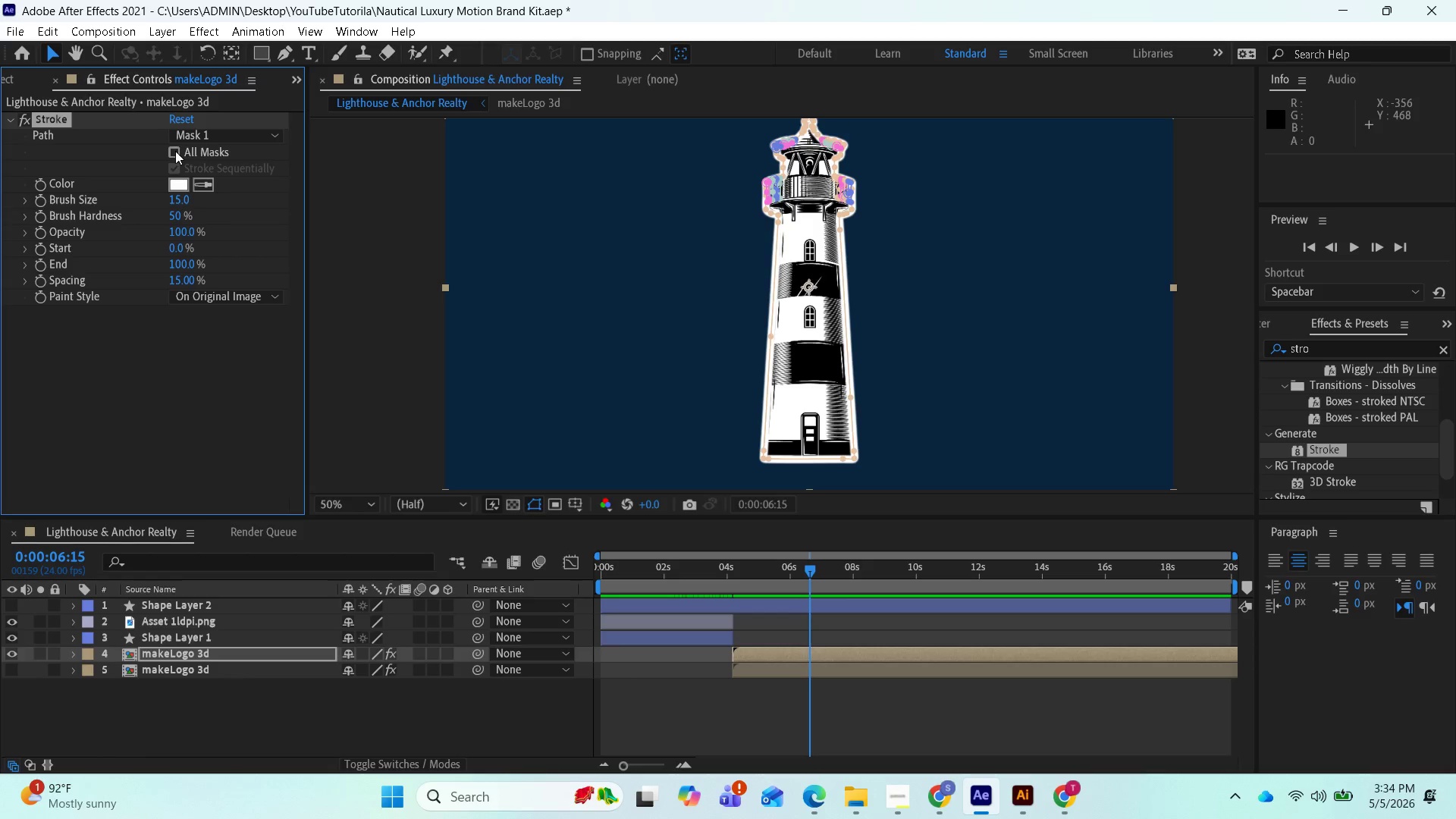 
left_click([175, 151])
 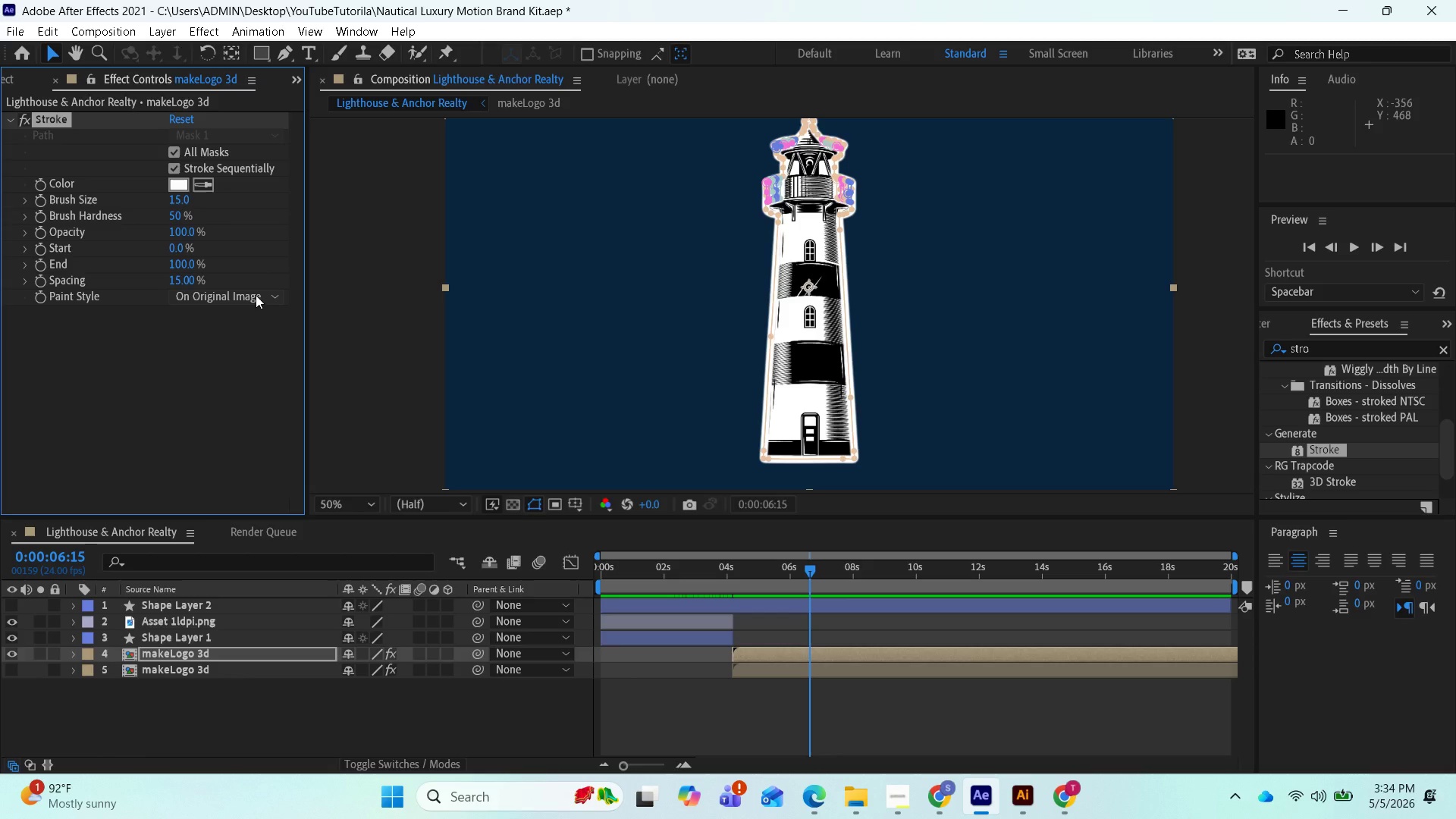 
left_click([256, 295])
 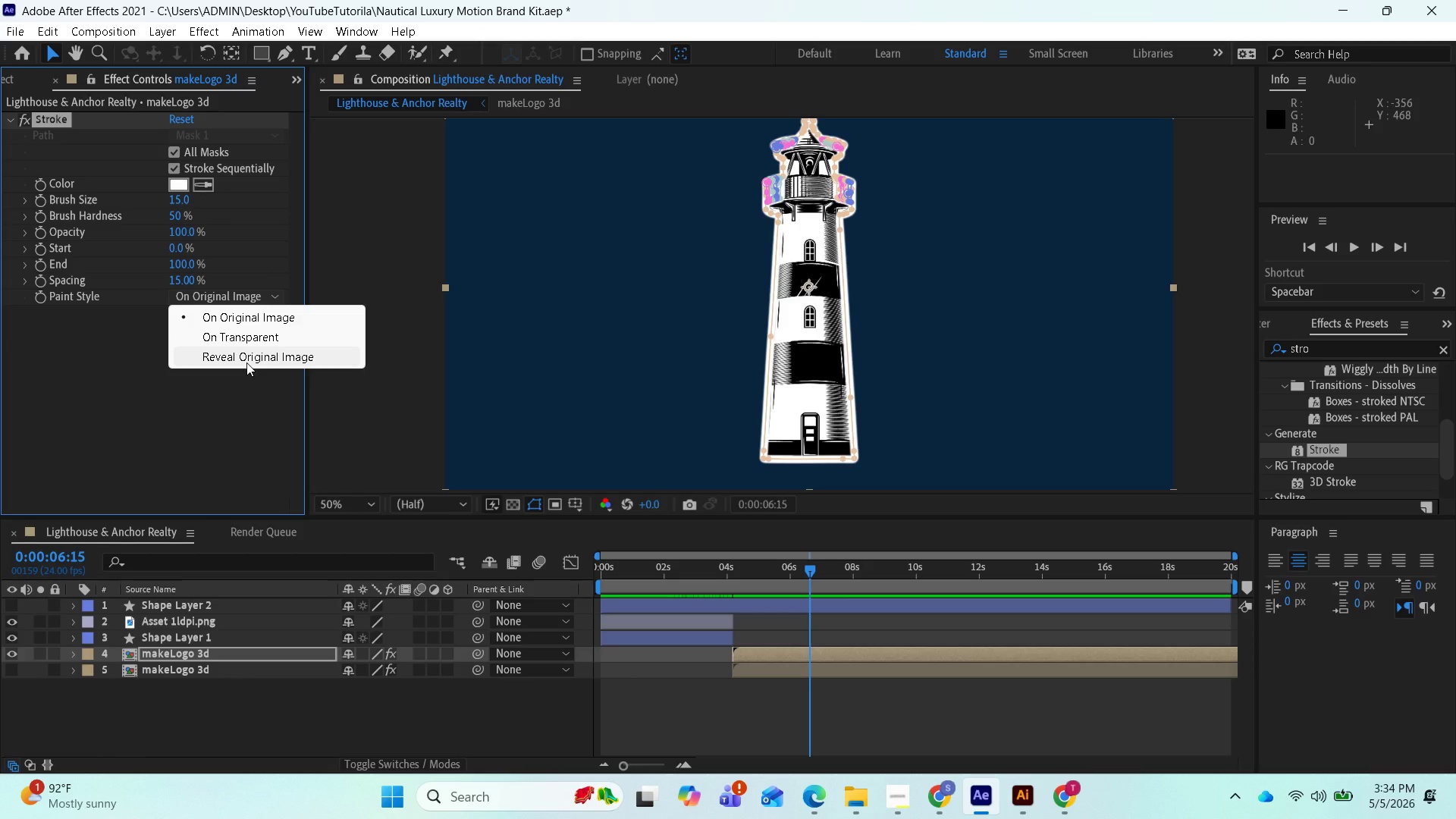 
wait(20.02)
 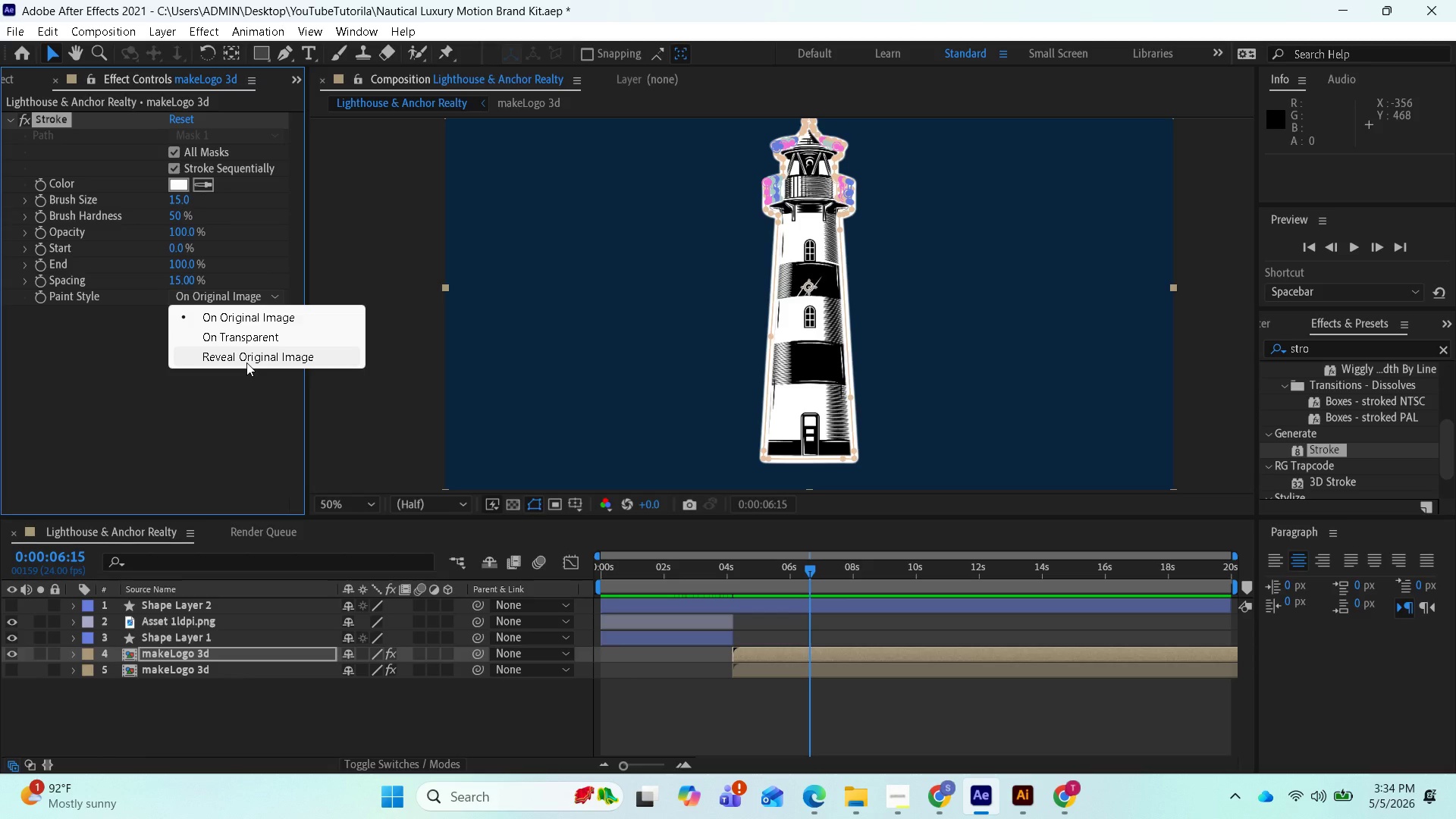 
left_click([222, 335])
 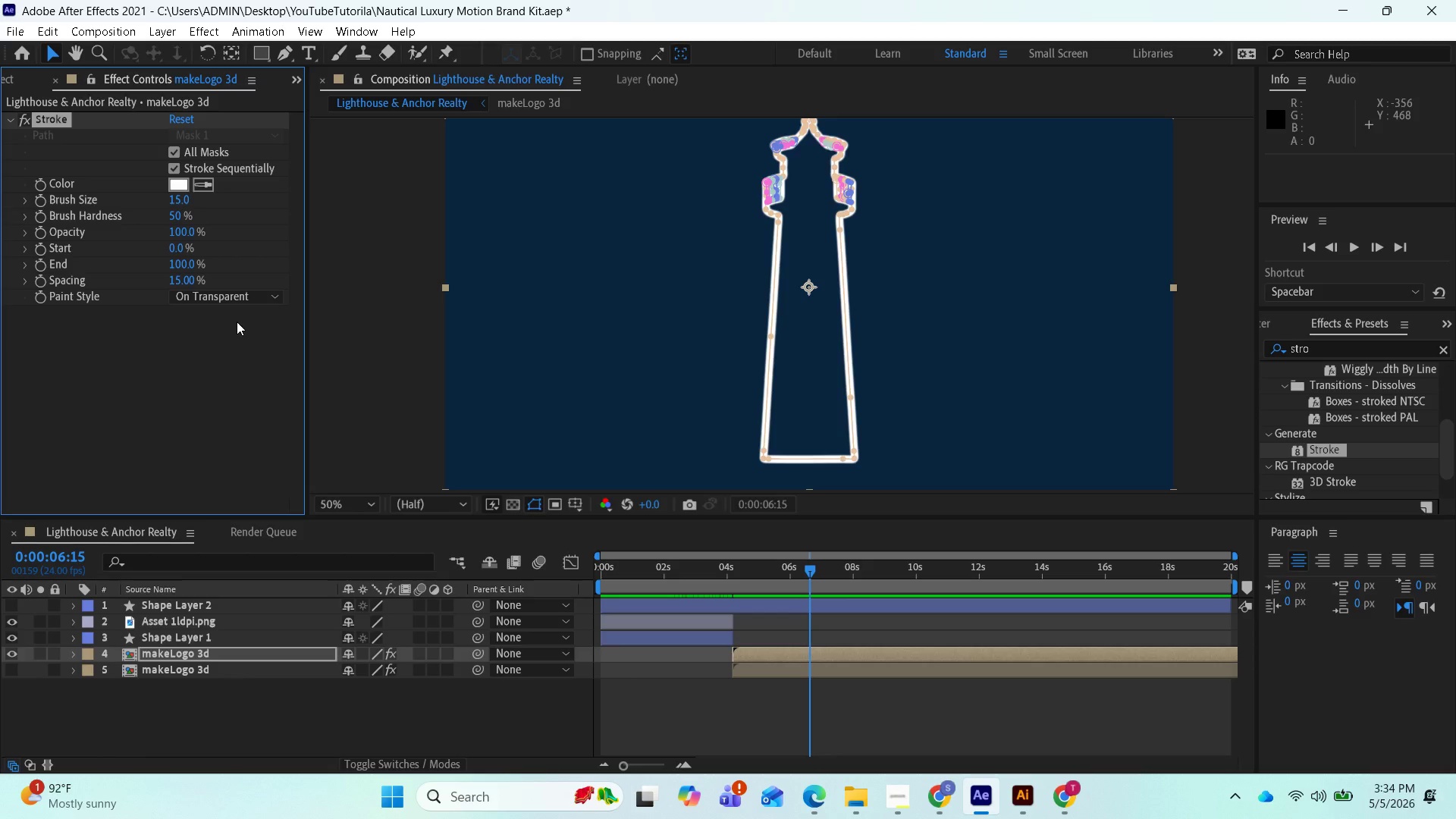 
wait(16.84)
 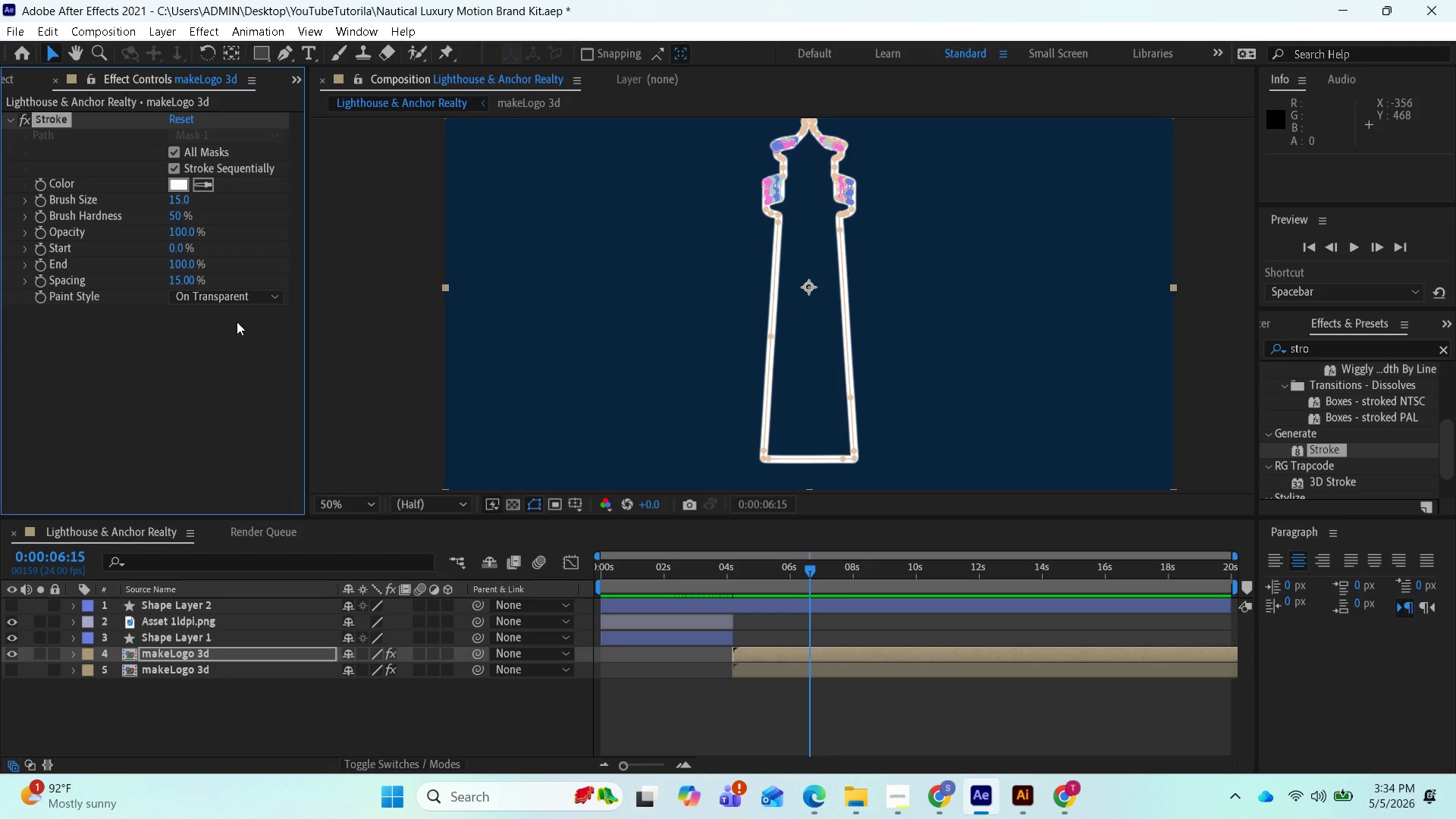 
left_click_drag(start_coordinate=[770, 650], to_coordinate=[639, 685])
 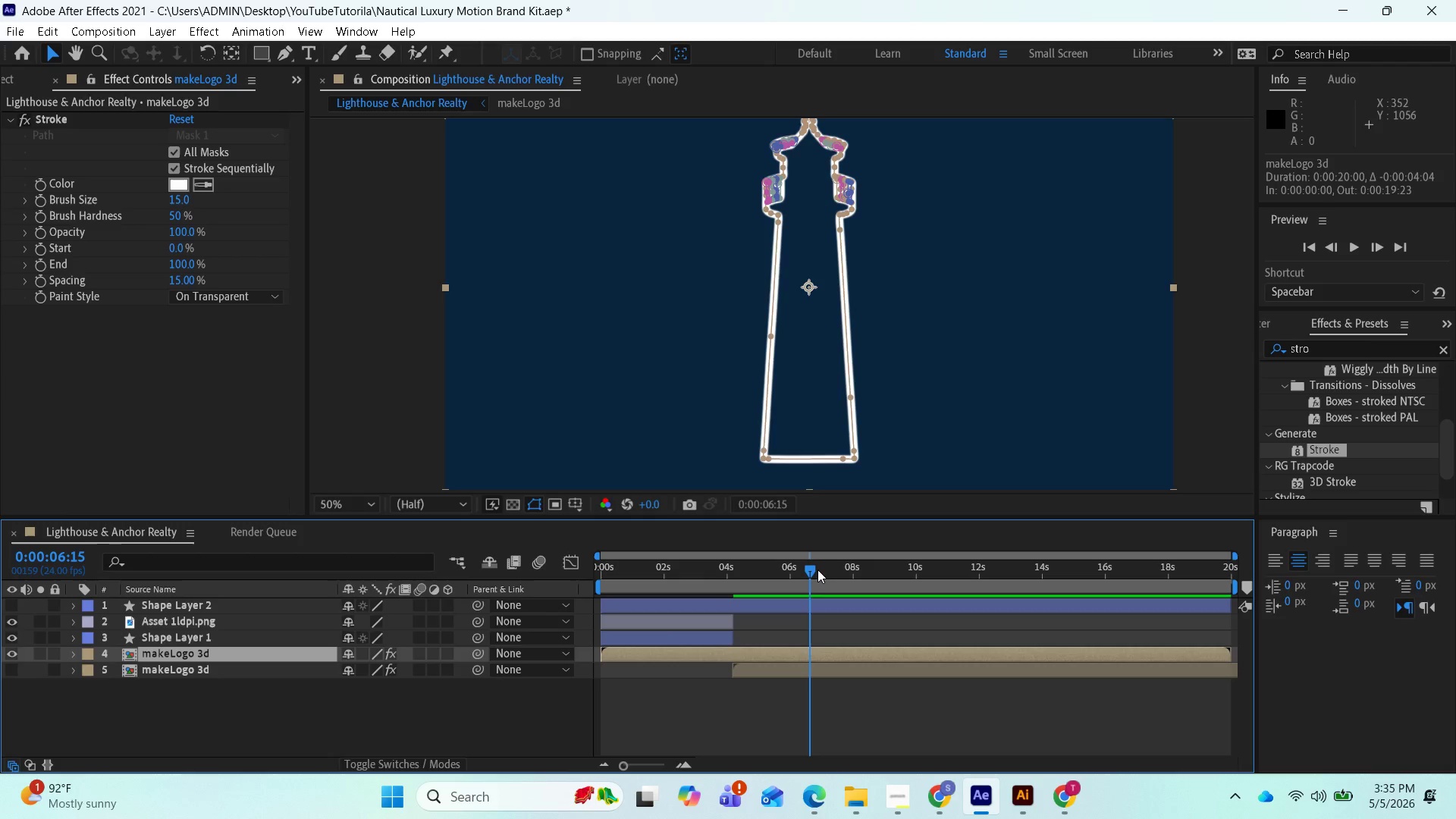 
left_click_drag(start_coordinate=[817, 570], to_coordinate=[601, 620])
 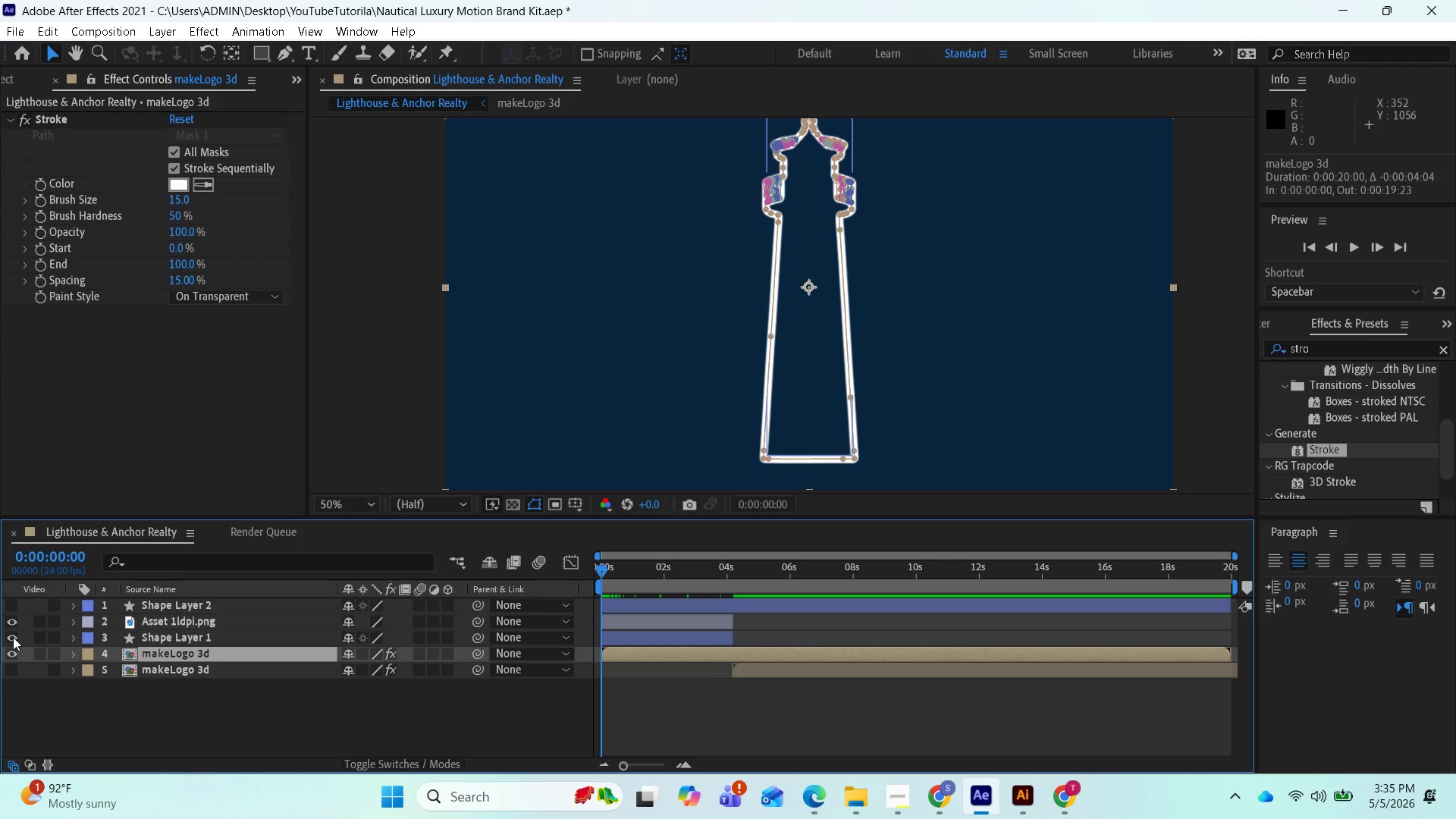 
left_click([11, 619])
 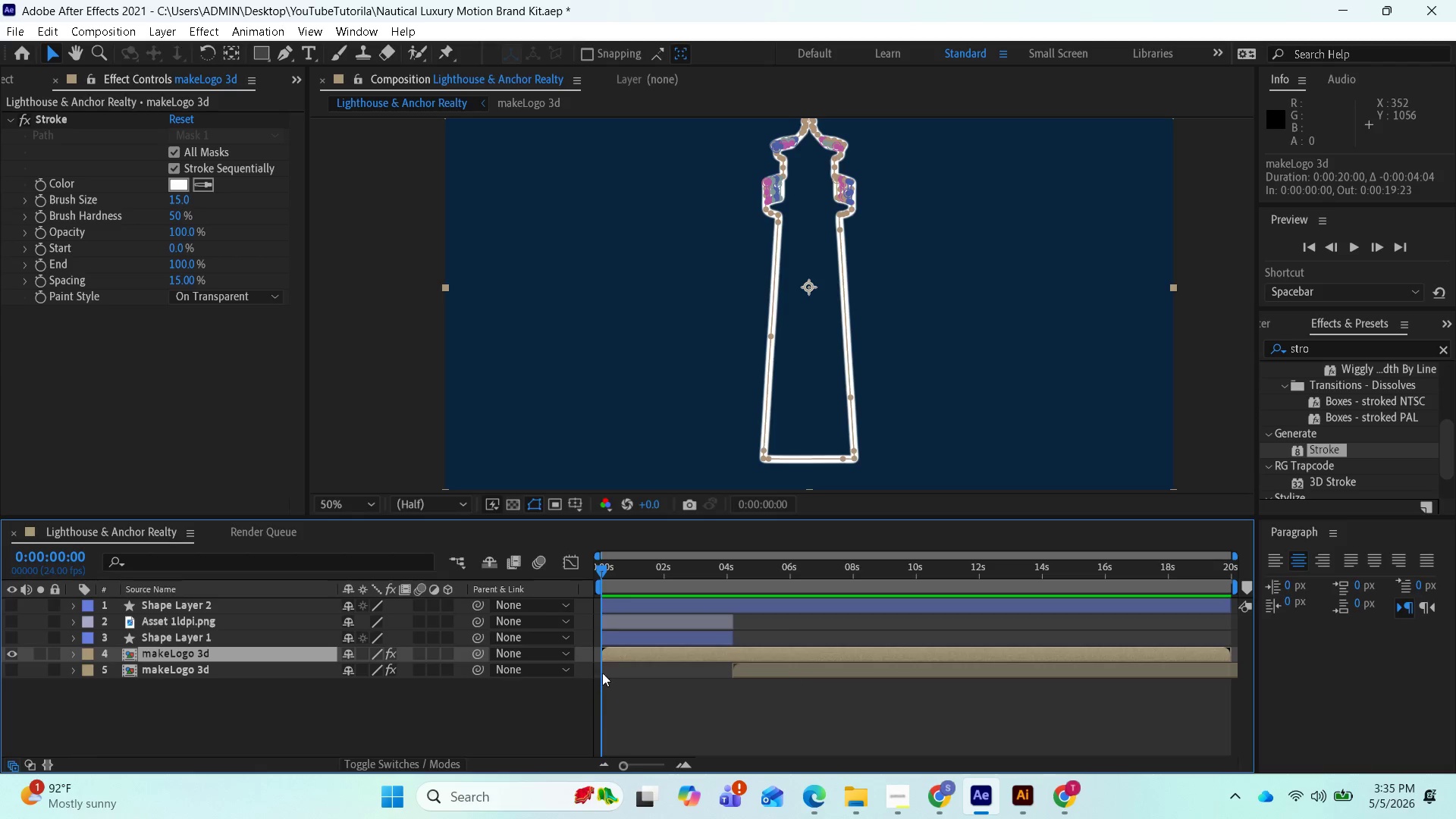 
wait(6.98)
 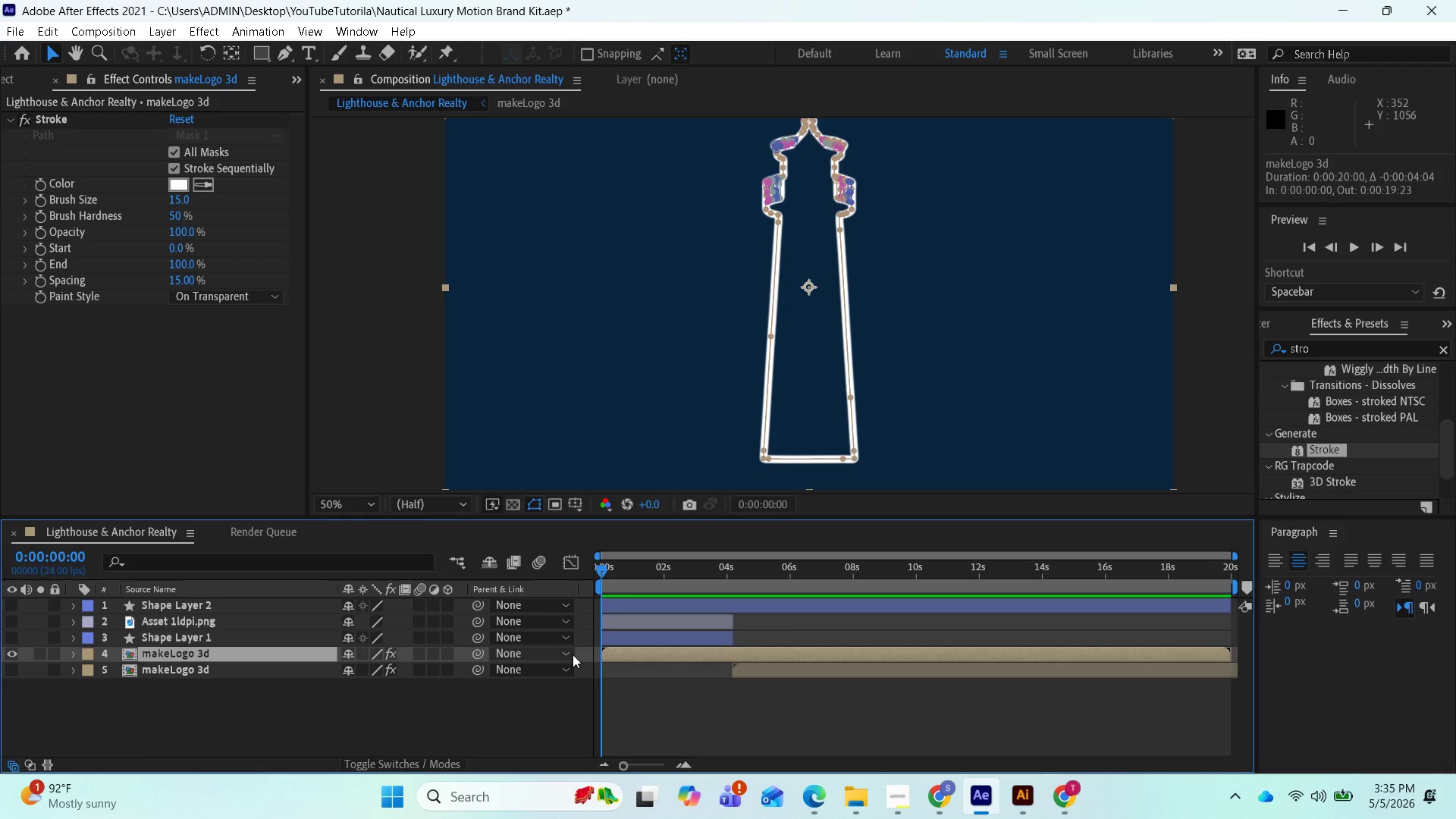 
left_click([644, 711])
 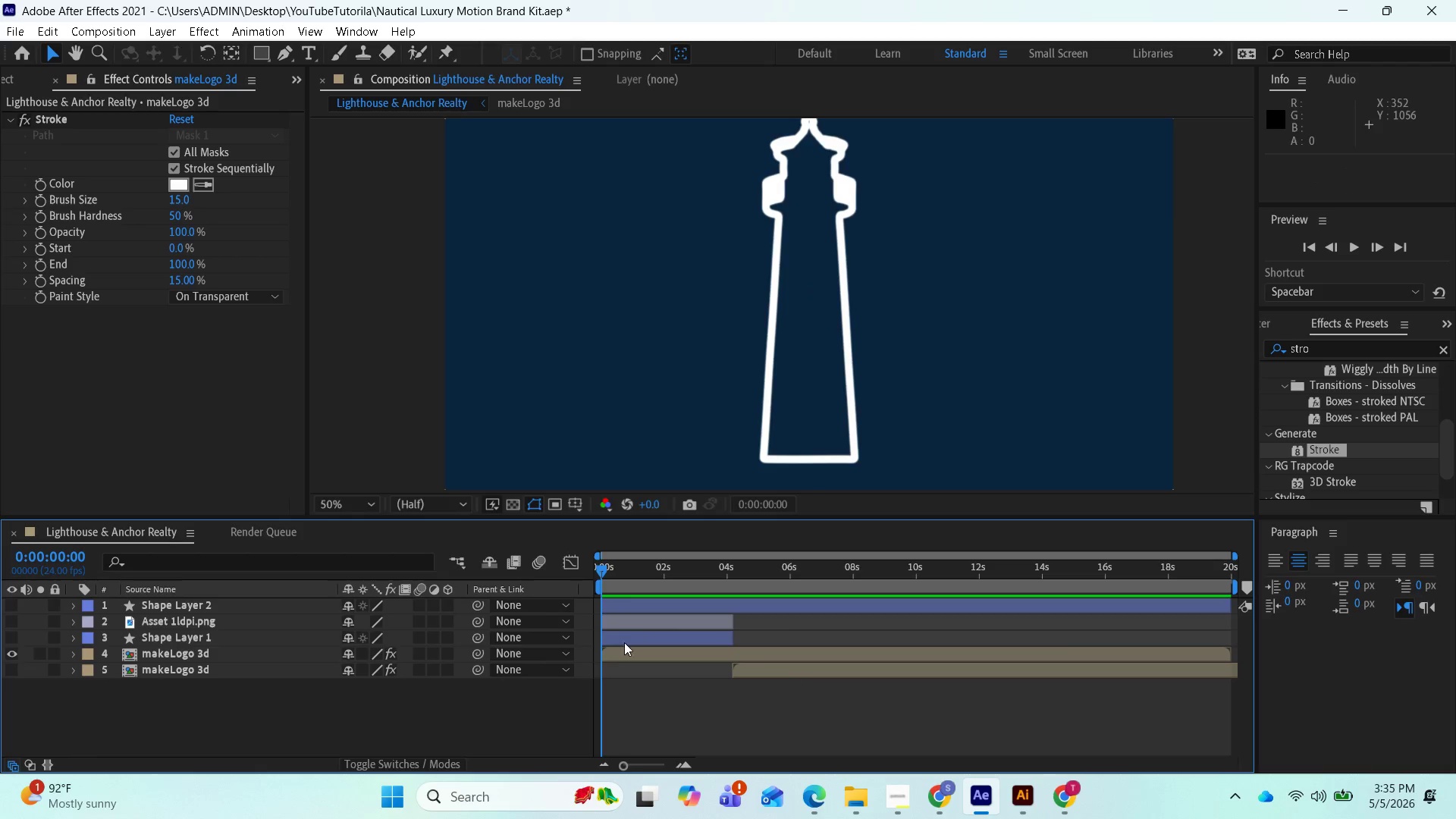 
left_click([621, 651])
 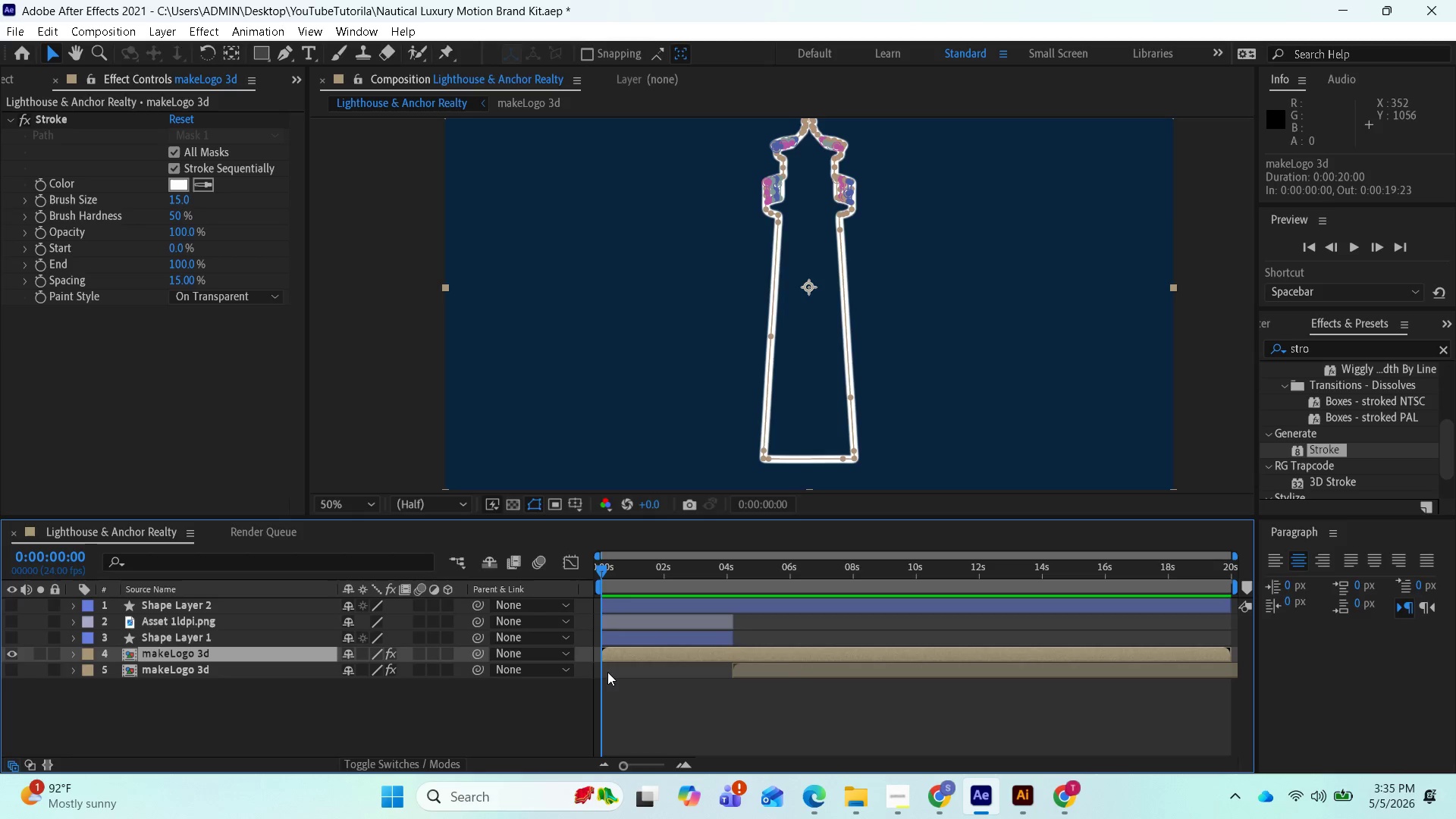 
wait(5.72)
 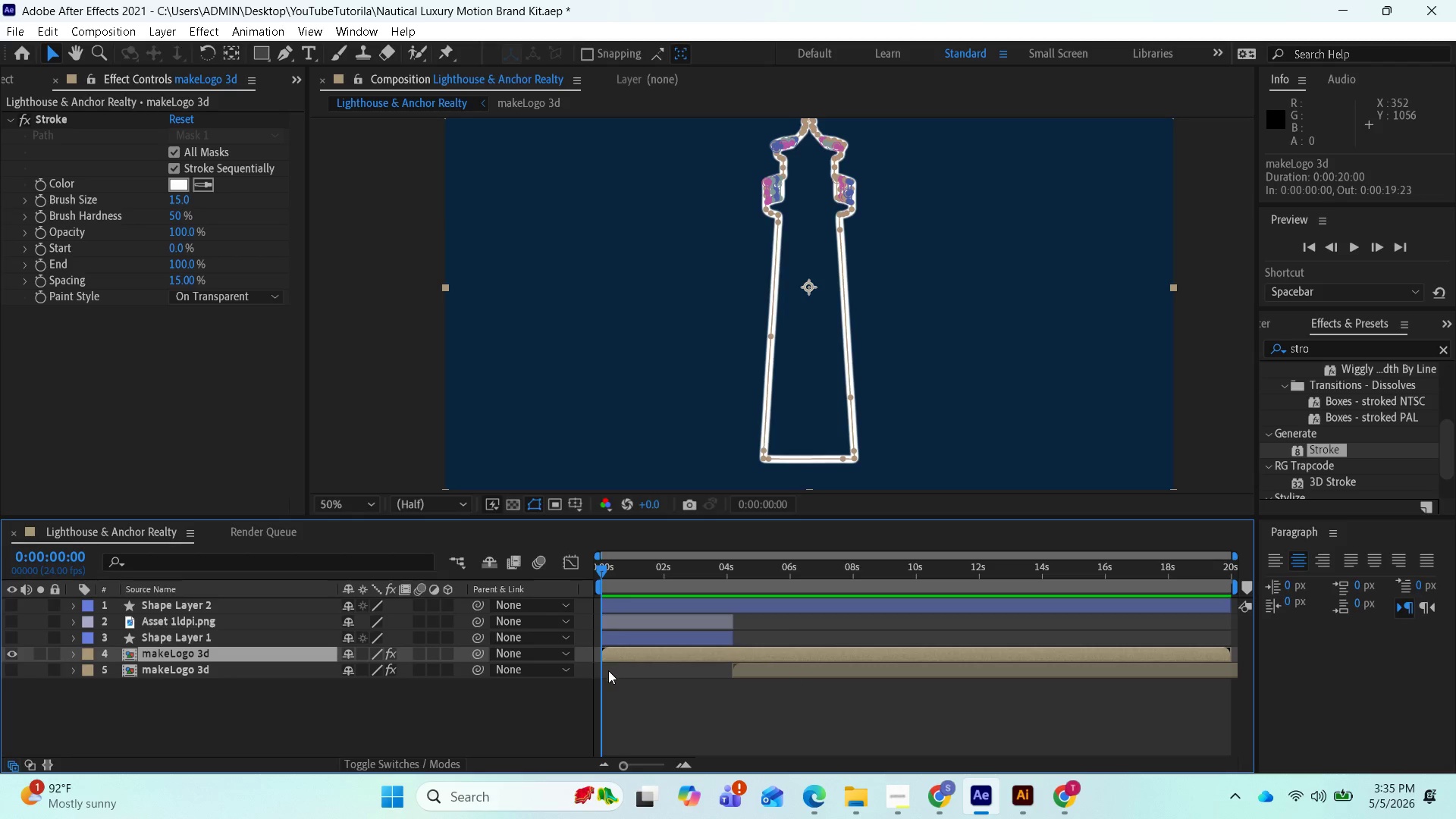 
left_click([177, 149])
 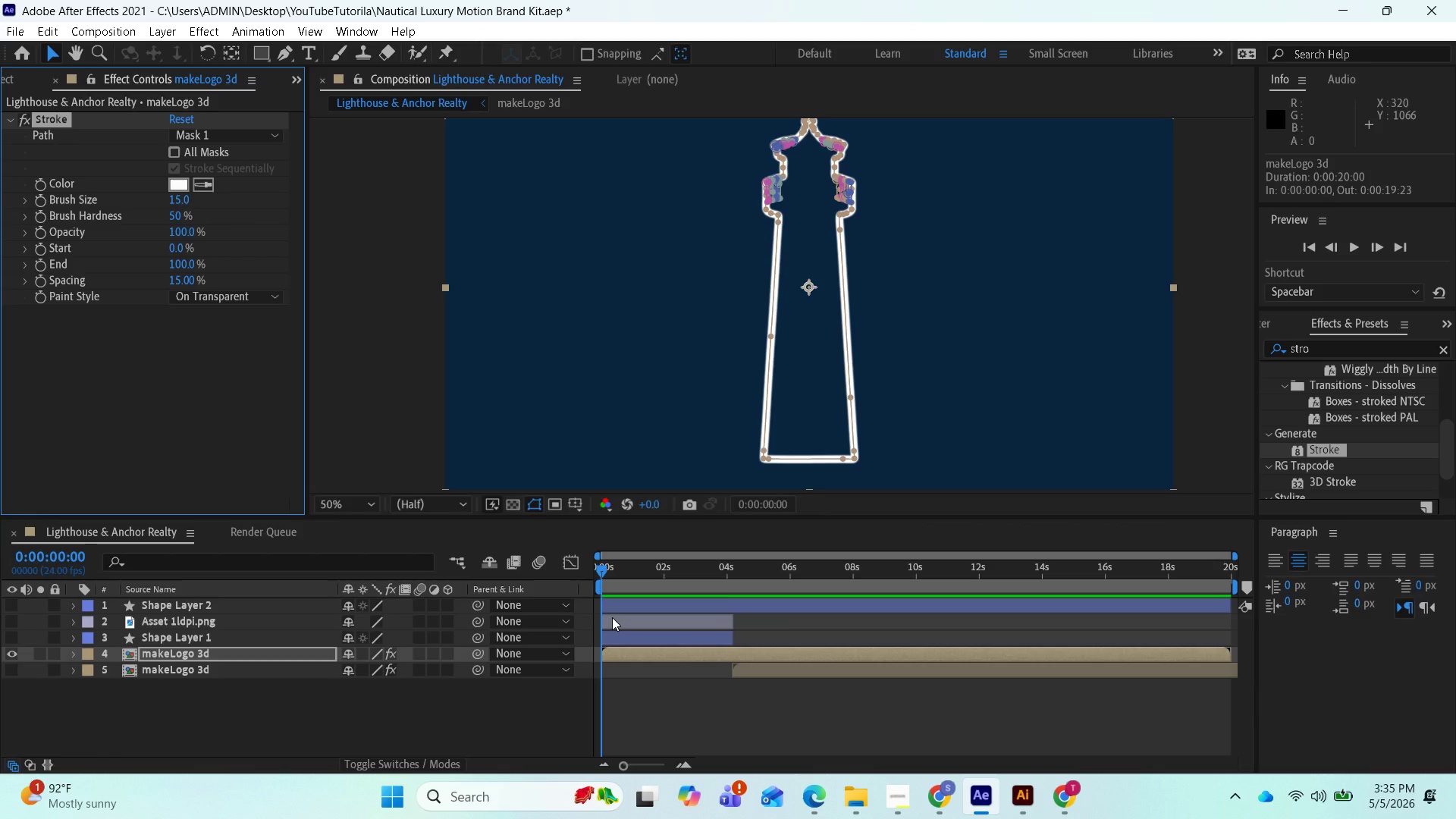 
wait(8.34)
 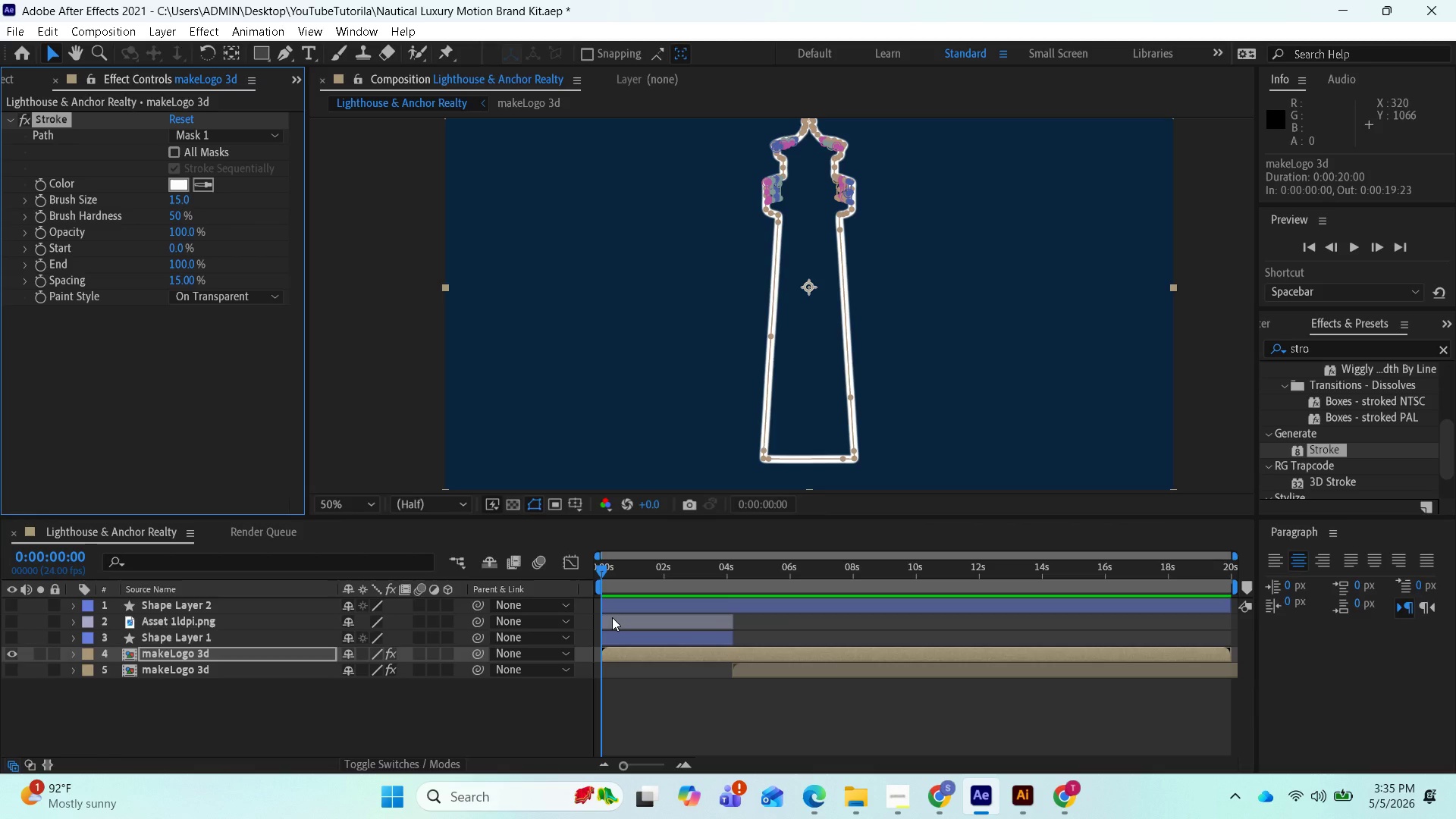 
left_click([204, 300])
 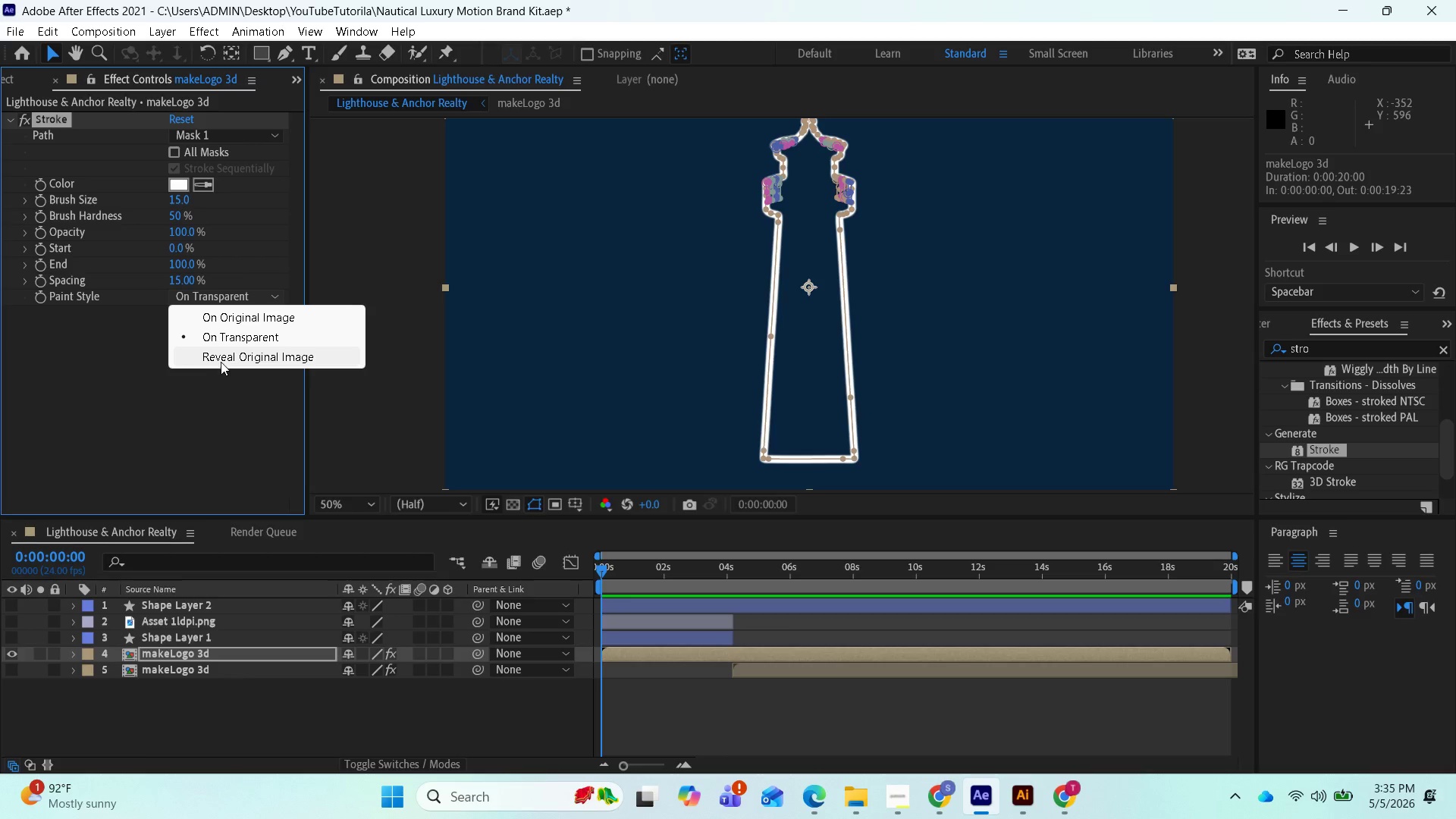 
left_click([224, 357])
 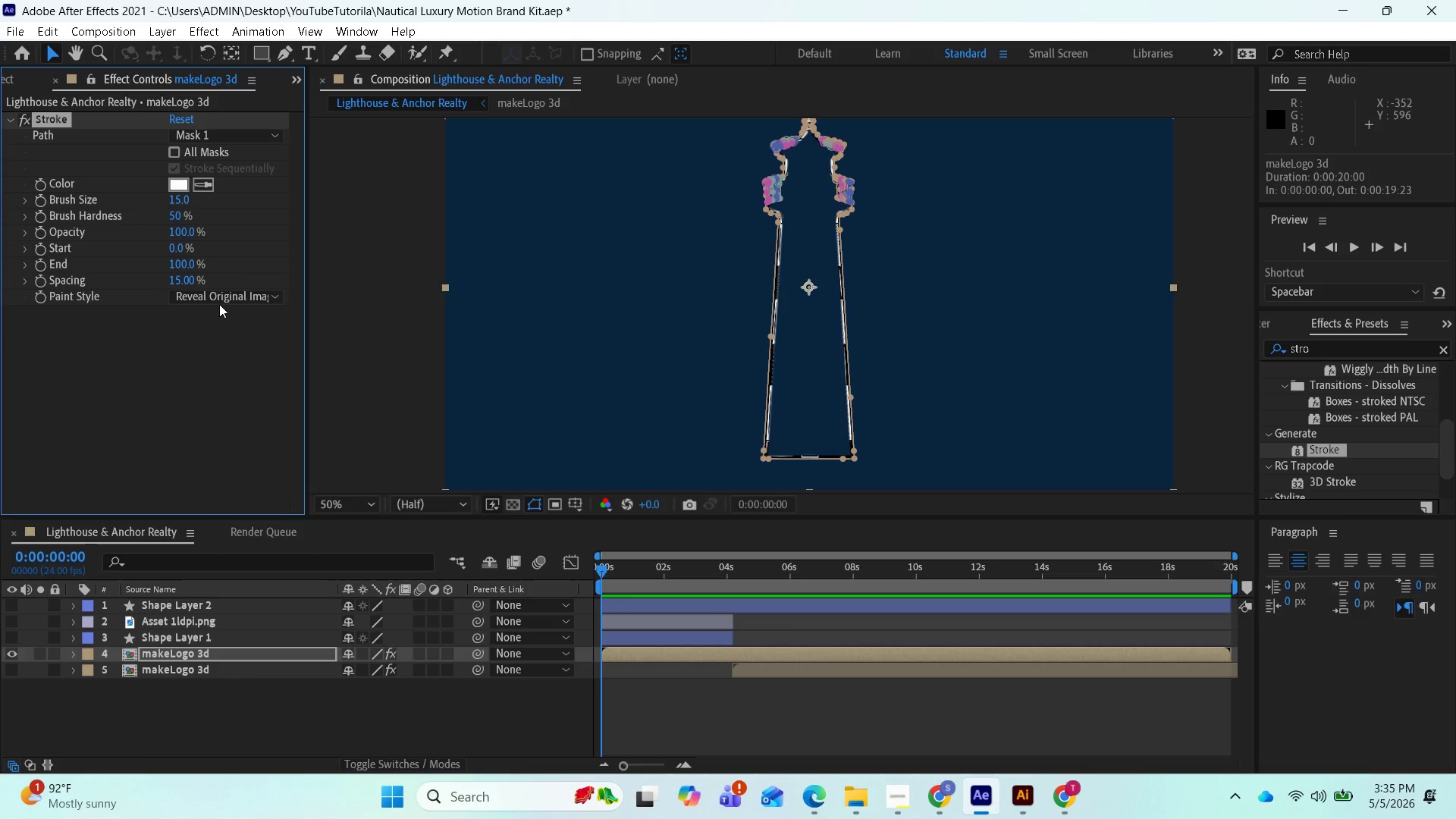 
left_click([218, 297])
 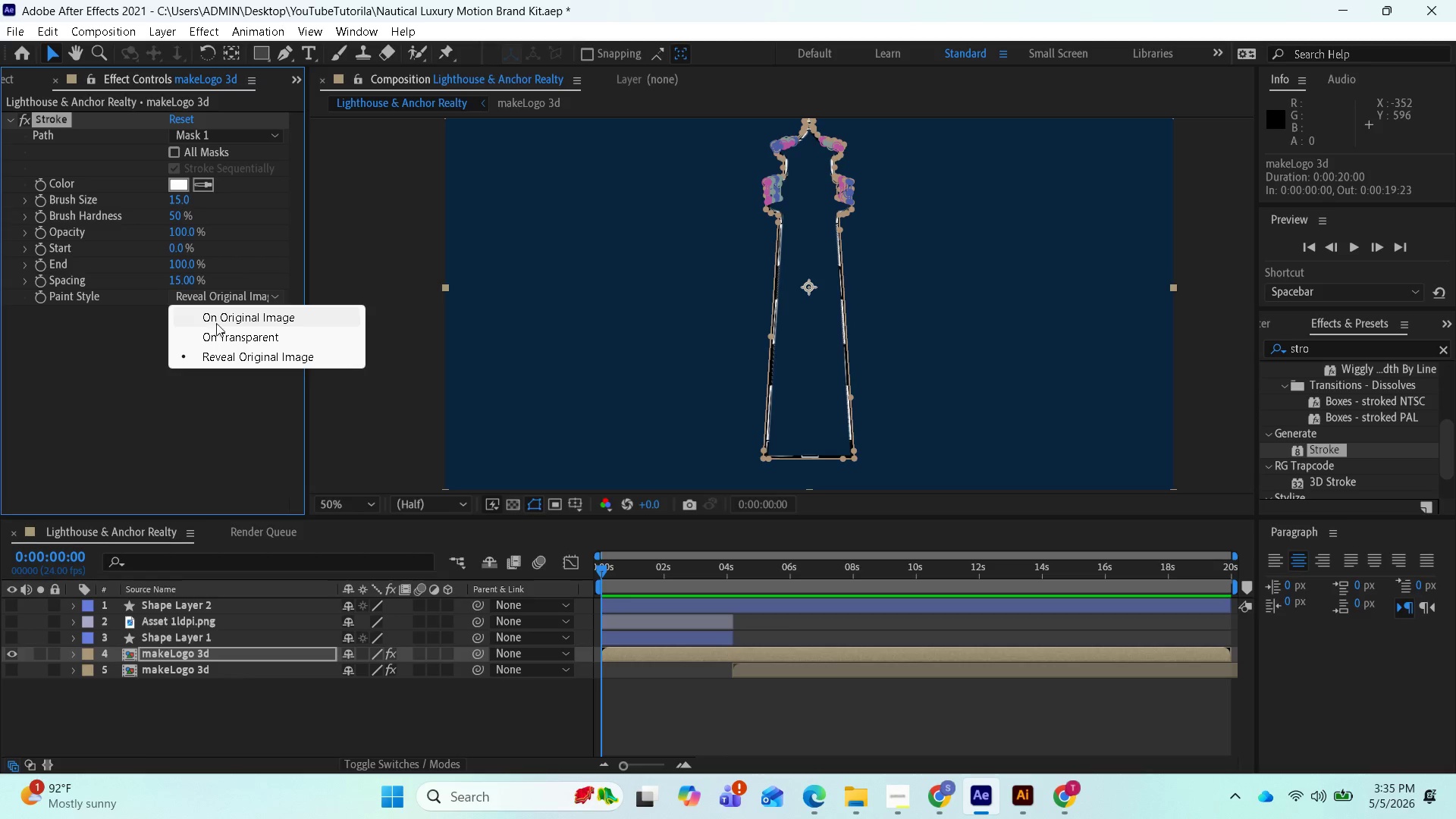 
left_click([216, 323])
 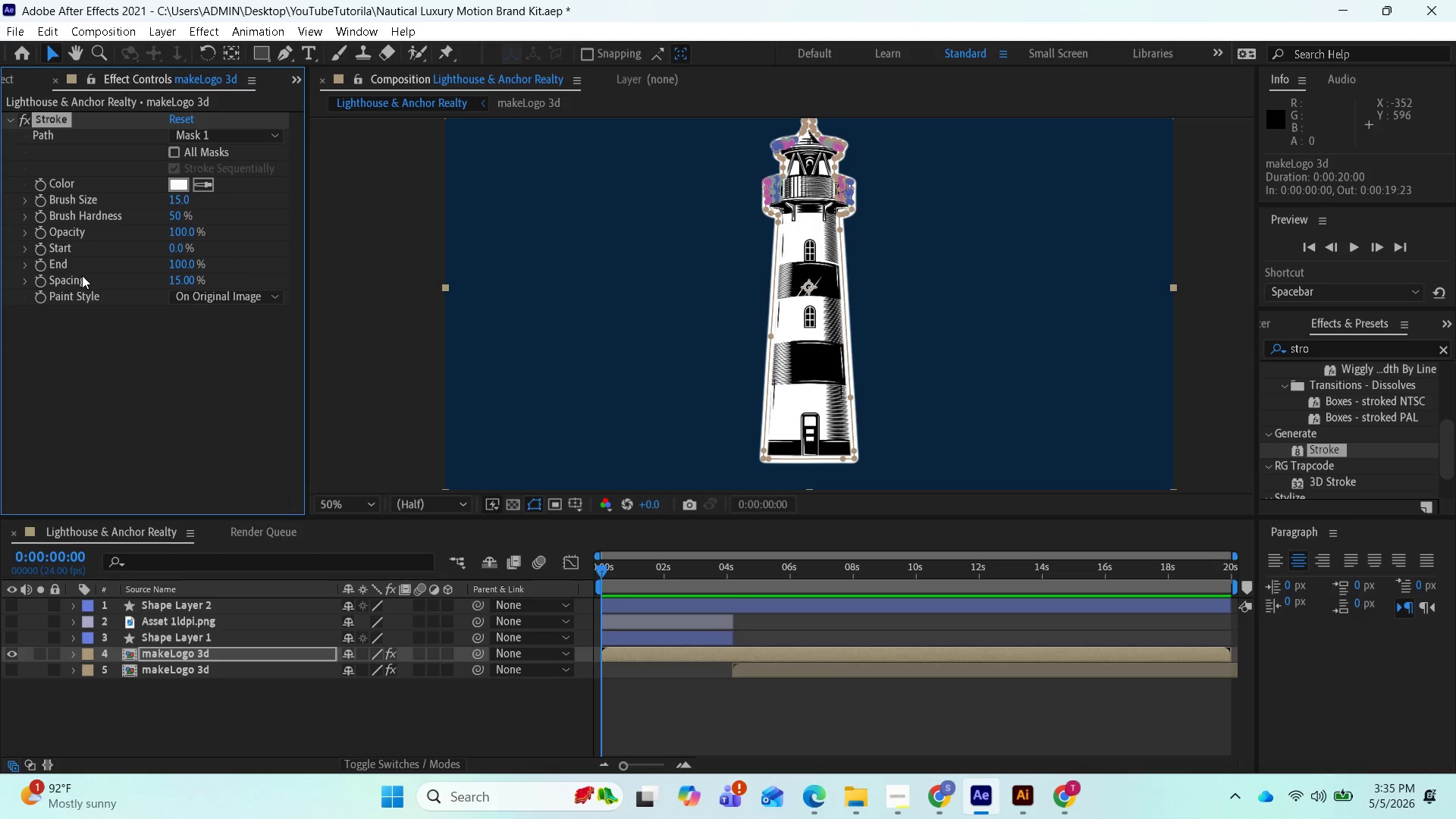 
wait(6.7)
 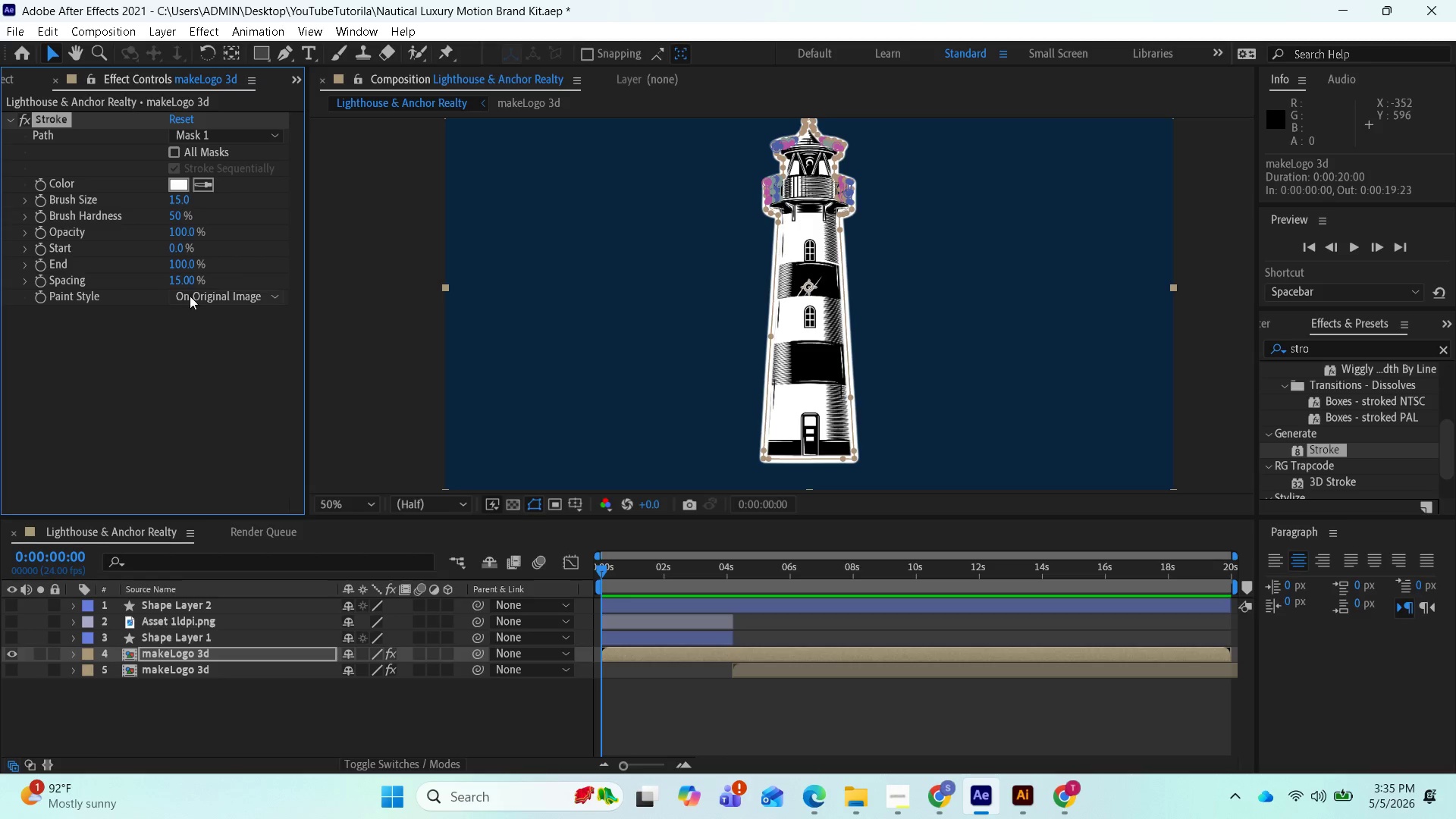 
left_click_drag(start_coordinate=[174, 250], to_coordinate=[175, 255])
 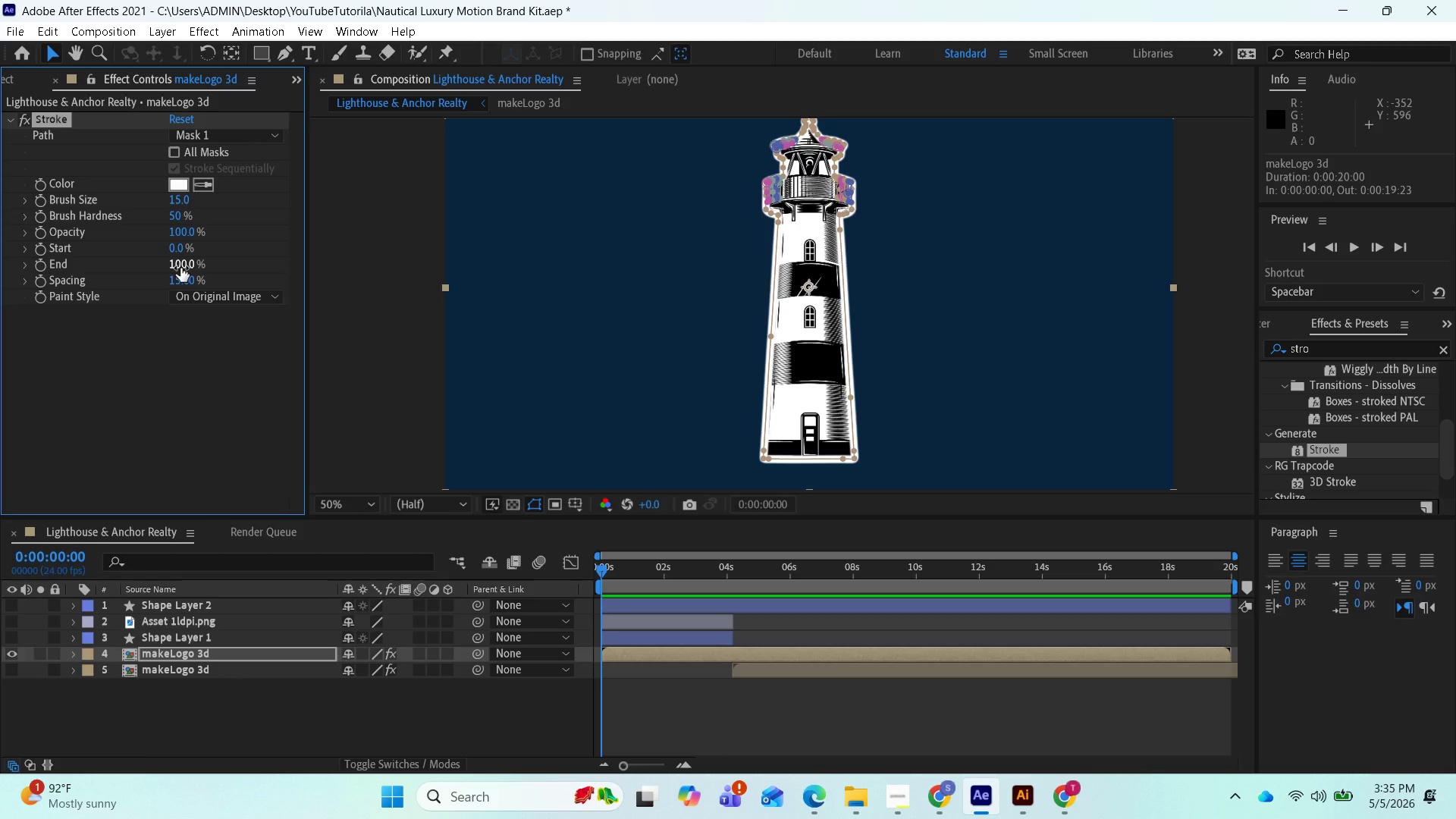 
left_click_drag(start_coordinate=[180, 268], to_coordinate=[230, 286])
 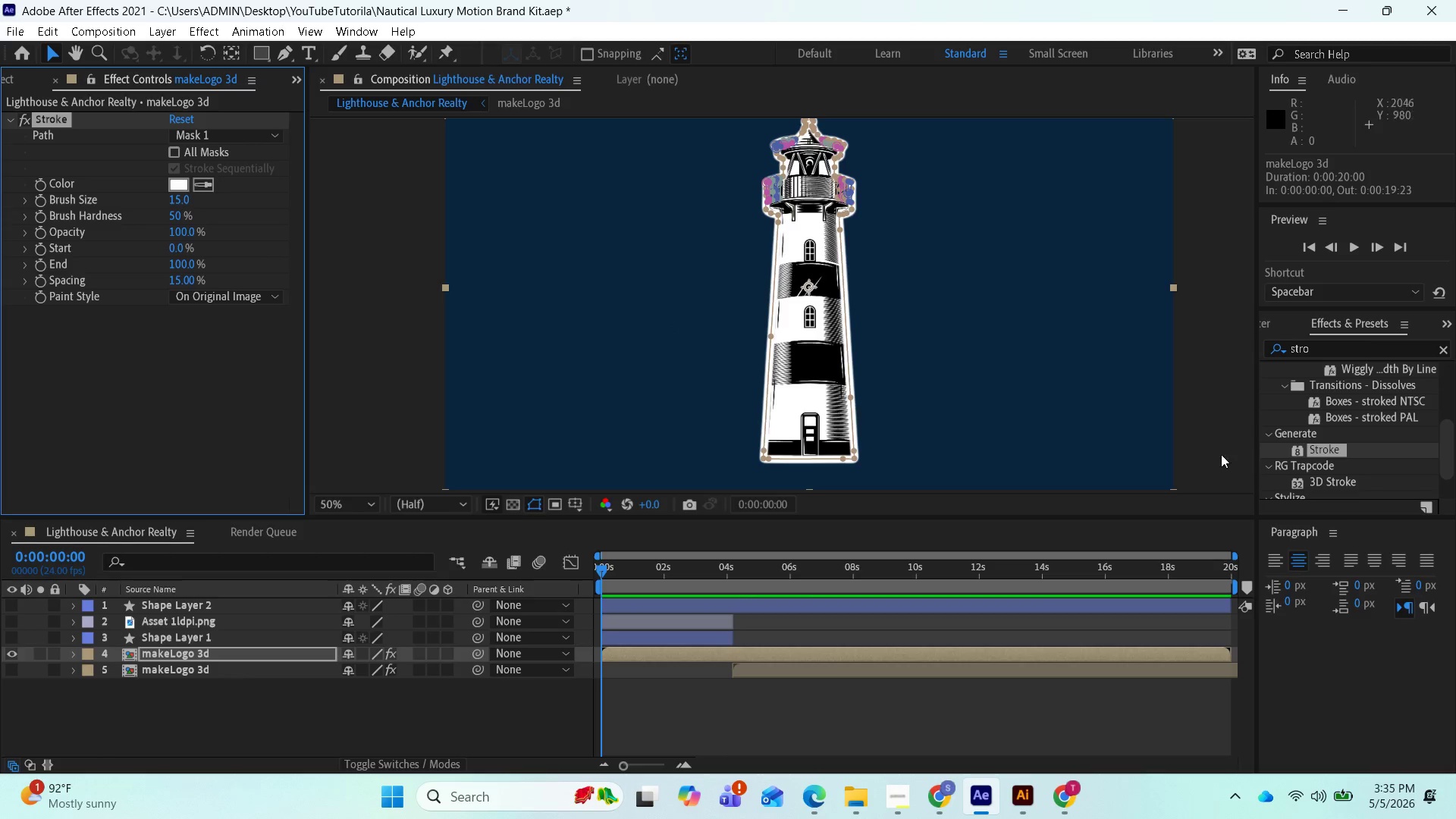 
wait(5.7)
 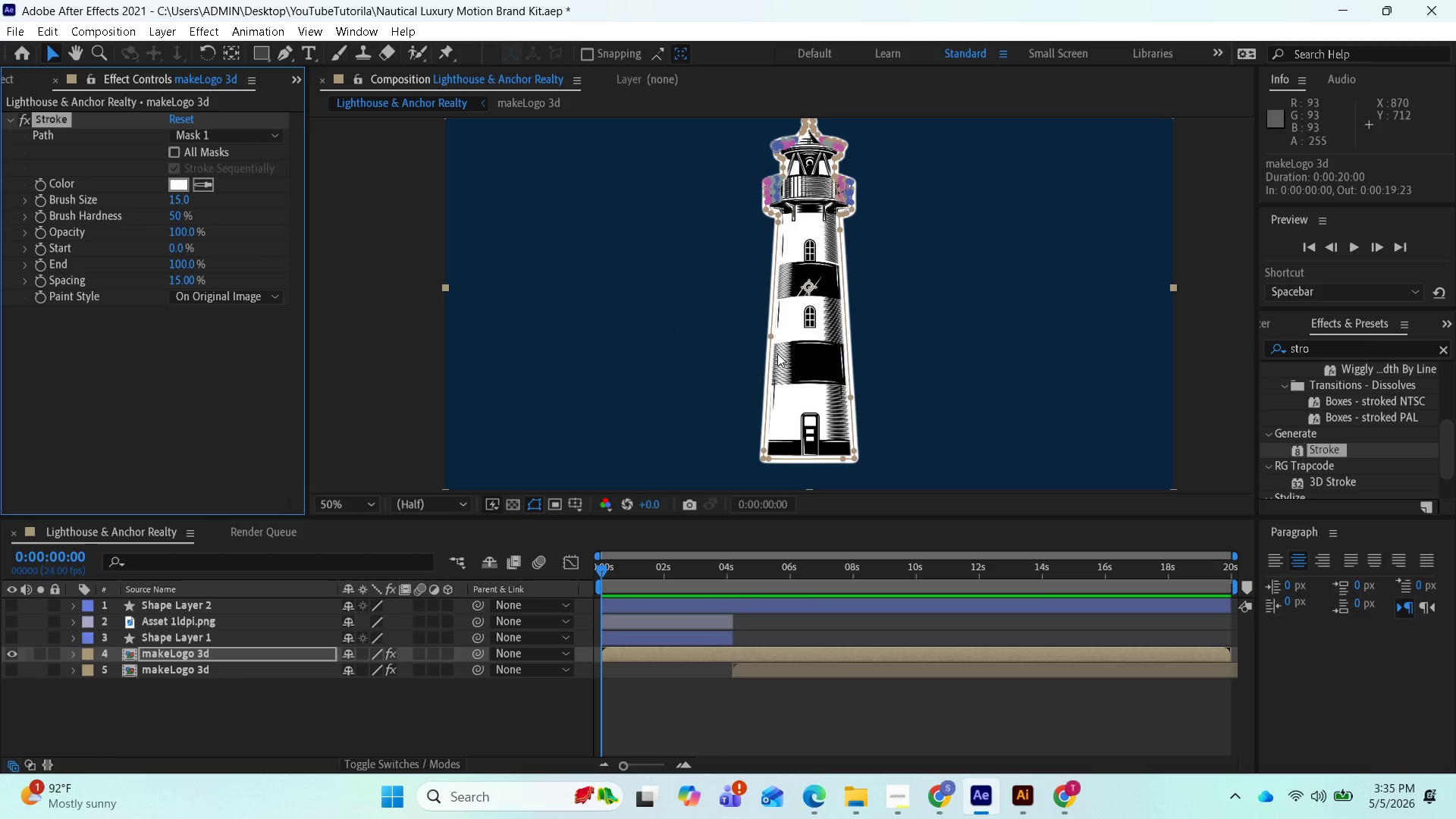 
left_click([1315, 344])
 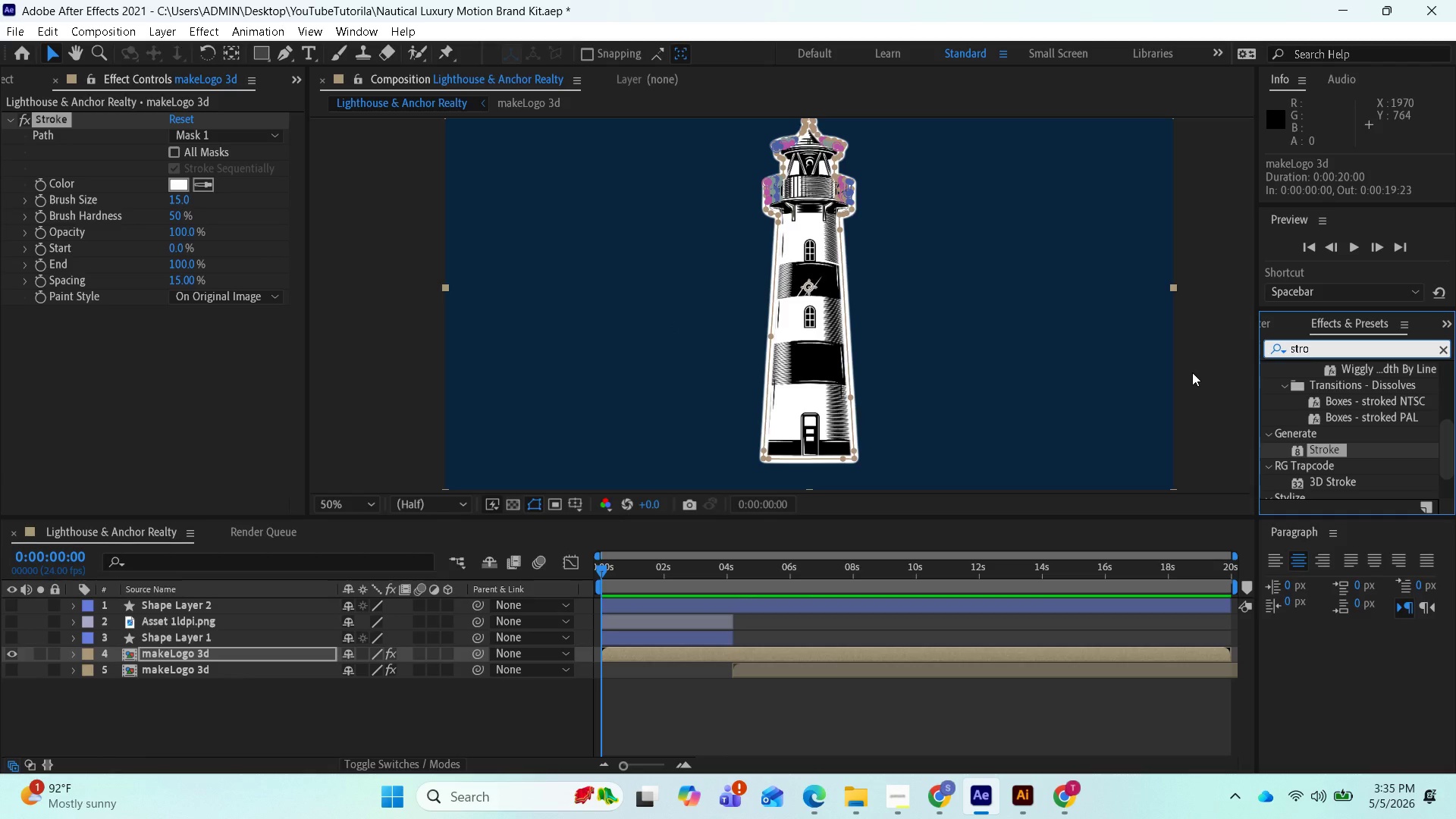 
key(Backspace)
key(Backspace)
key(Backspace)
key(Backspace)
key(Backspace)
type(fill)
 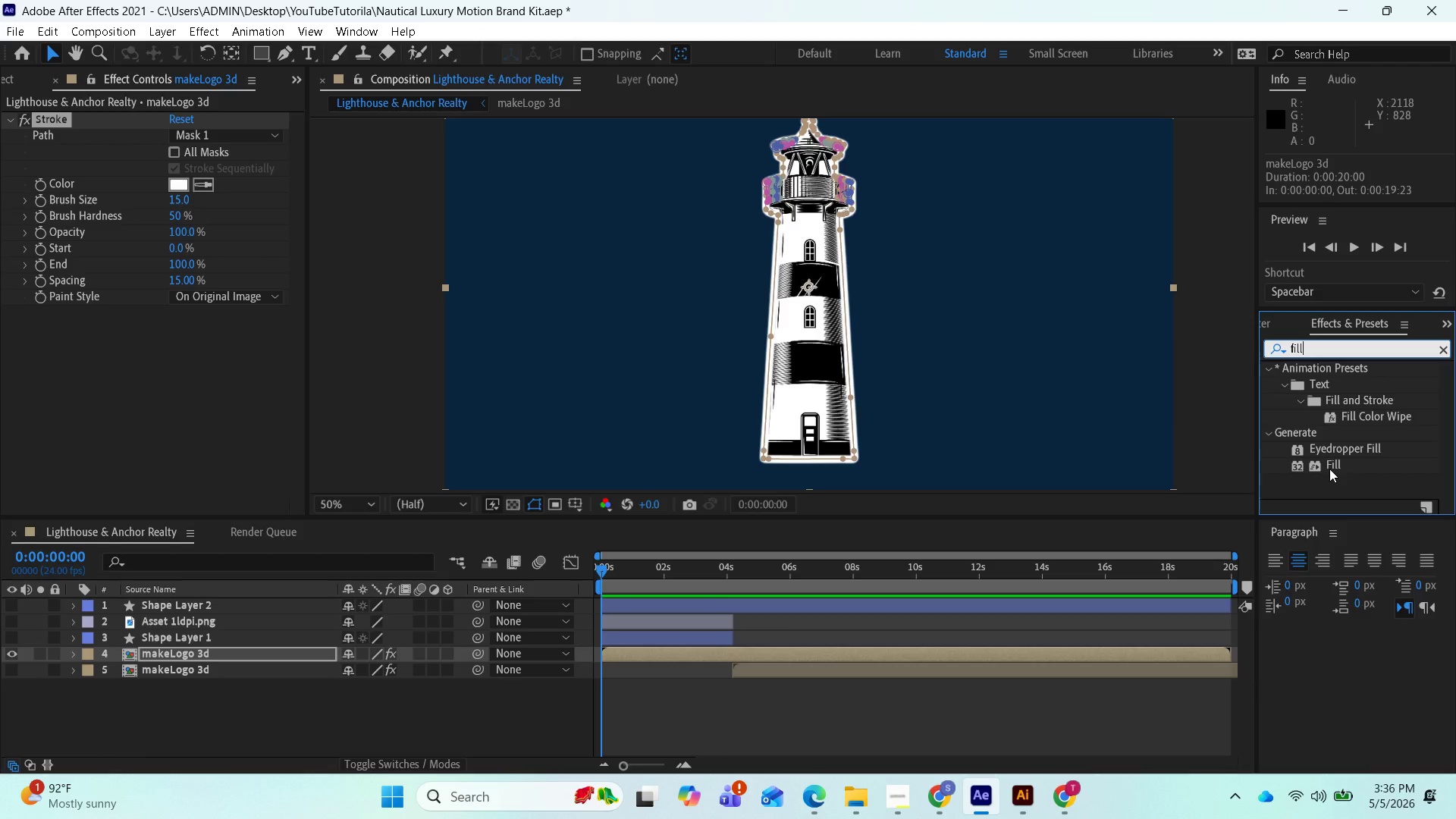 
left_click_drag(start_coordinate=[1330, 467], to_coordinate=[271, 650])
 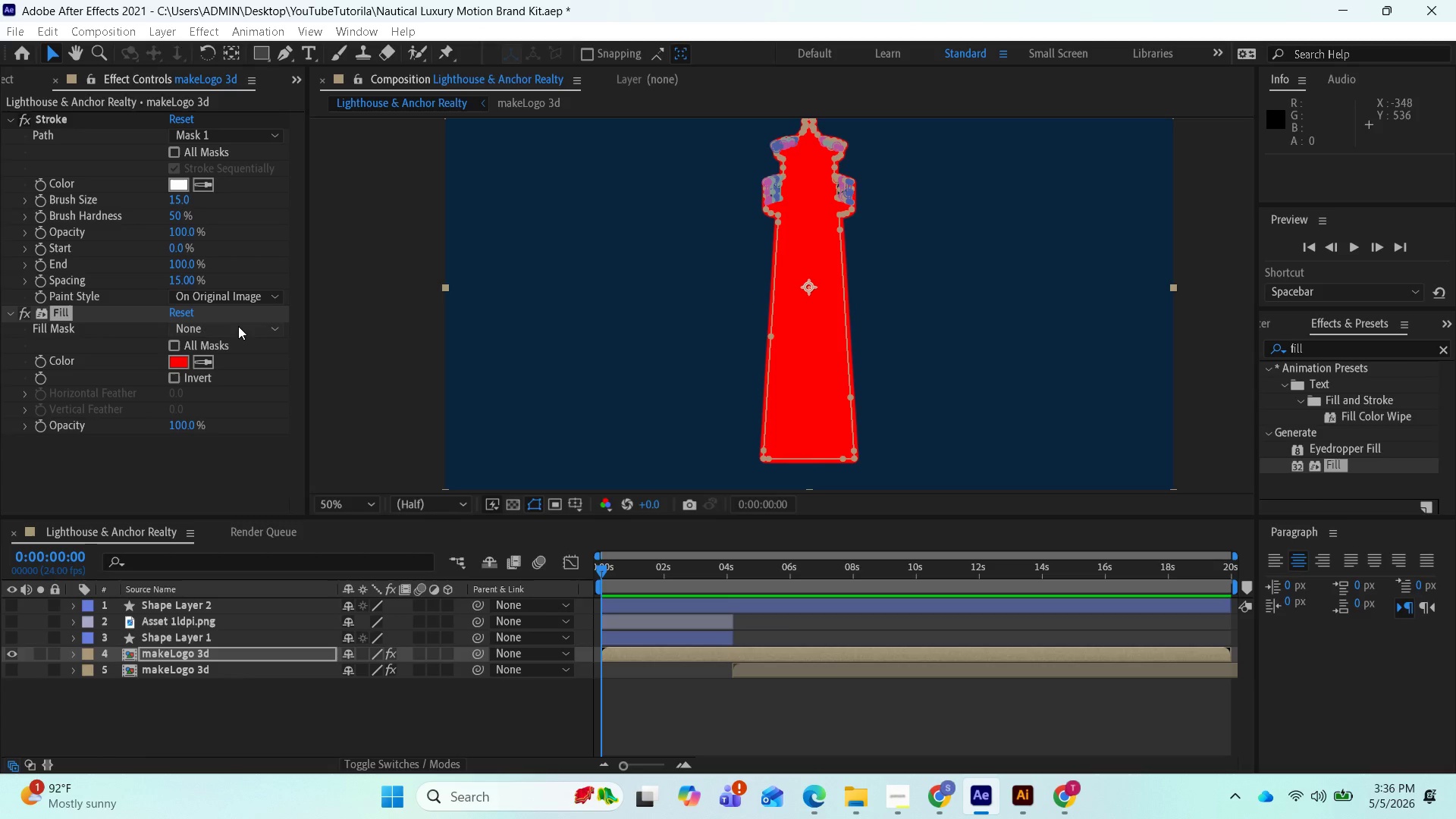 
wait(7.02)
 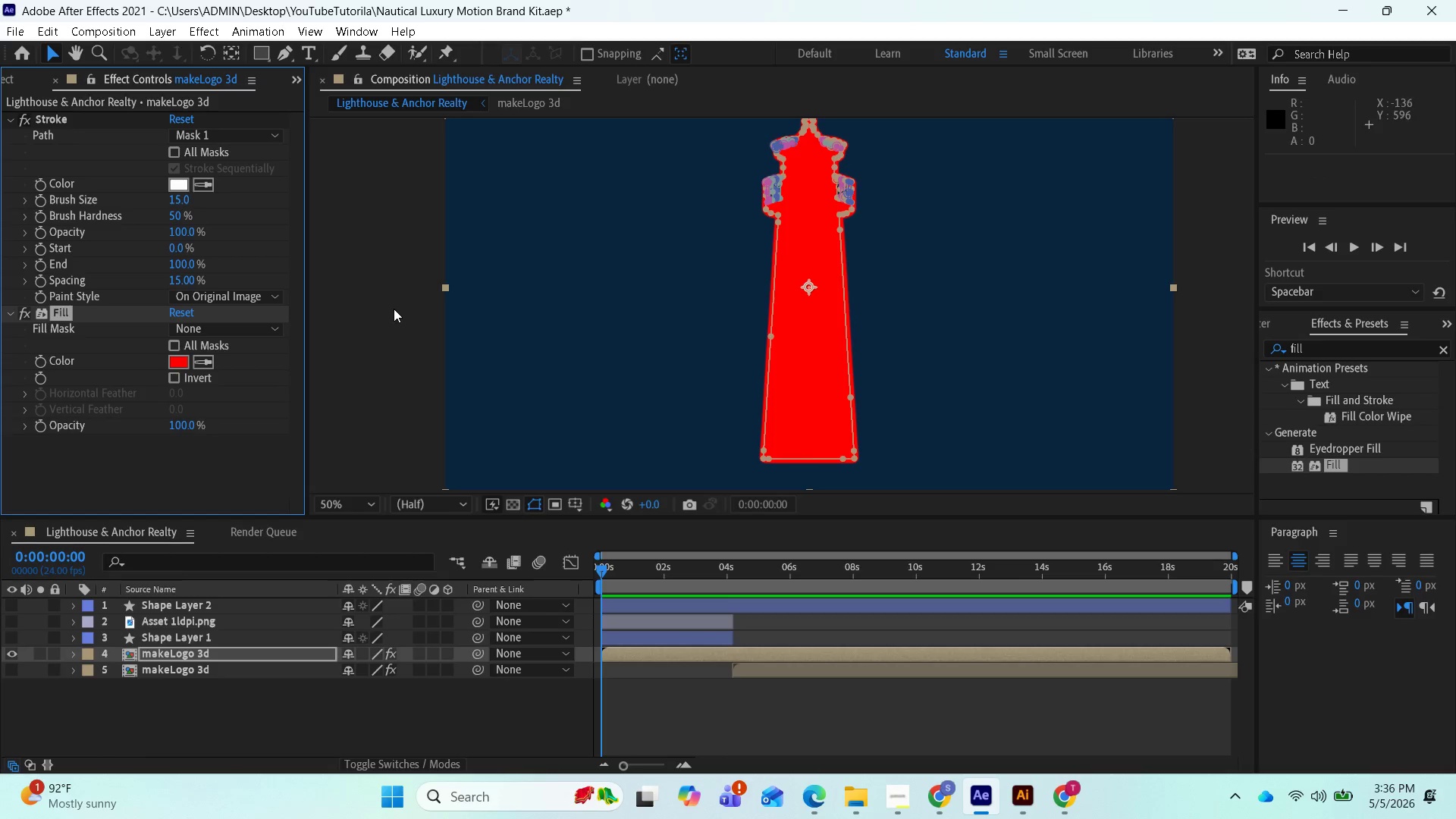 
mouse_move([242, 328])
 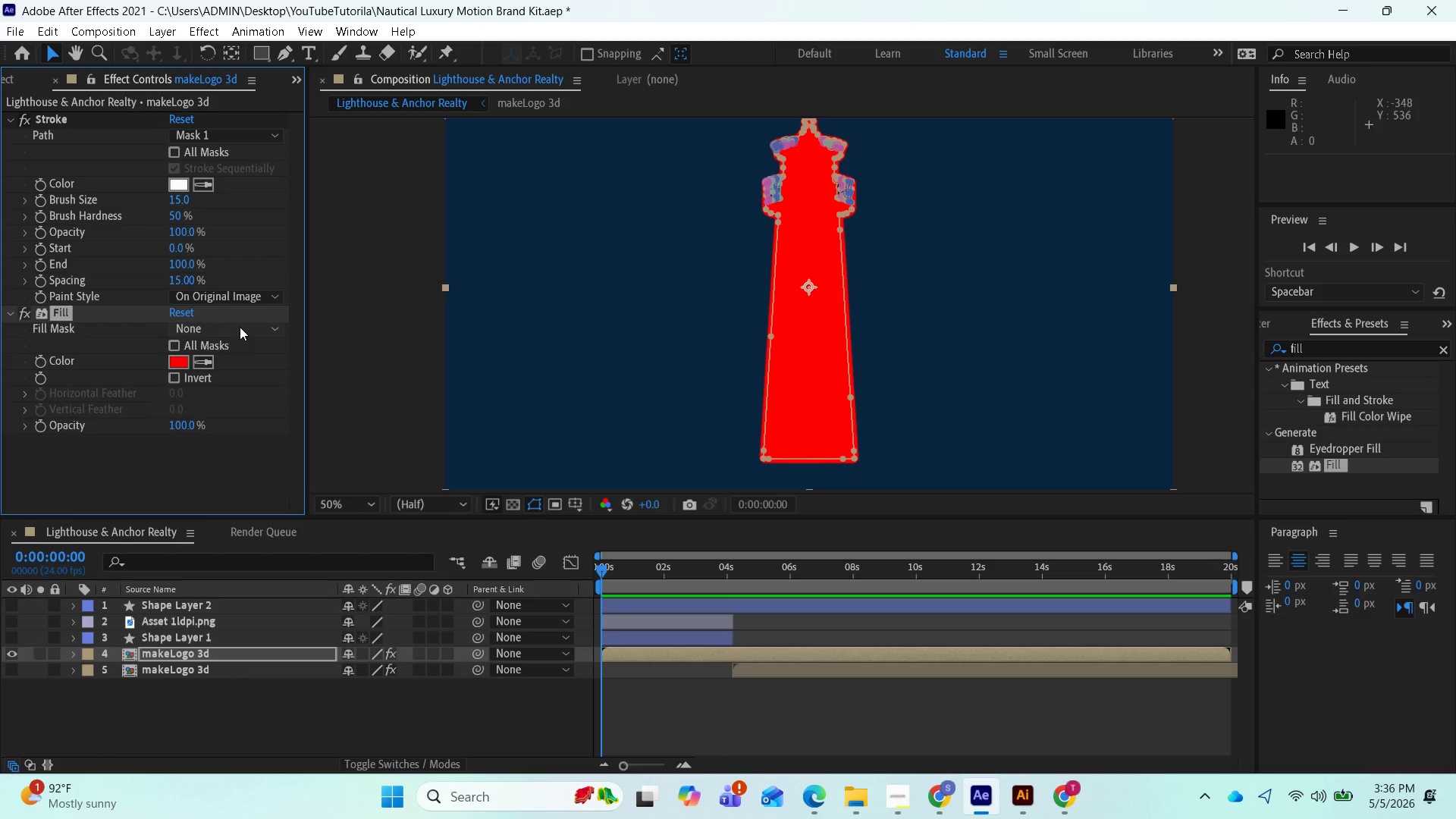 
left_click([240, 327])
 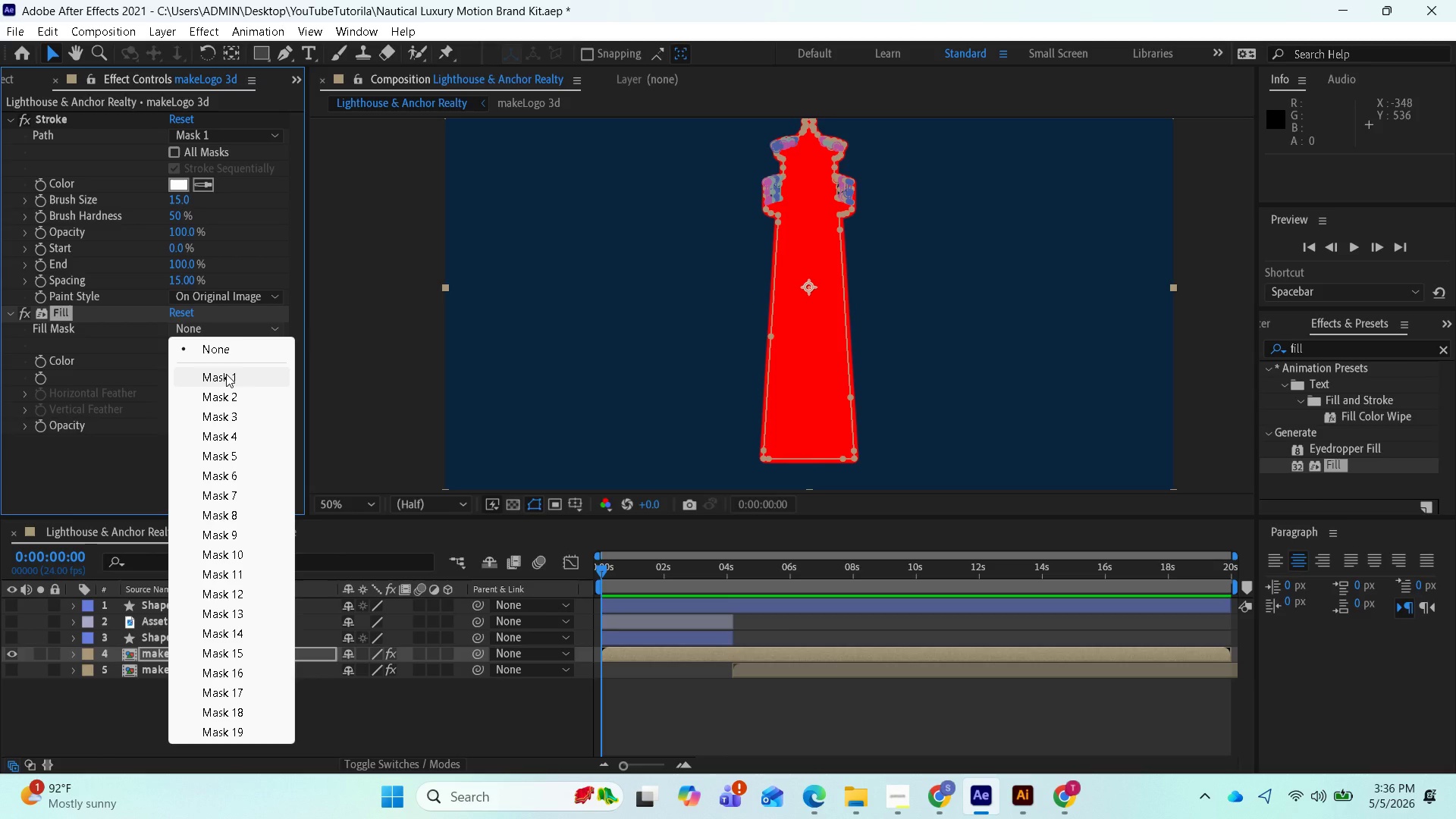 
left_click([226, 374])
 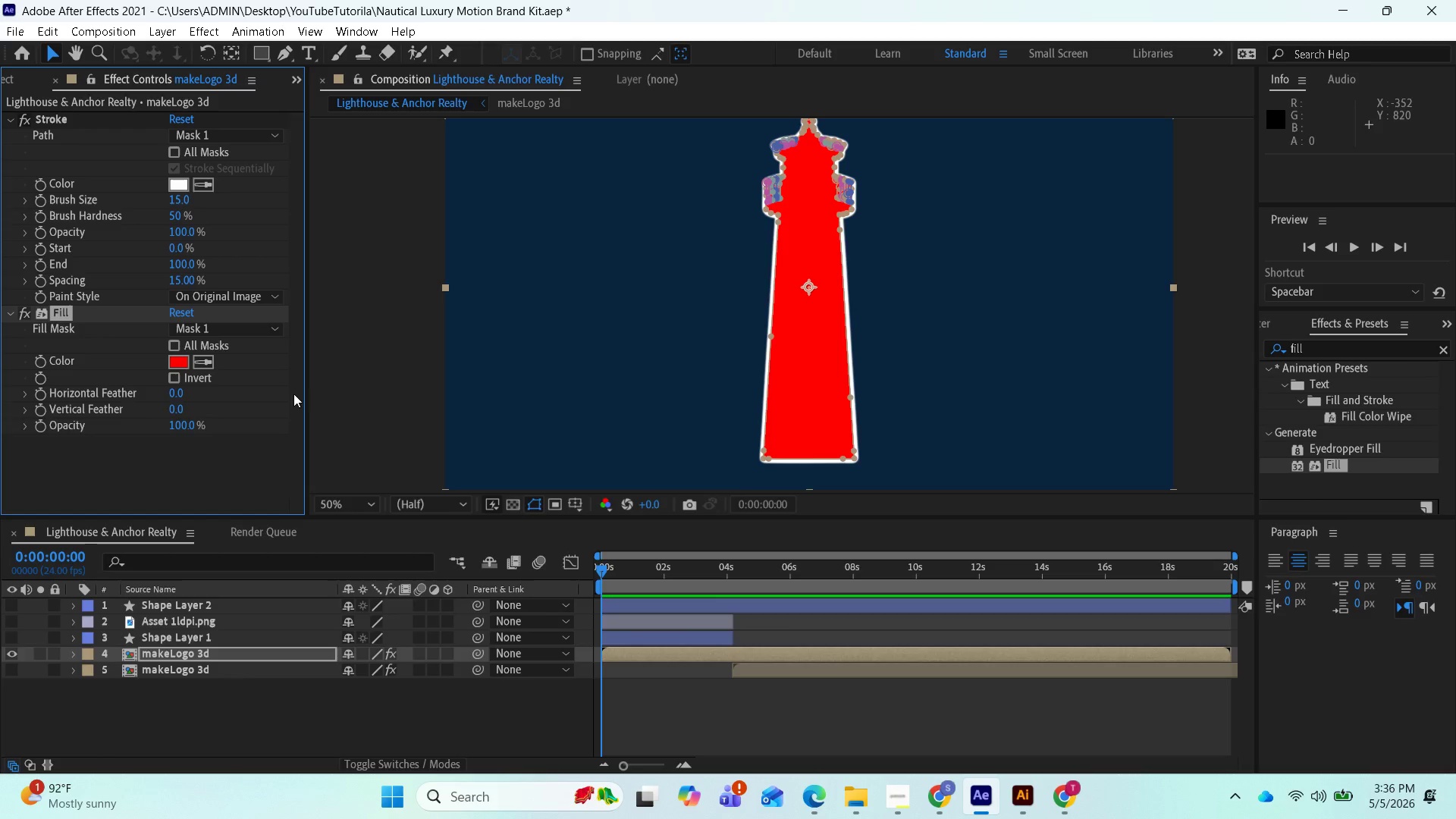 
wait(9.61)
 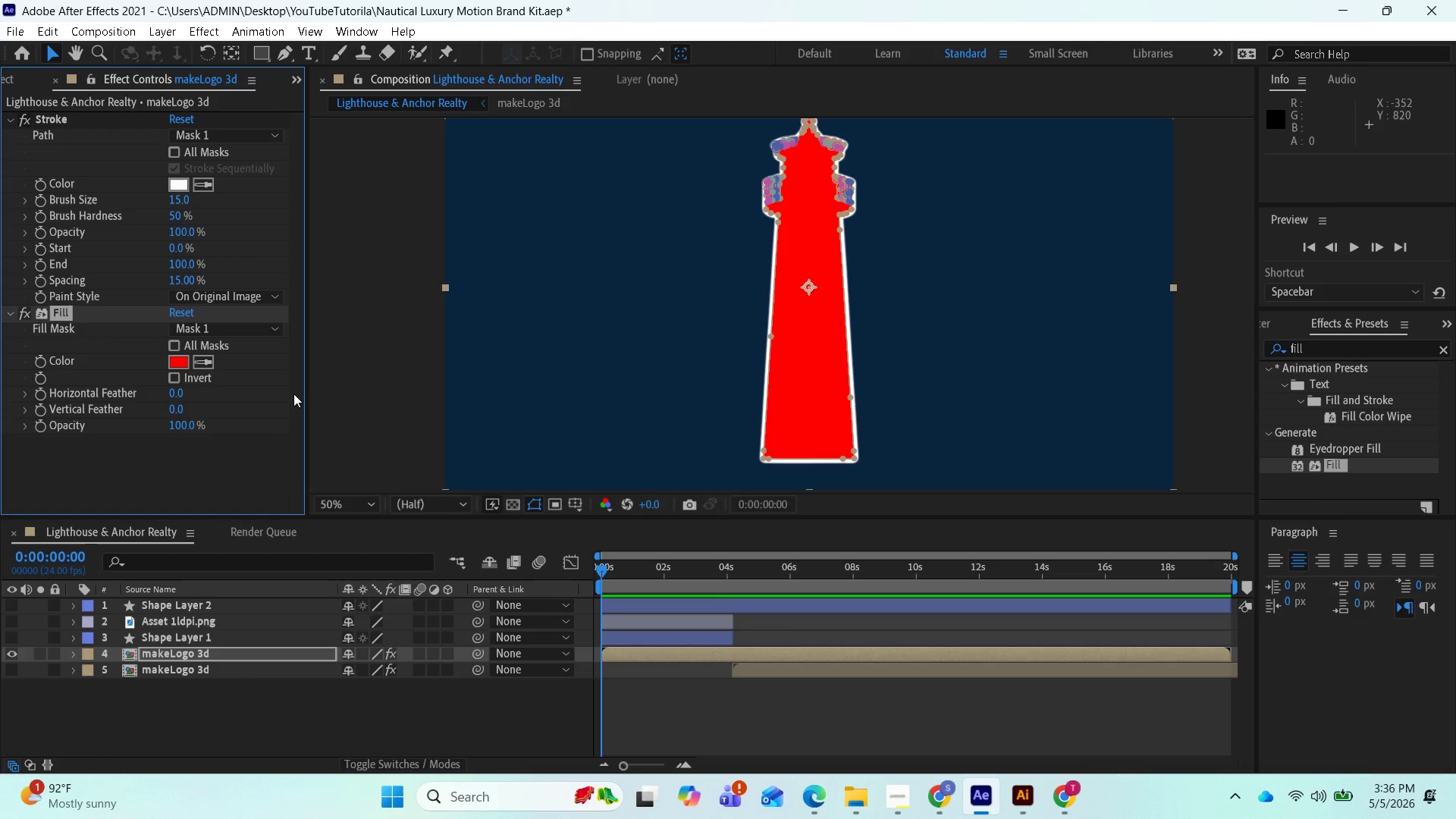 
left_click([219, 331])
 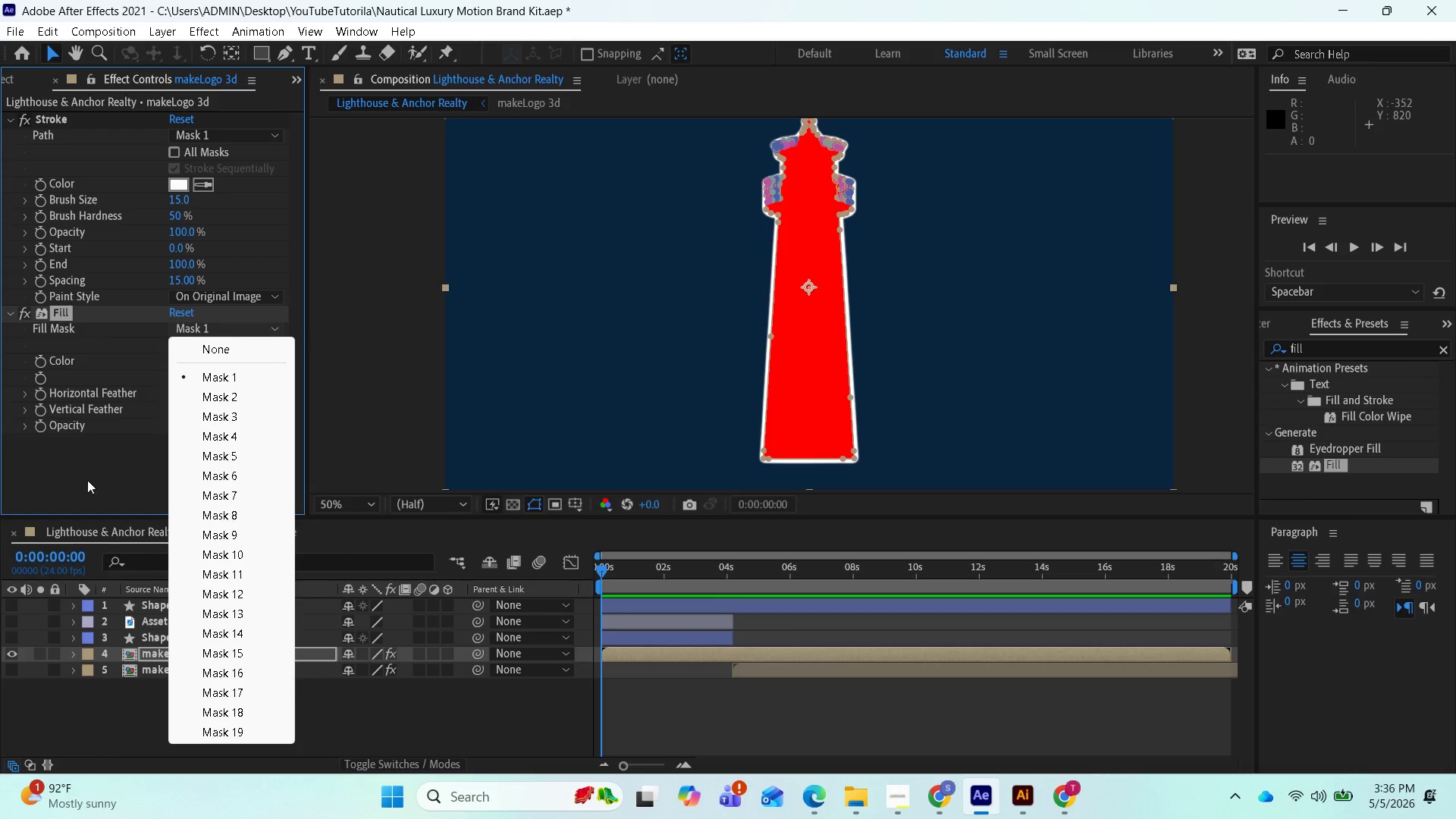 
left_click([87, 478])
 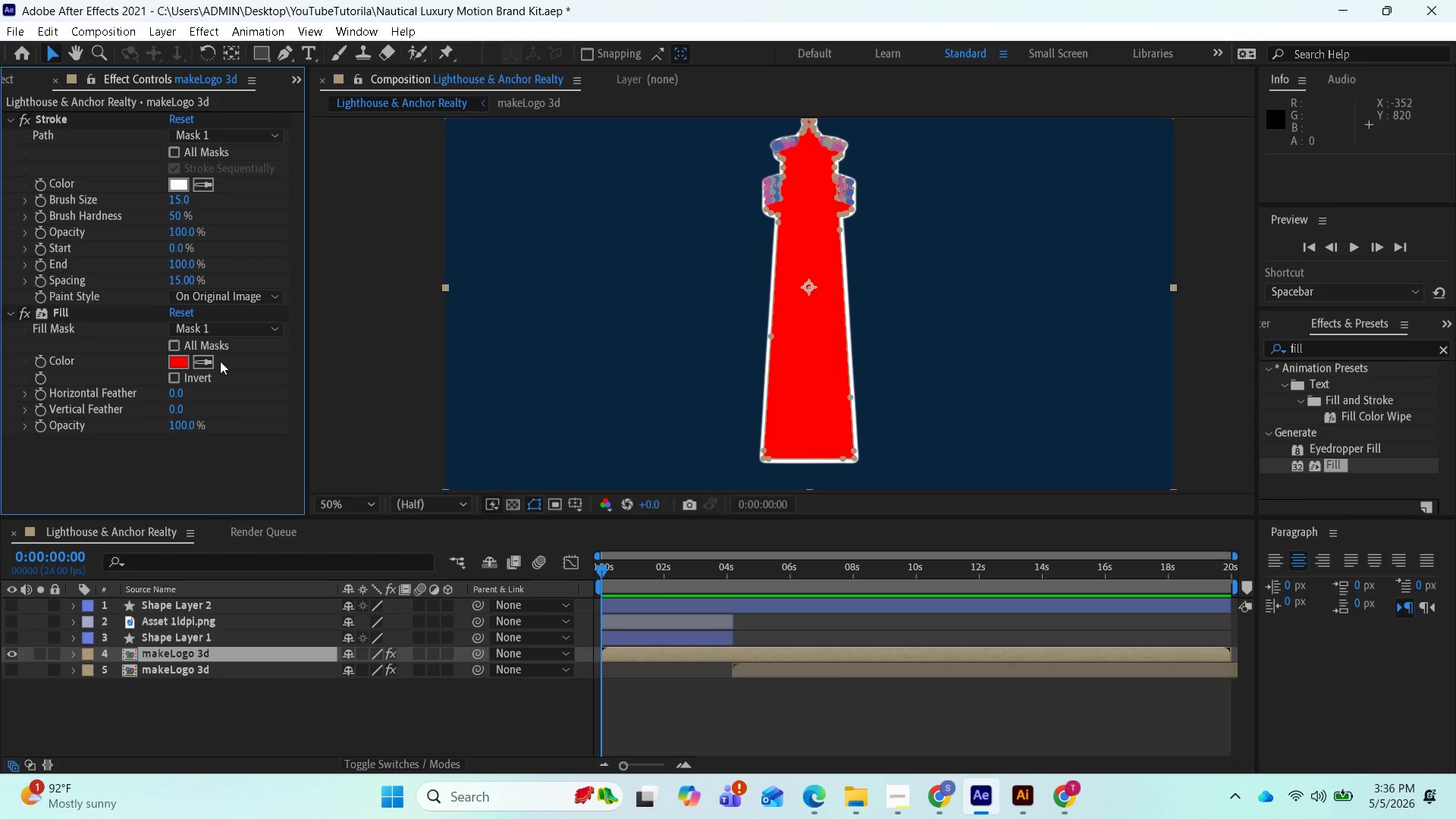 
wait(6.72)
 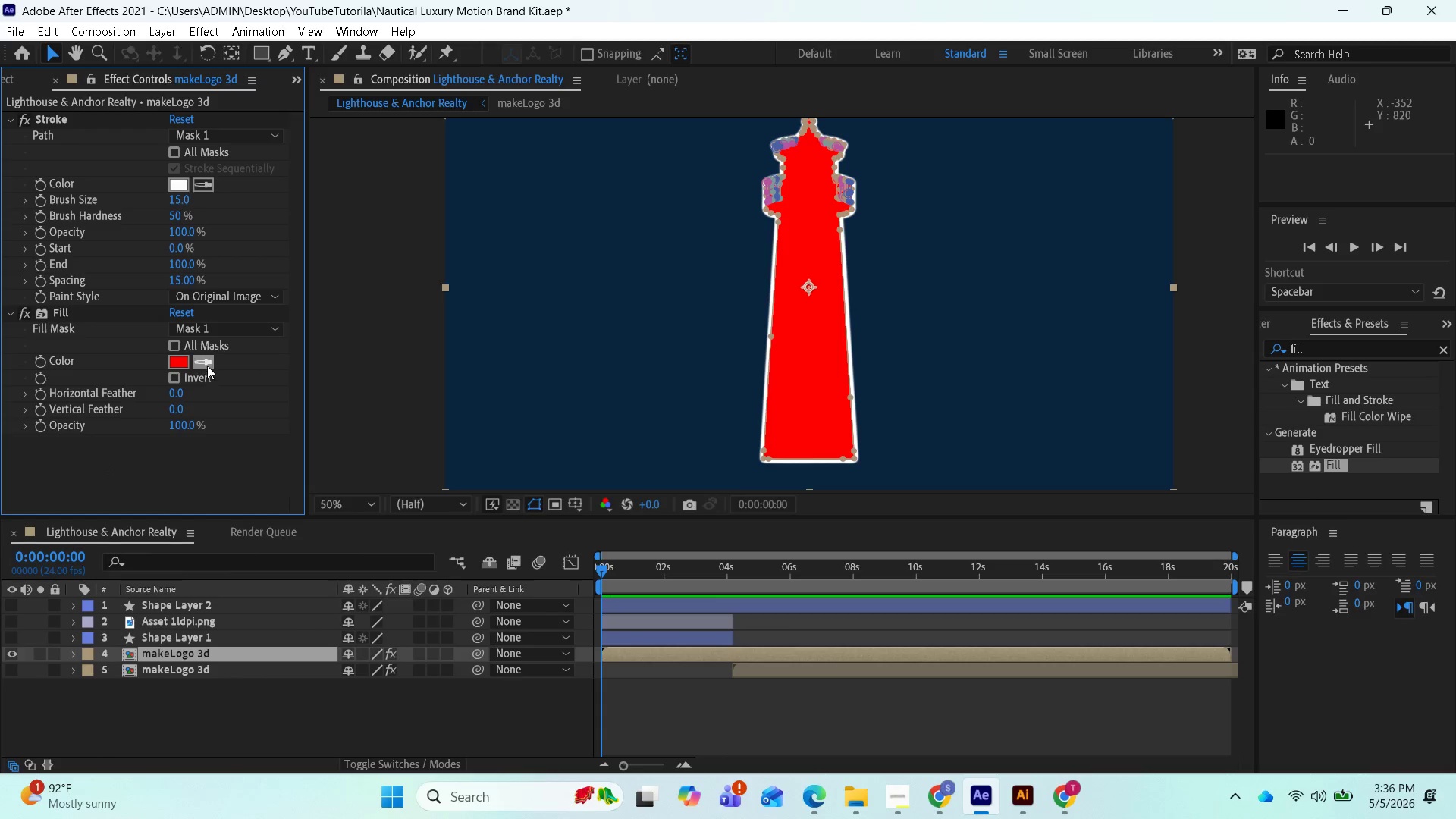 
left_click([180, 347])
 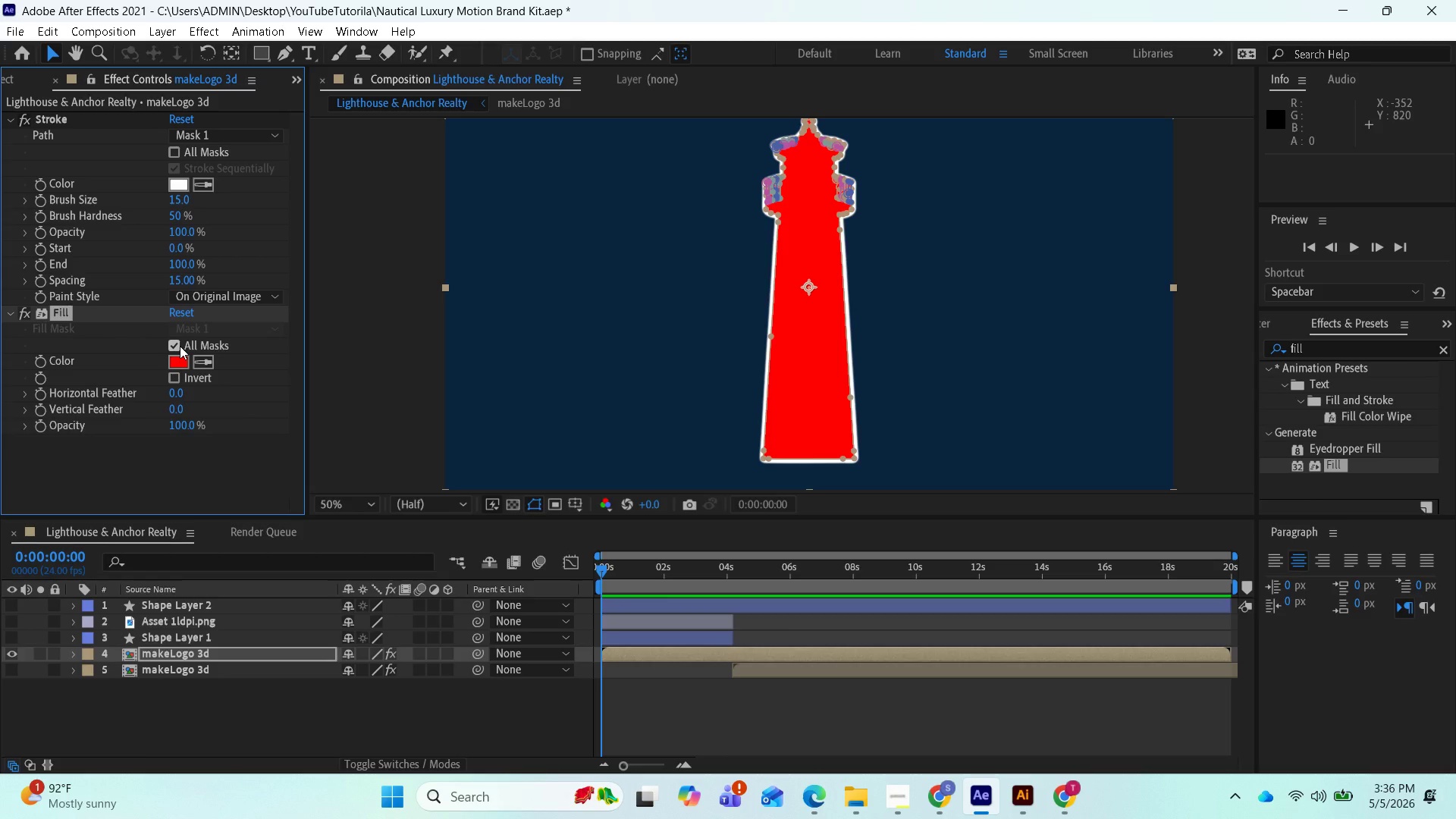 
left_click([180, 346])
 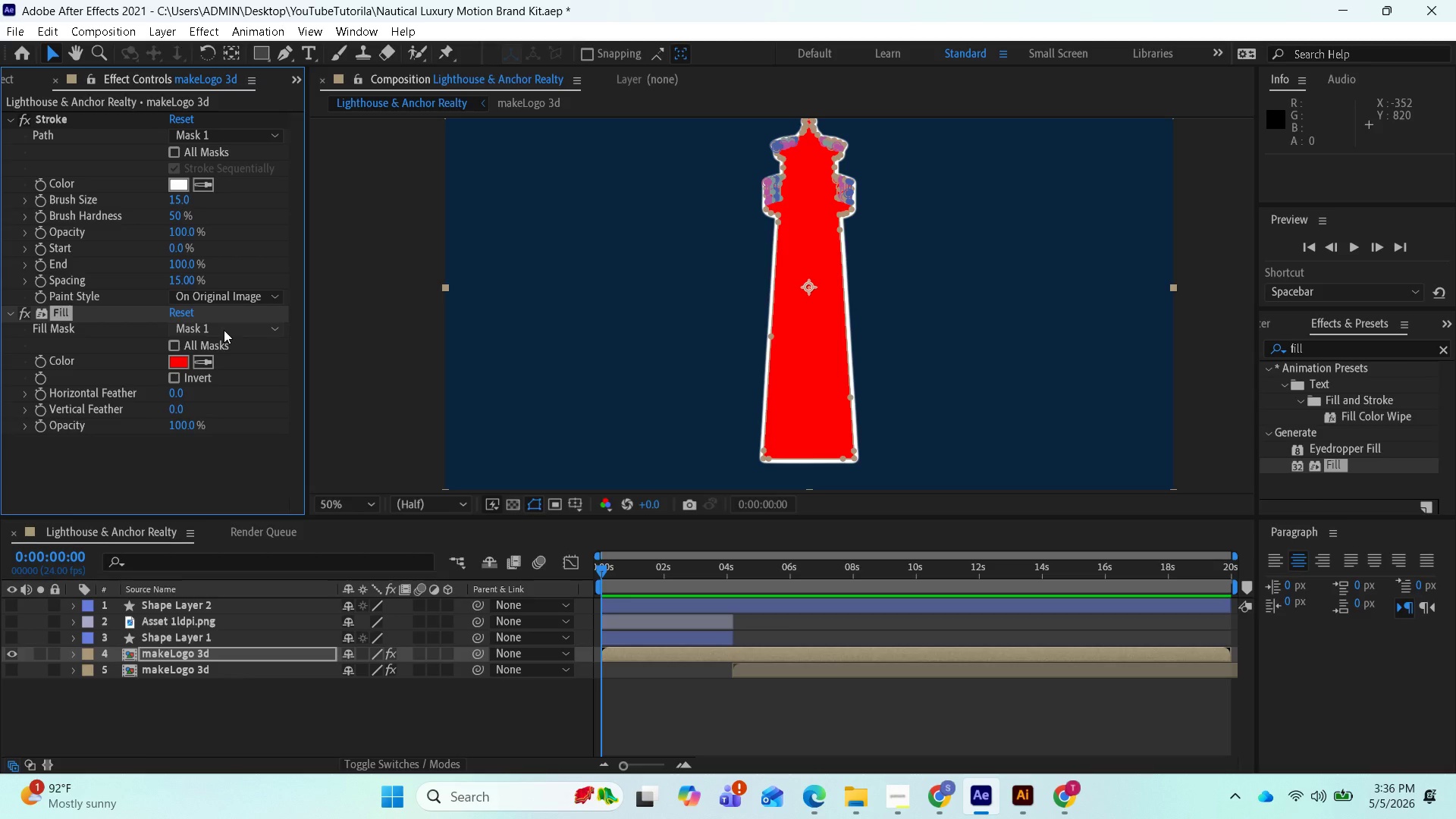 
wait(6.05)
 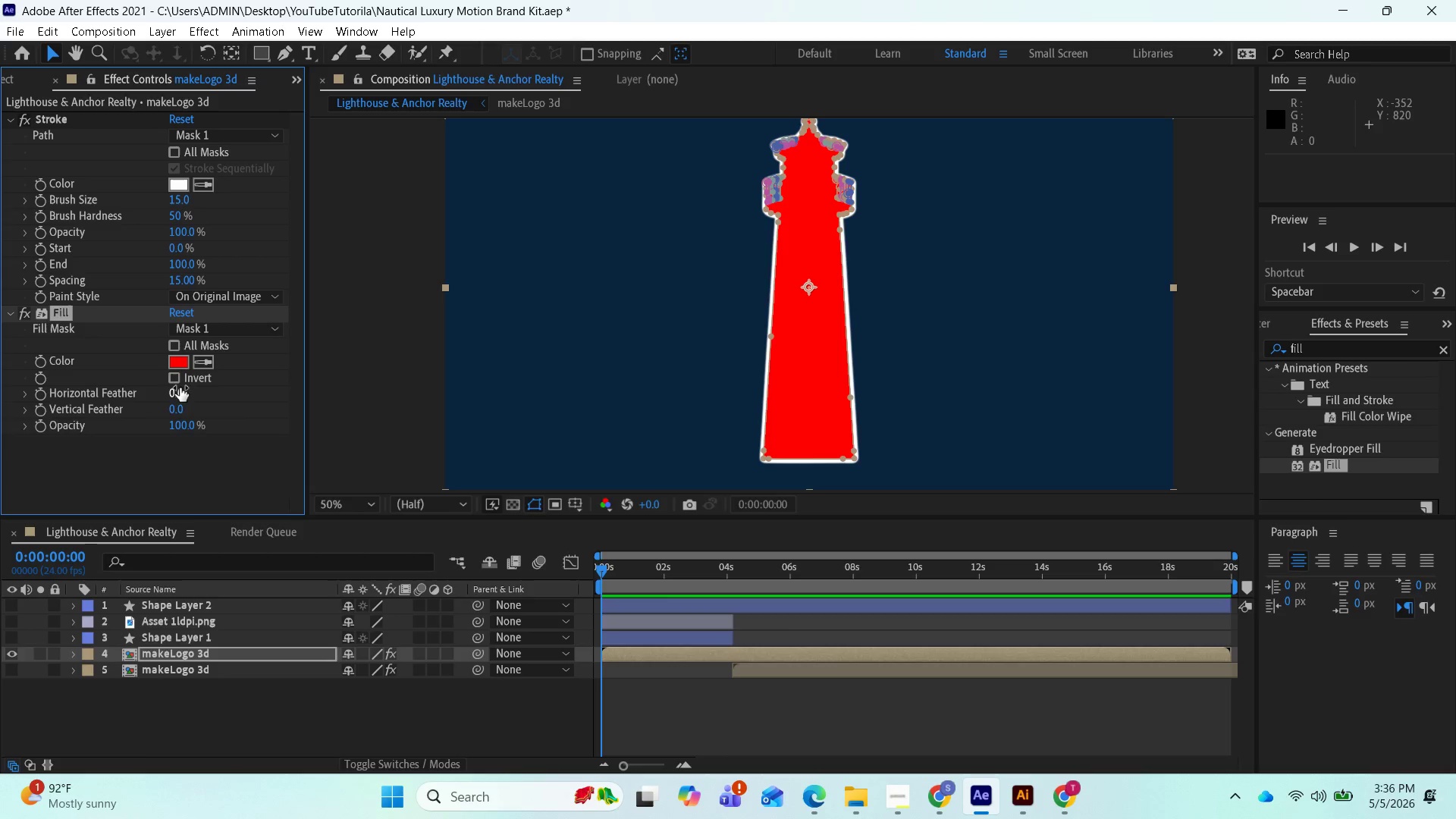 
left_click([226, 333])
 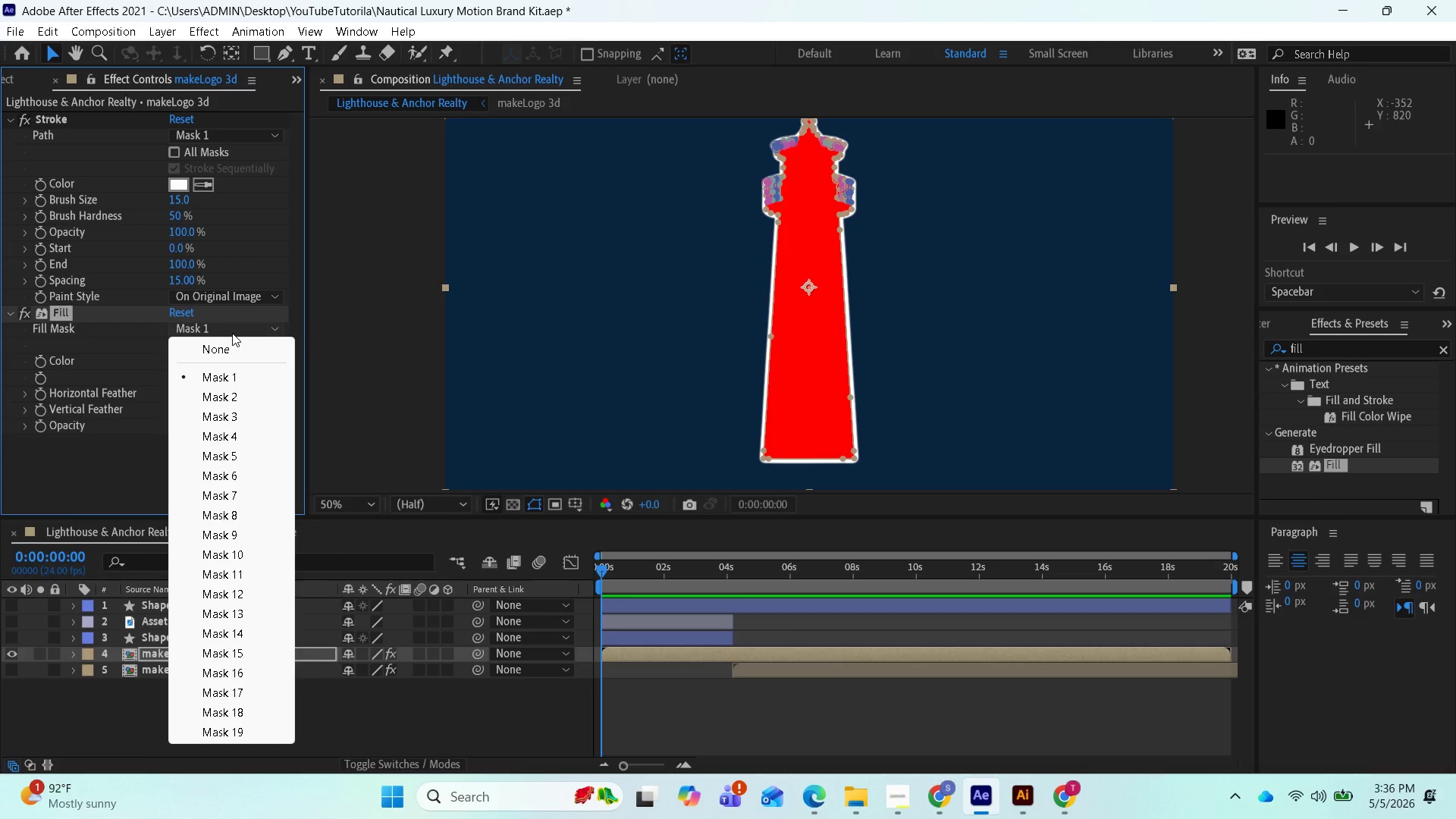 
left_click([232, 332])
 